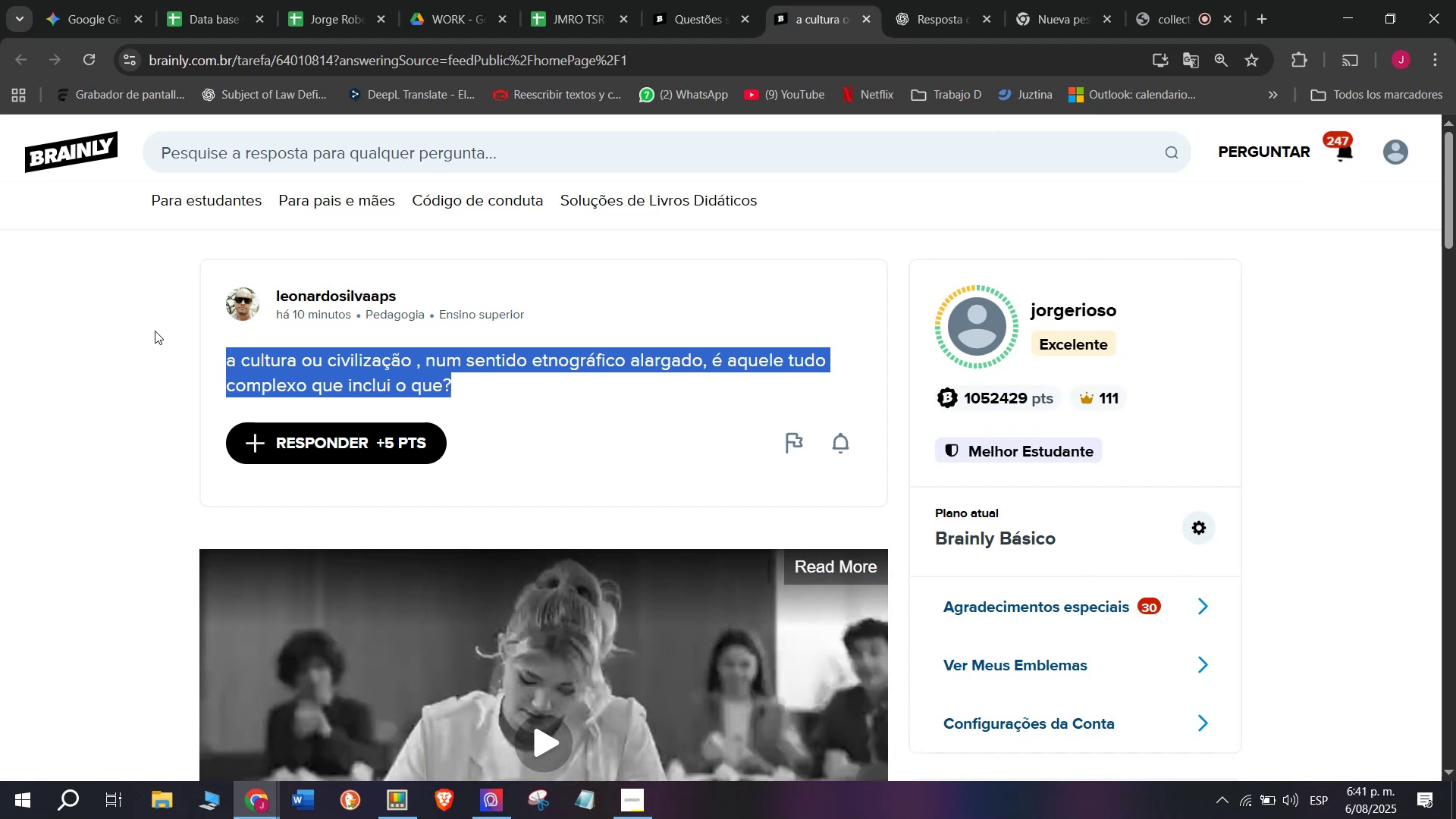 
key(Control+C)
 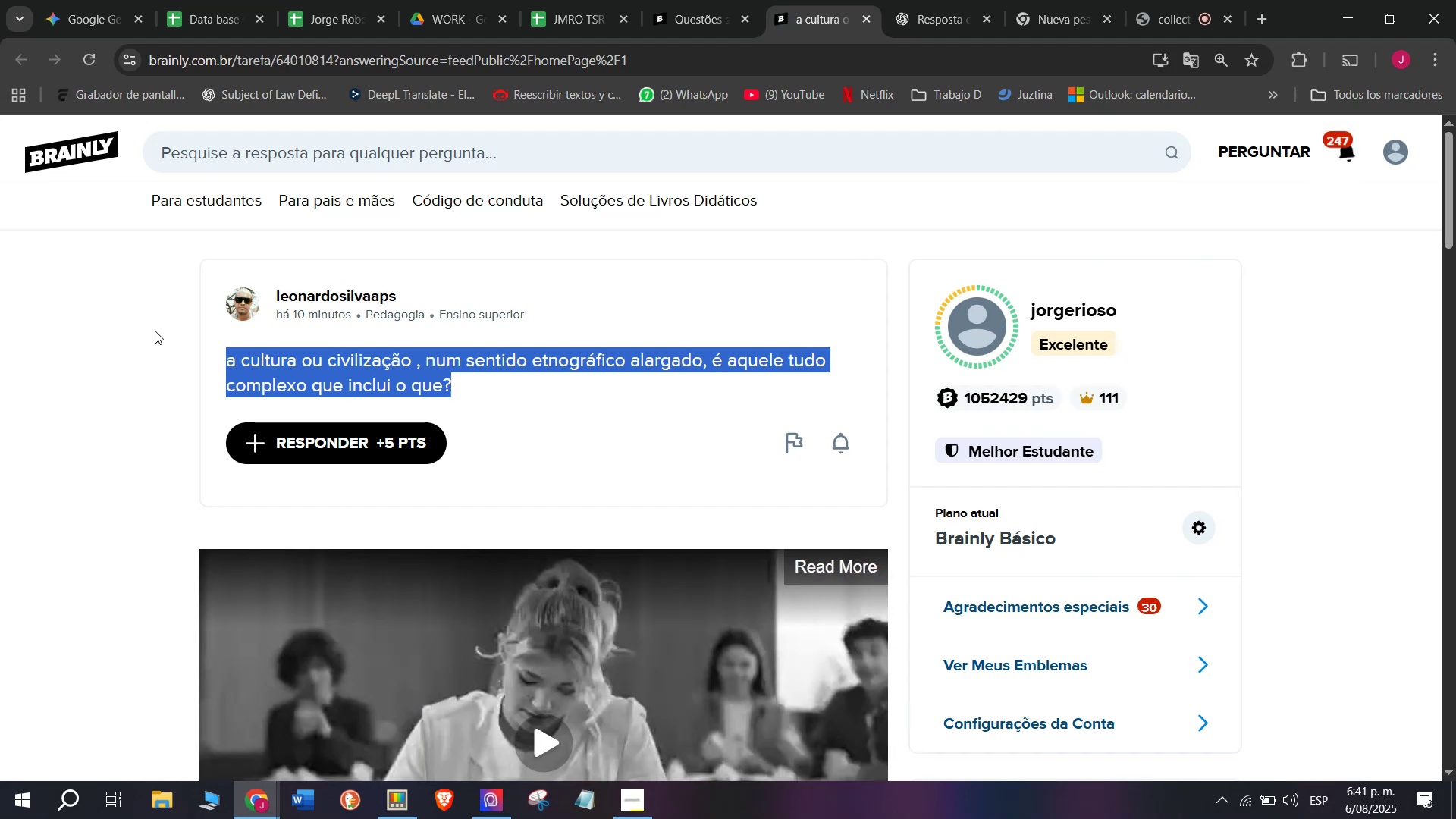 
key(Break)
 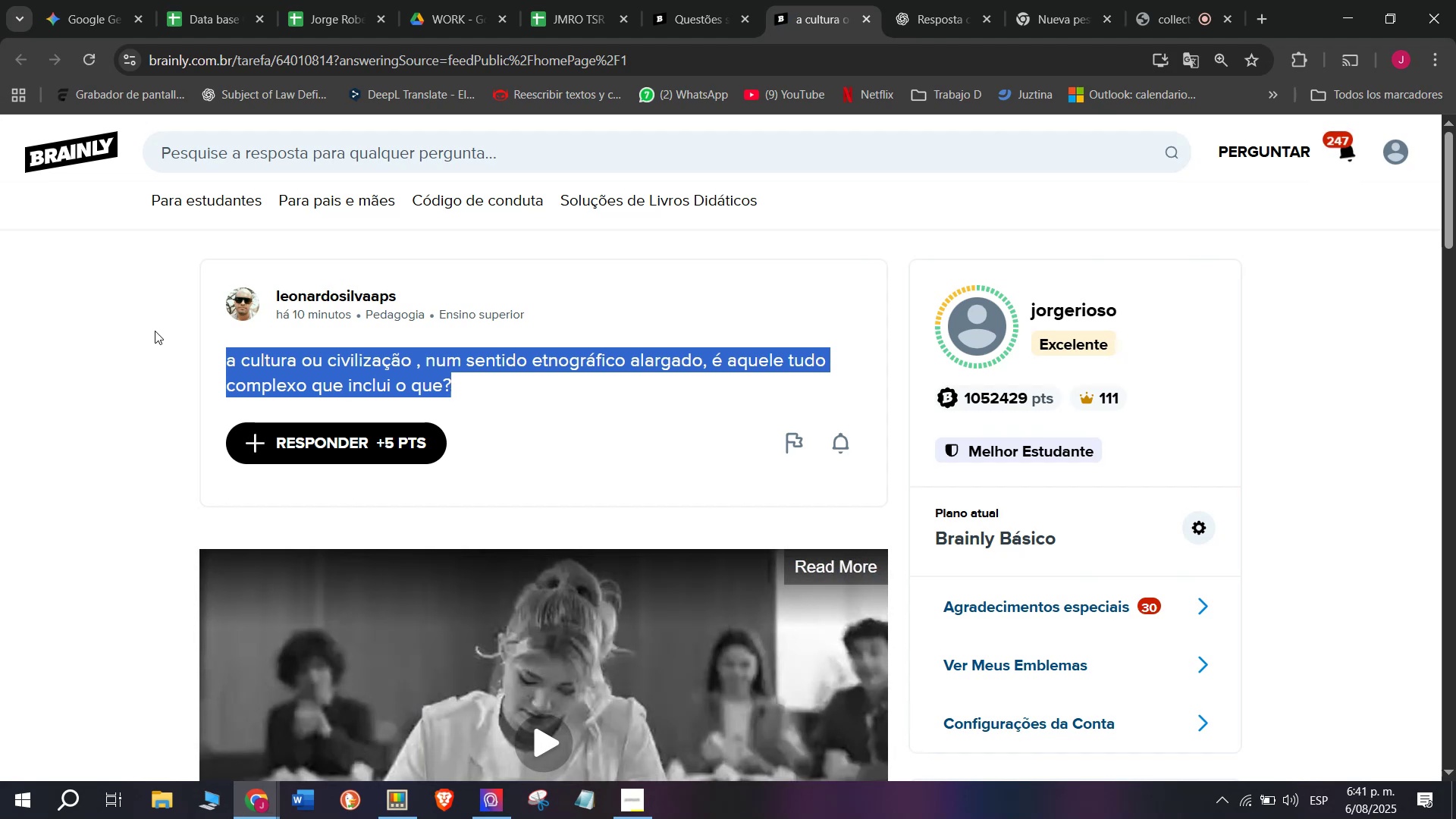 
key(Control+ControlLeft)
 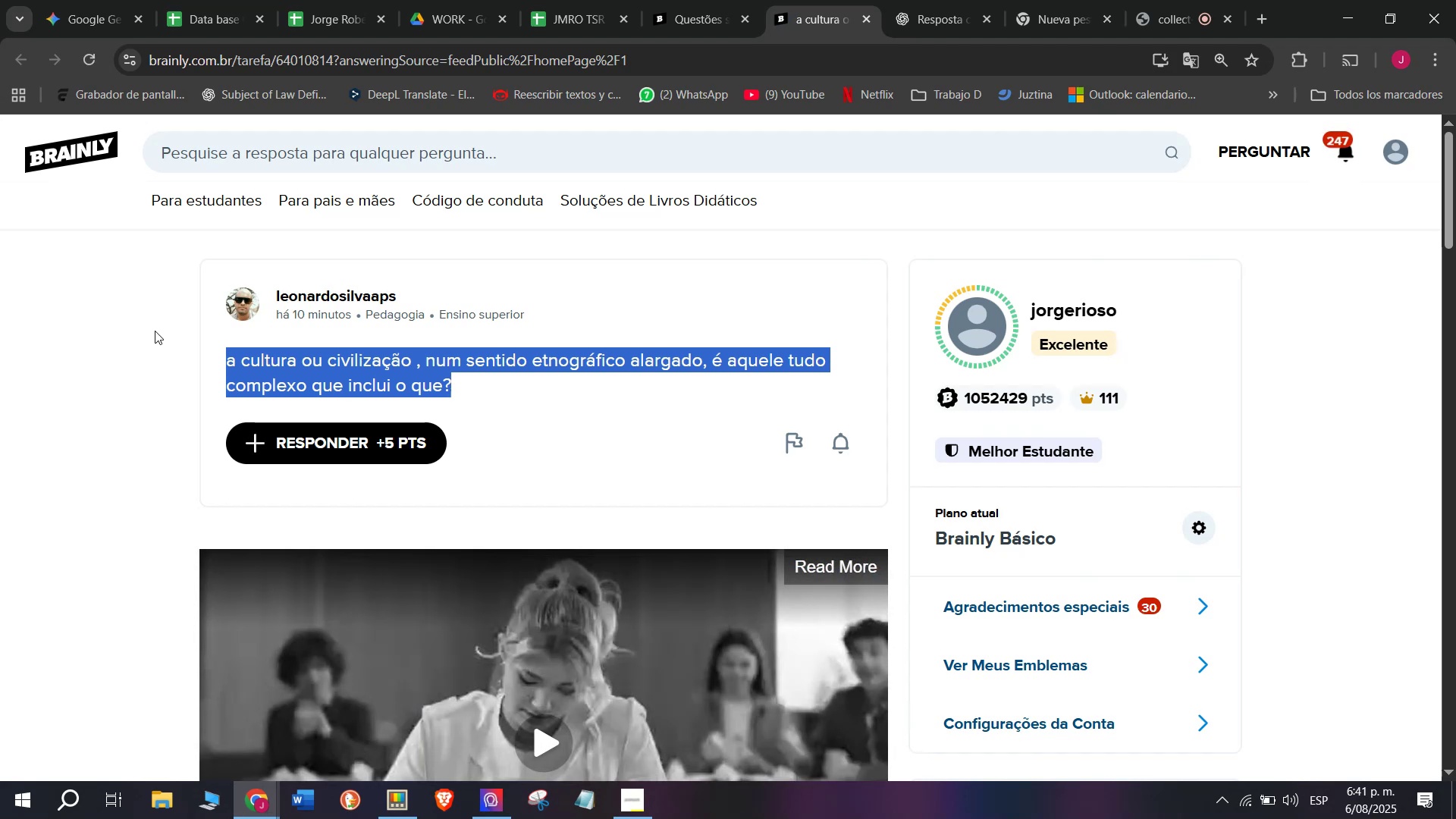 
key(Control+C)
 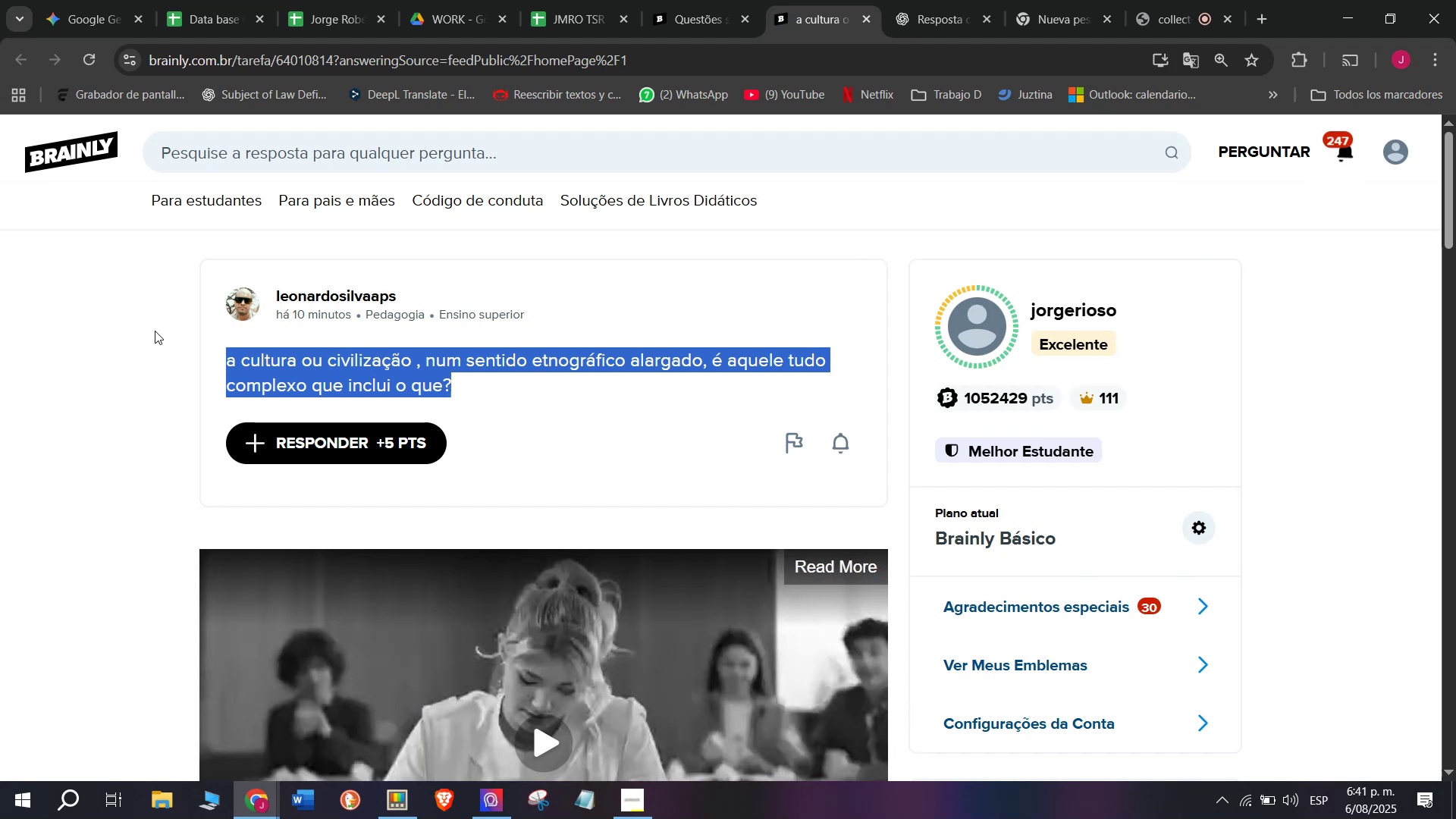 
key(Break)
 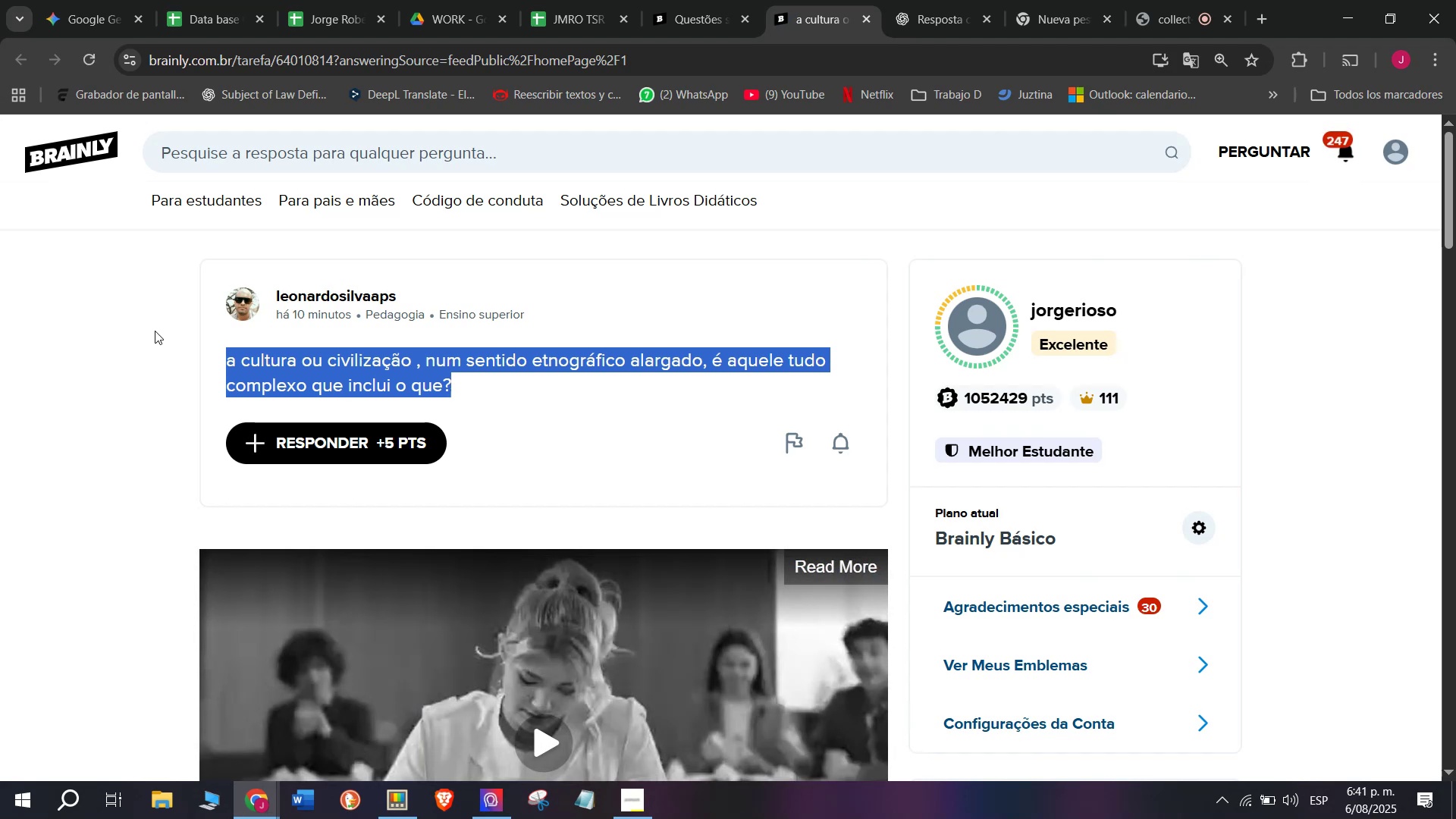 
key(Control+ControlLeft)
 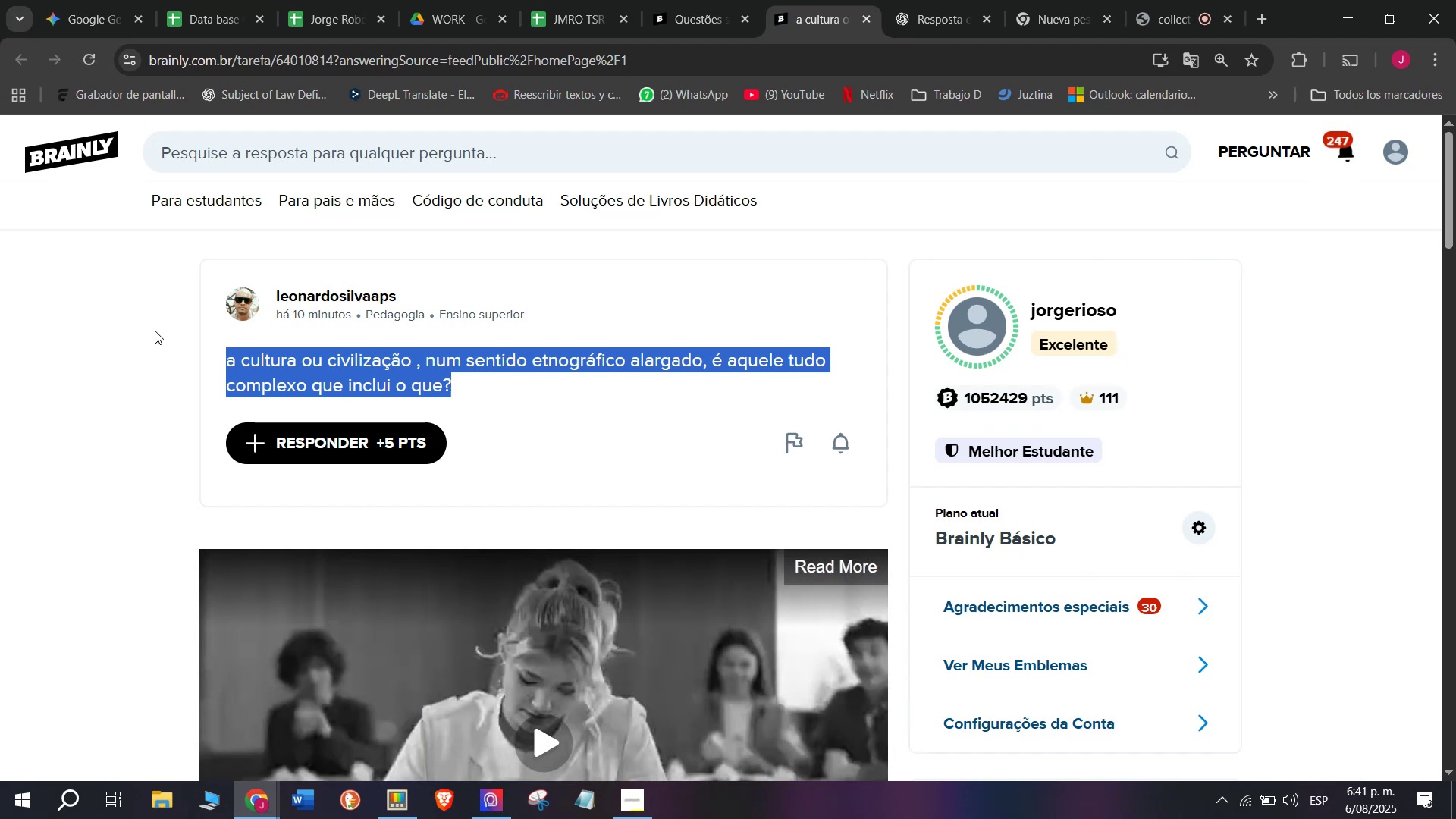 
key(Control+C)
 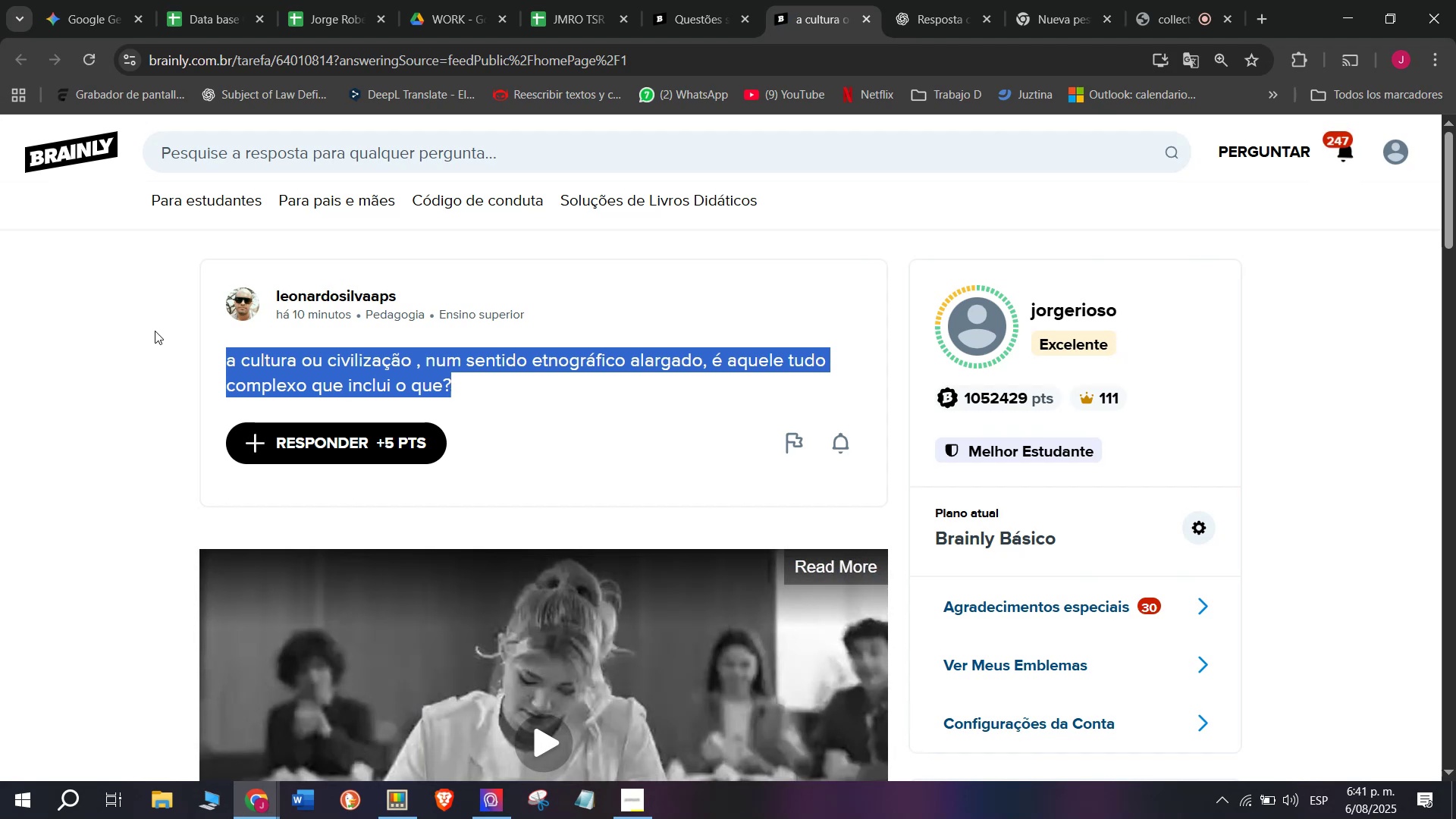 
key(Break)
 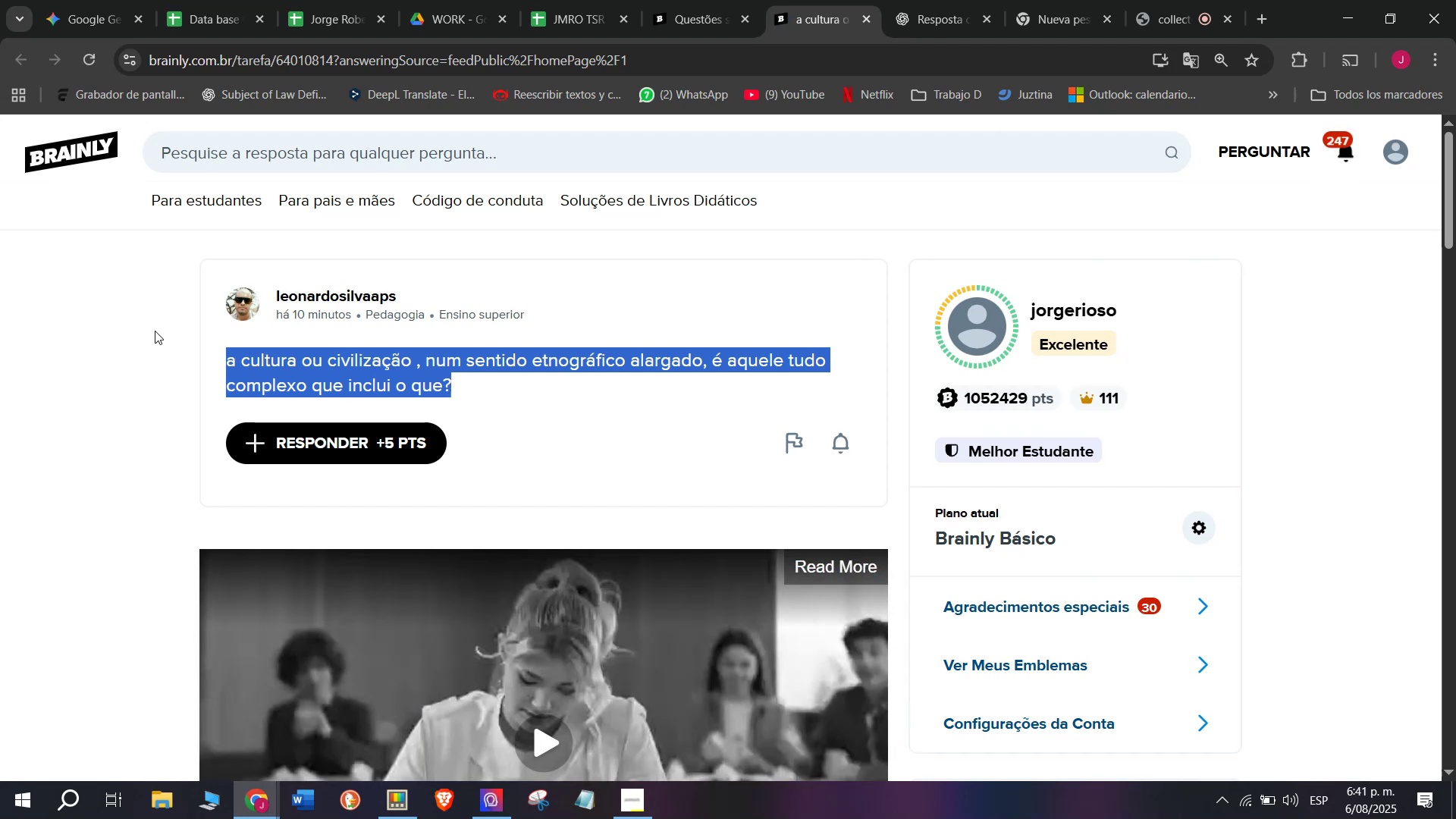 
key(Control+ControlLeft)
 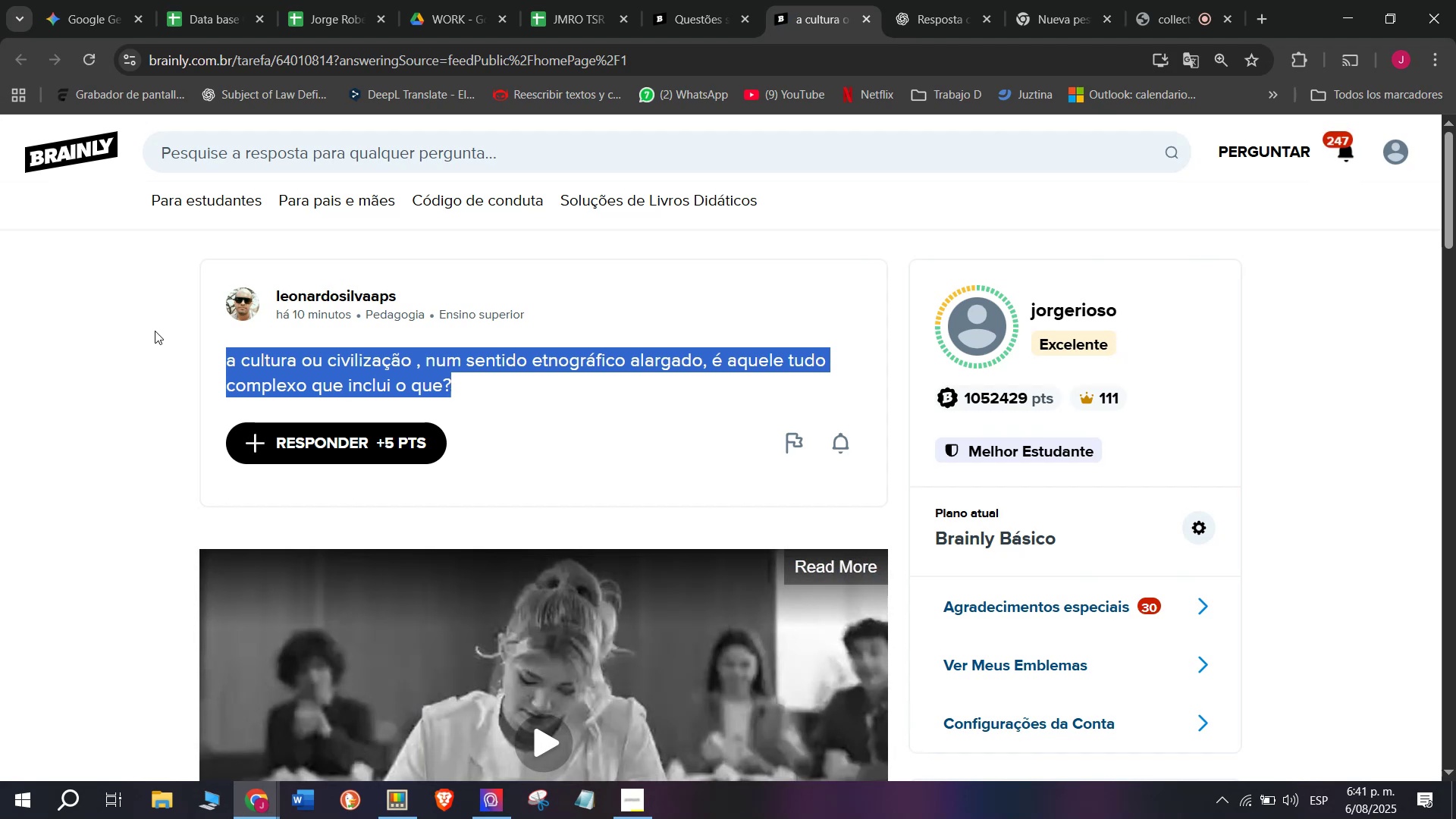 
key(Control+C)
 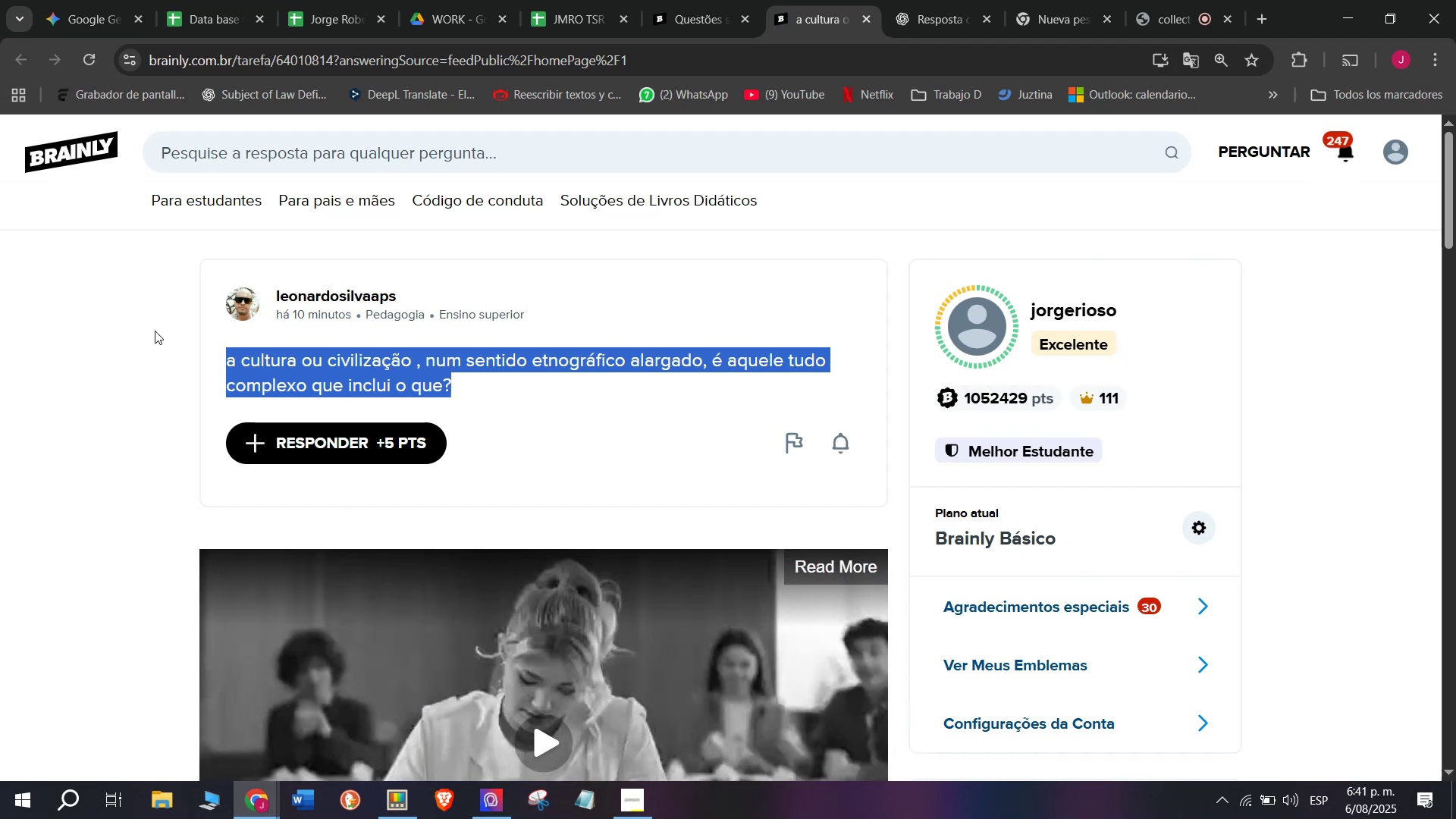 
key(Break)
 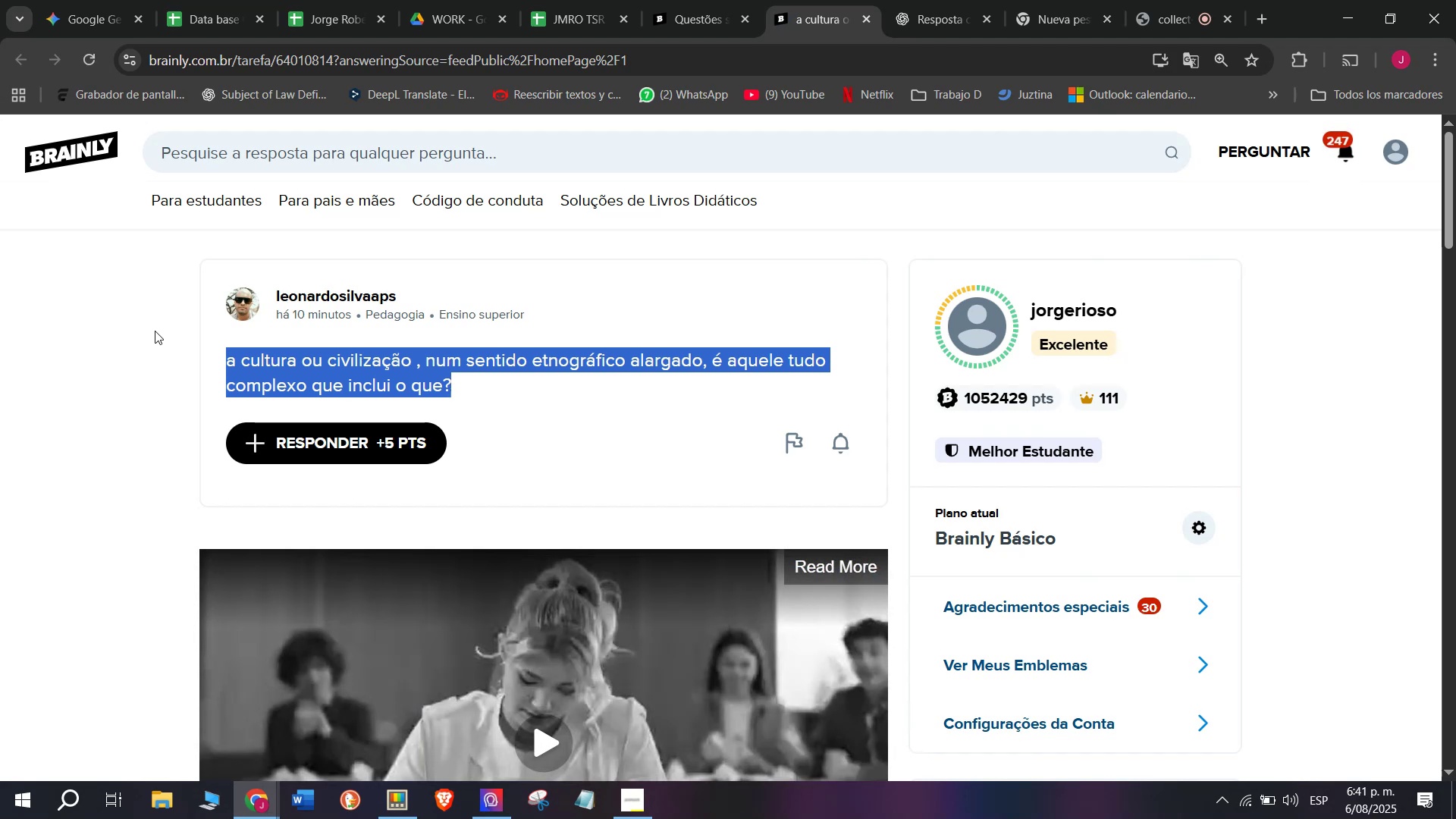 
key(Control+ControlLeft)
 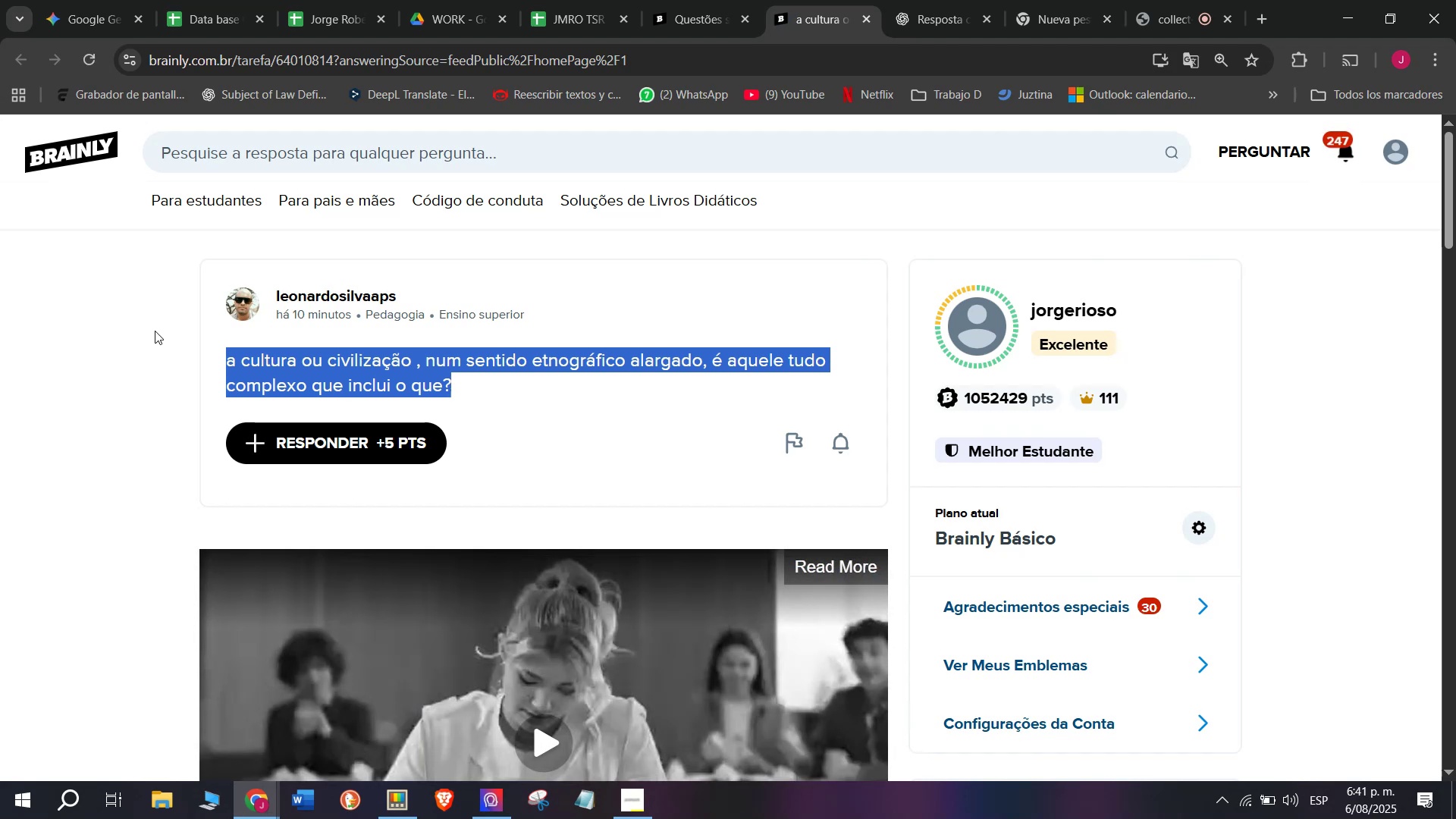 
key(Control+C)
 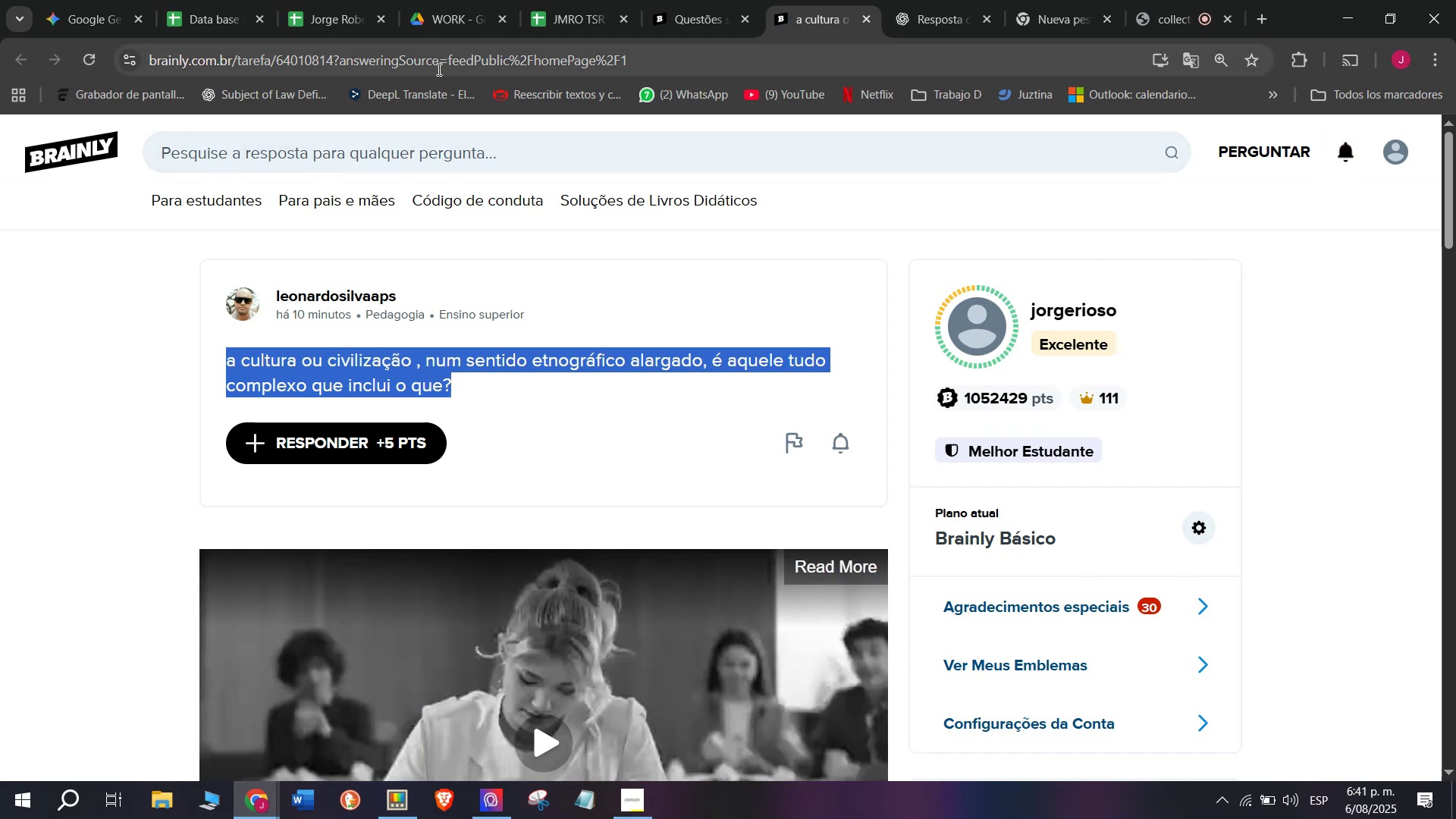 
double_click([438, 69])
 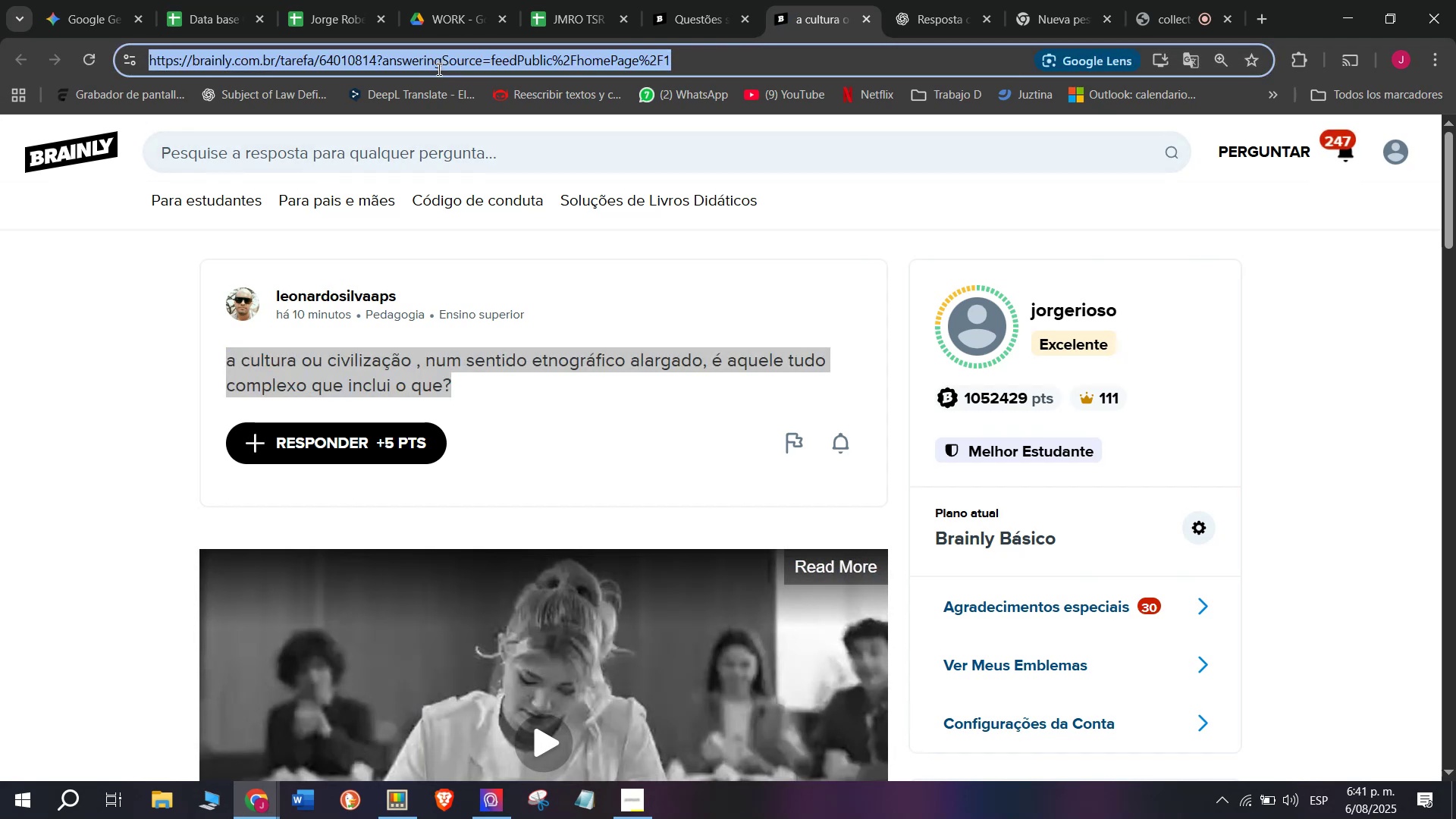 
triple_click([438, 69])
 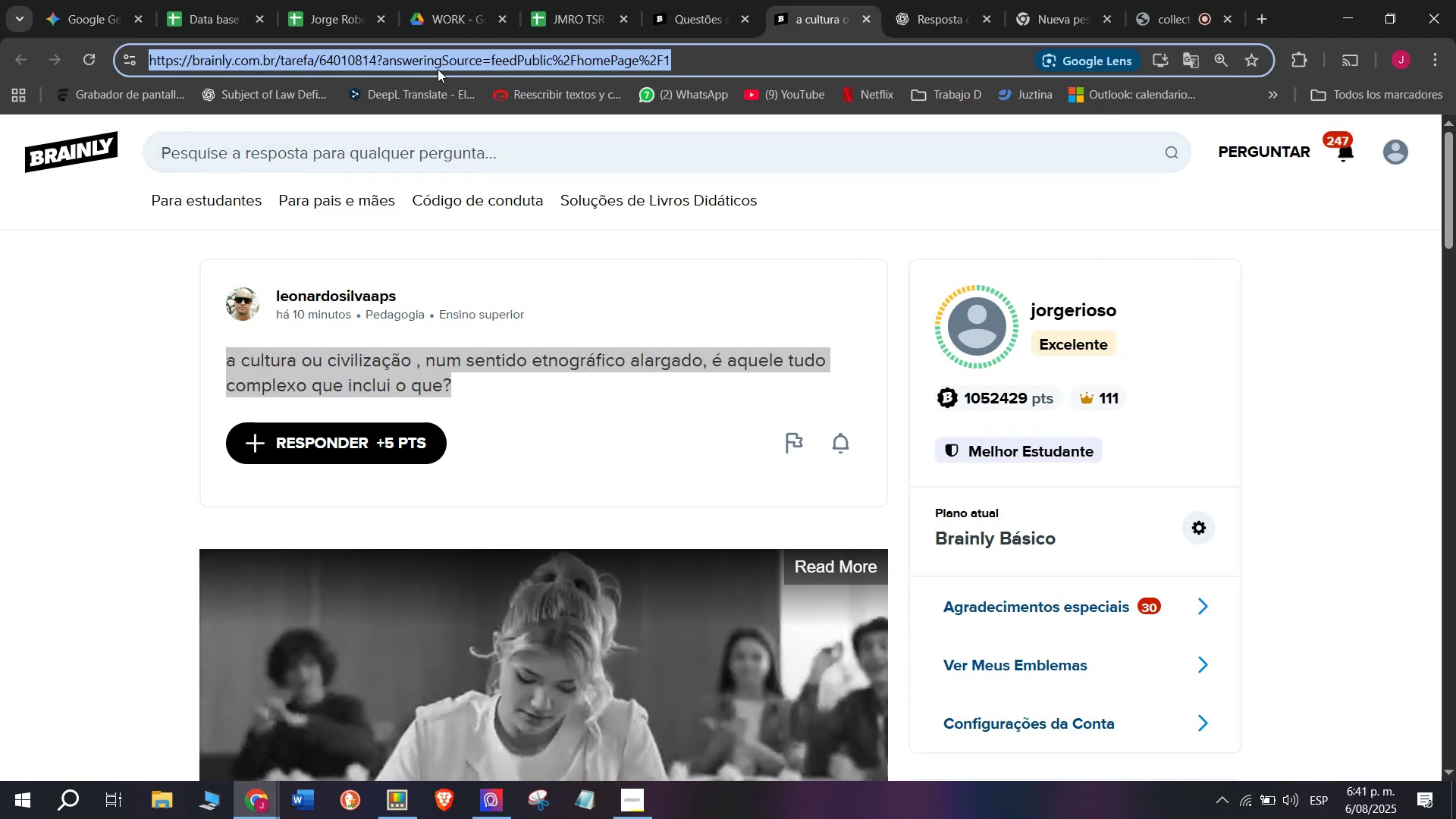 
key(Control+ControlLeft)
 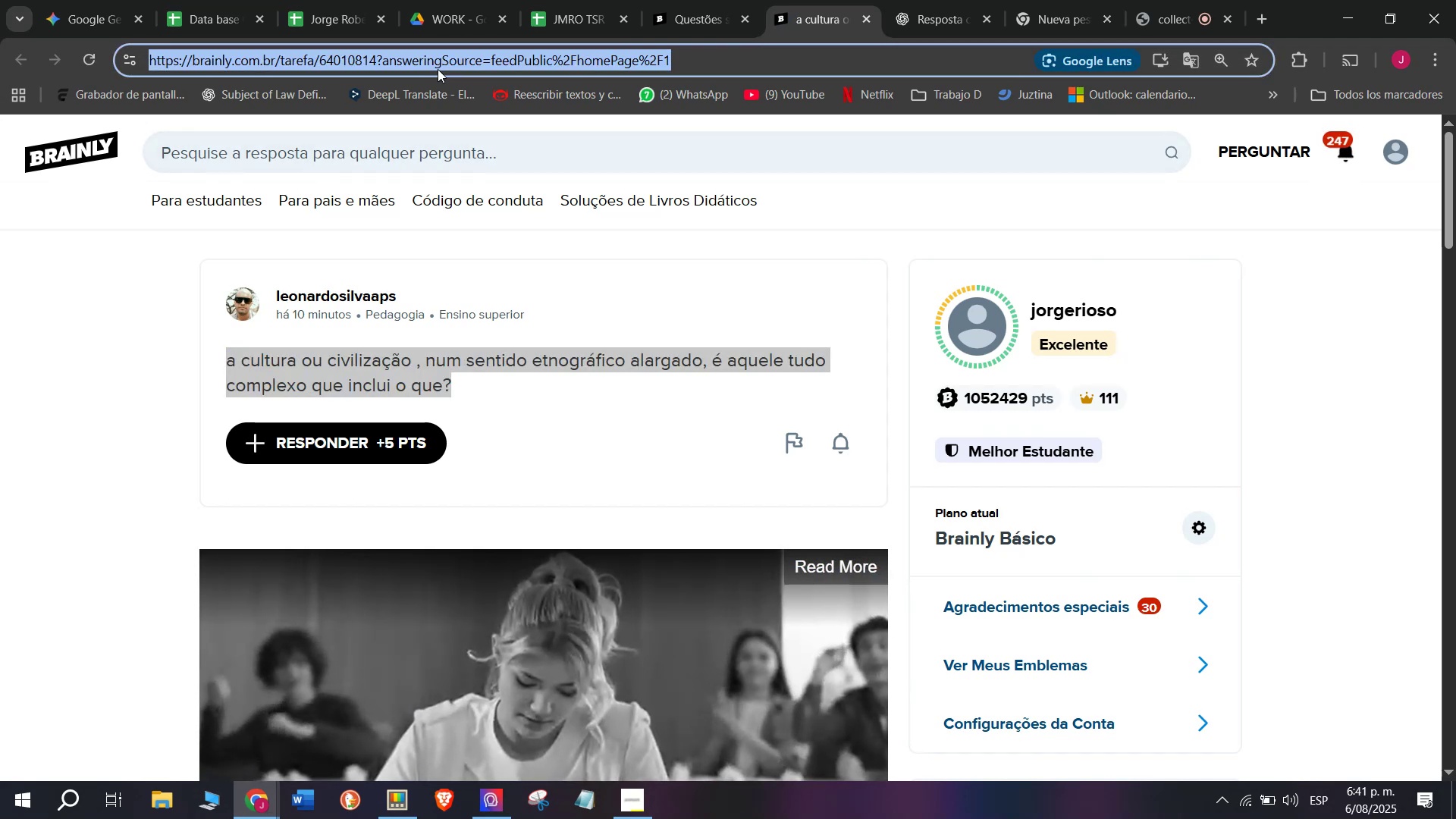 
key(Break)
 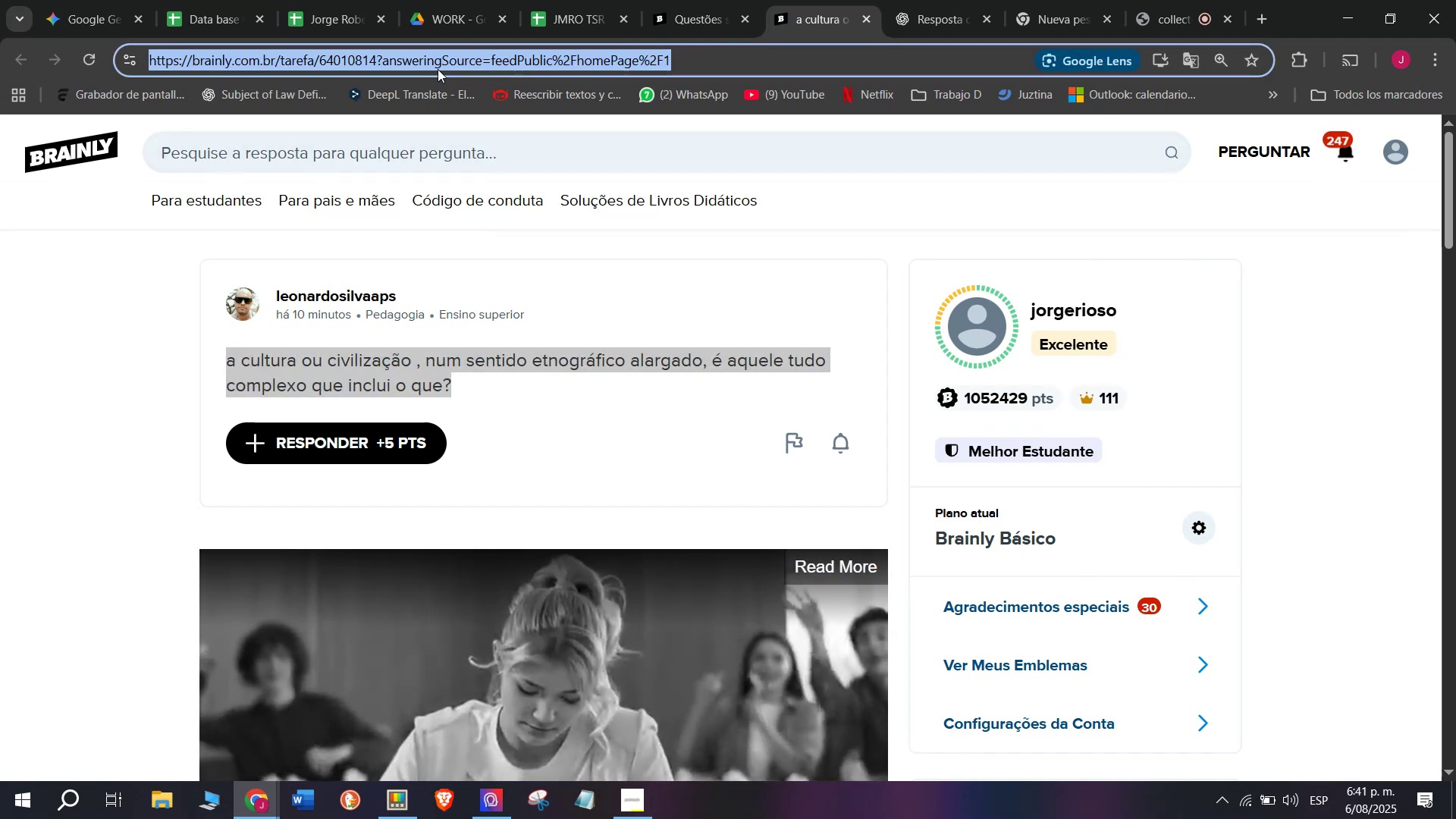 
key(Control+C)
 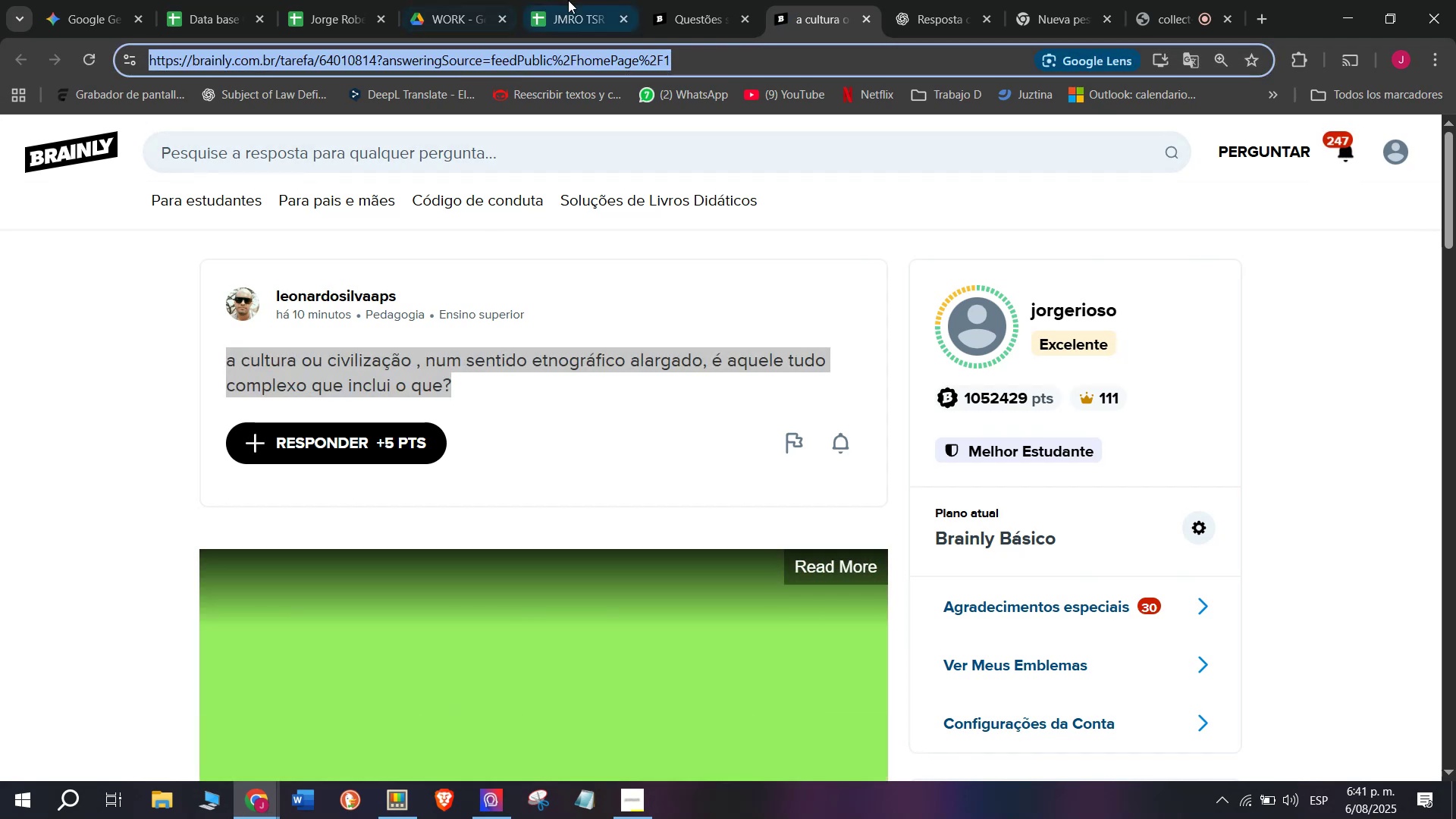 
left_click([612, 0])
 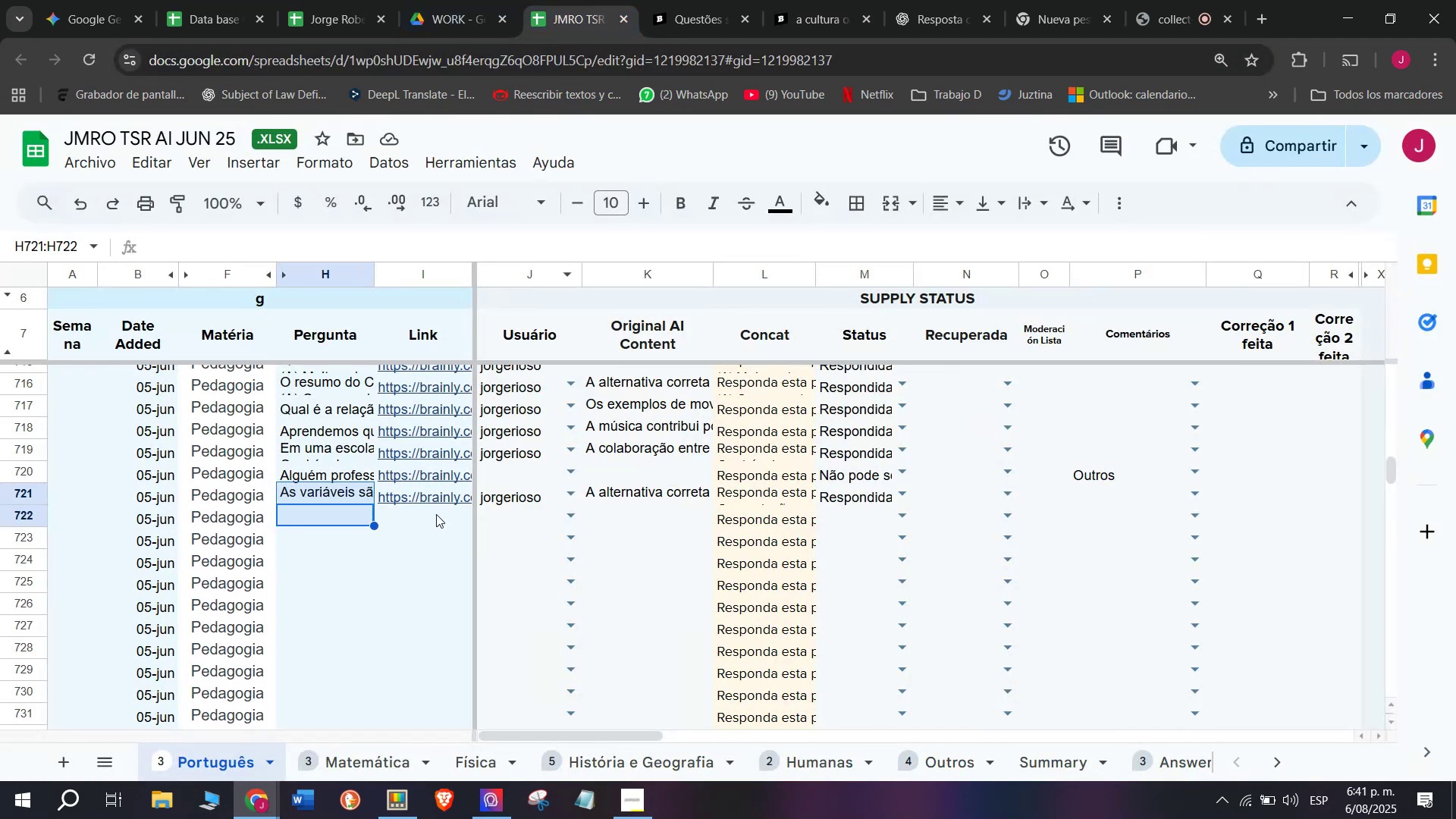 
double_click([436, 514])
 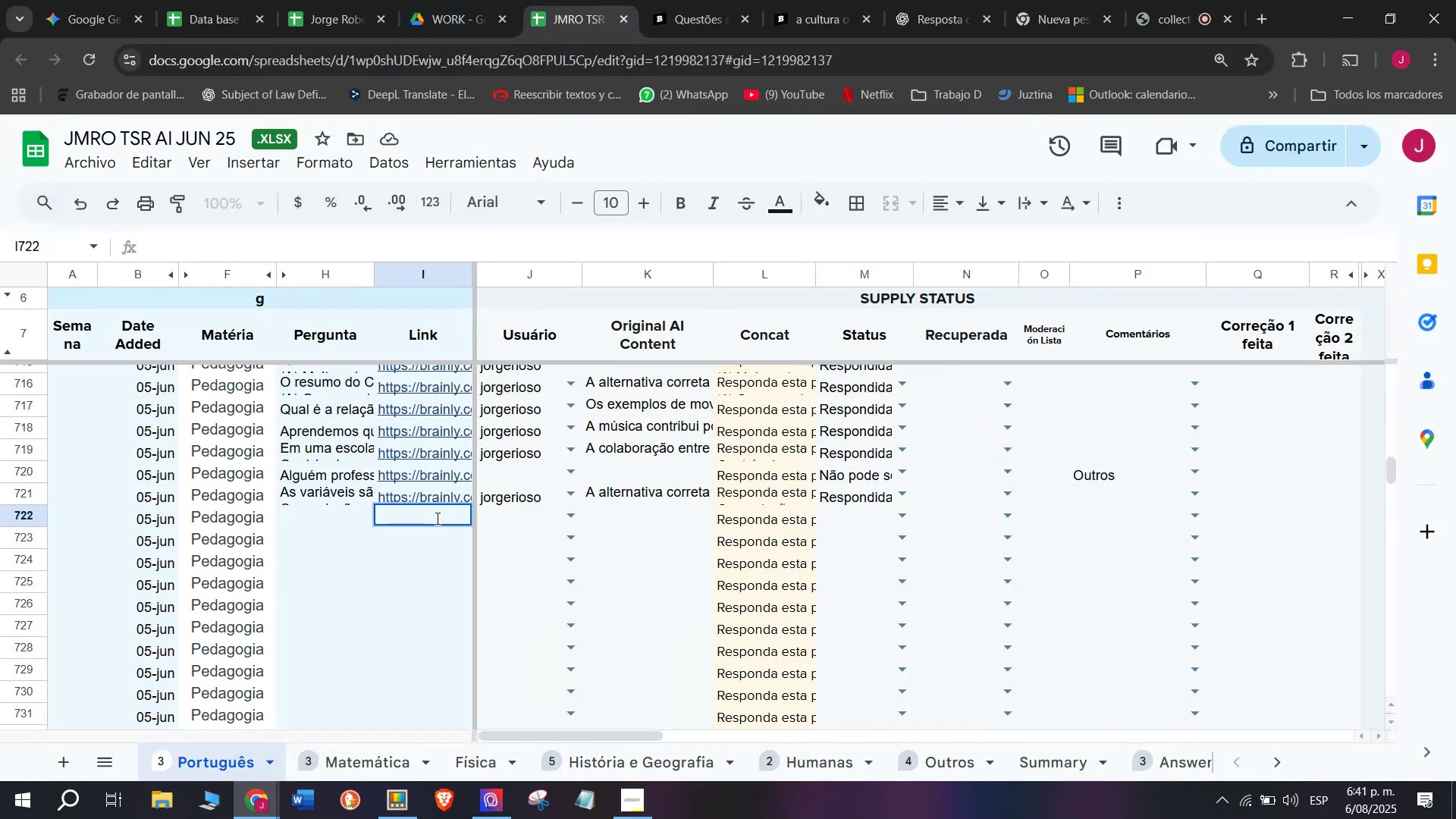 
key(Control+ControlLeft)
 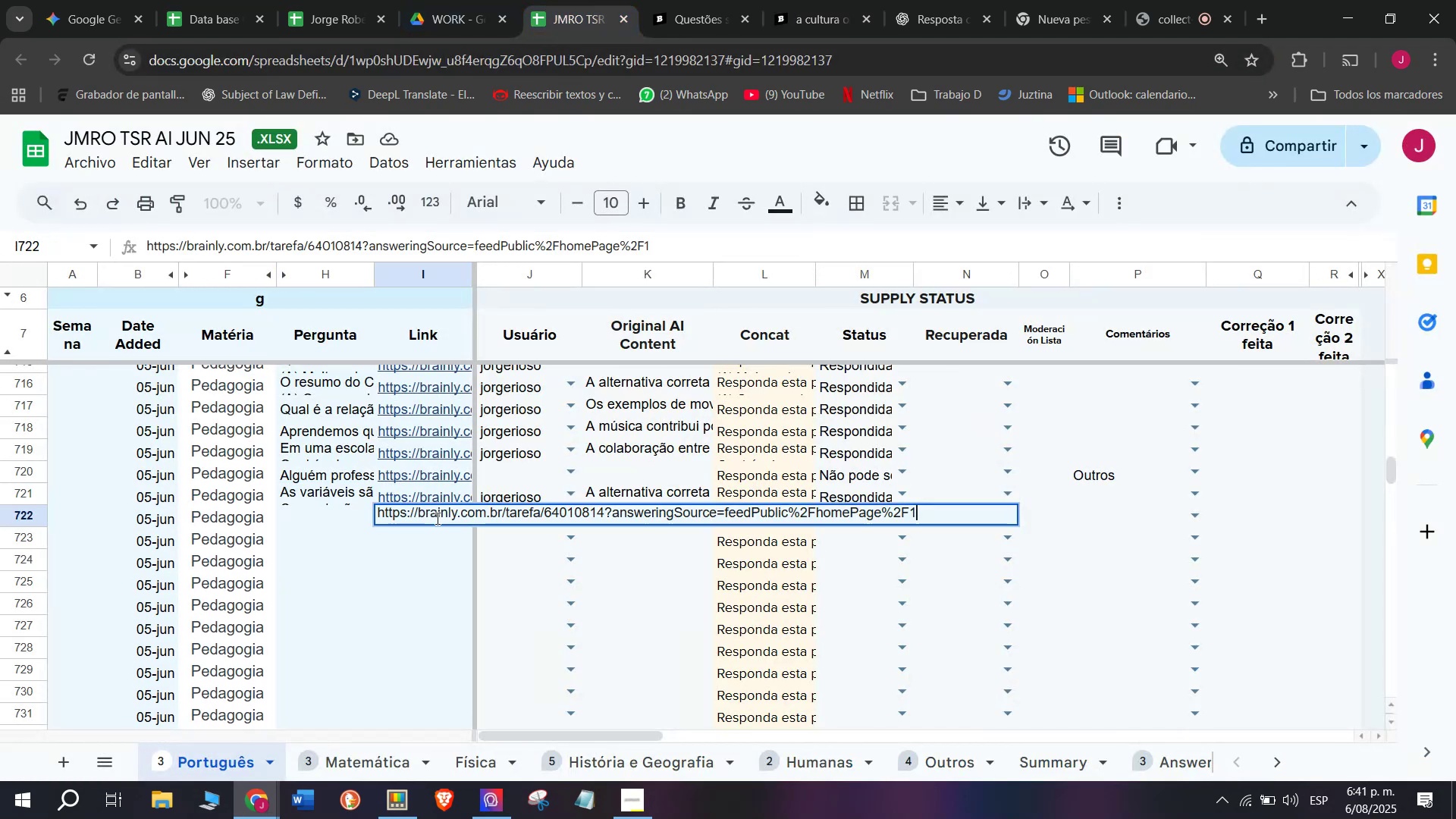 
key(Z)
 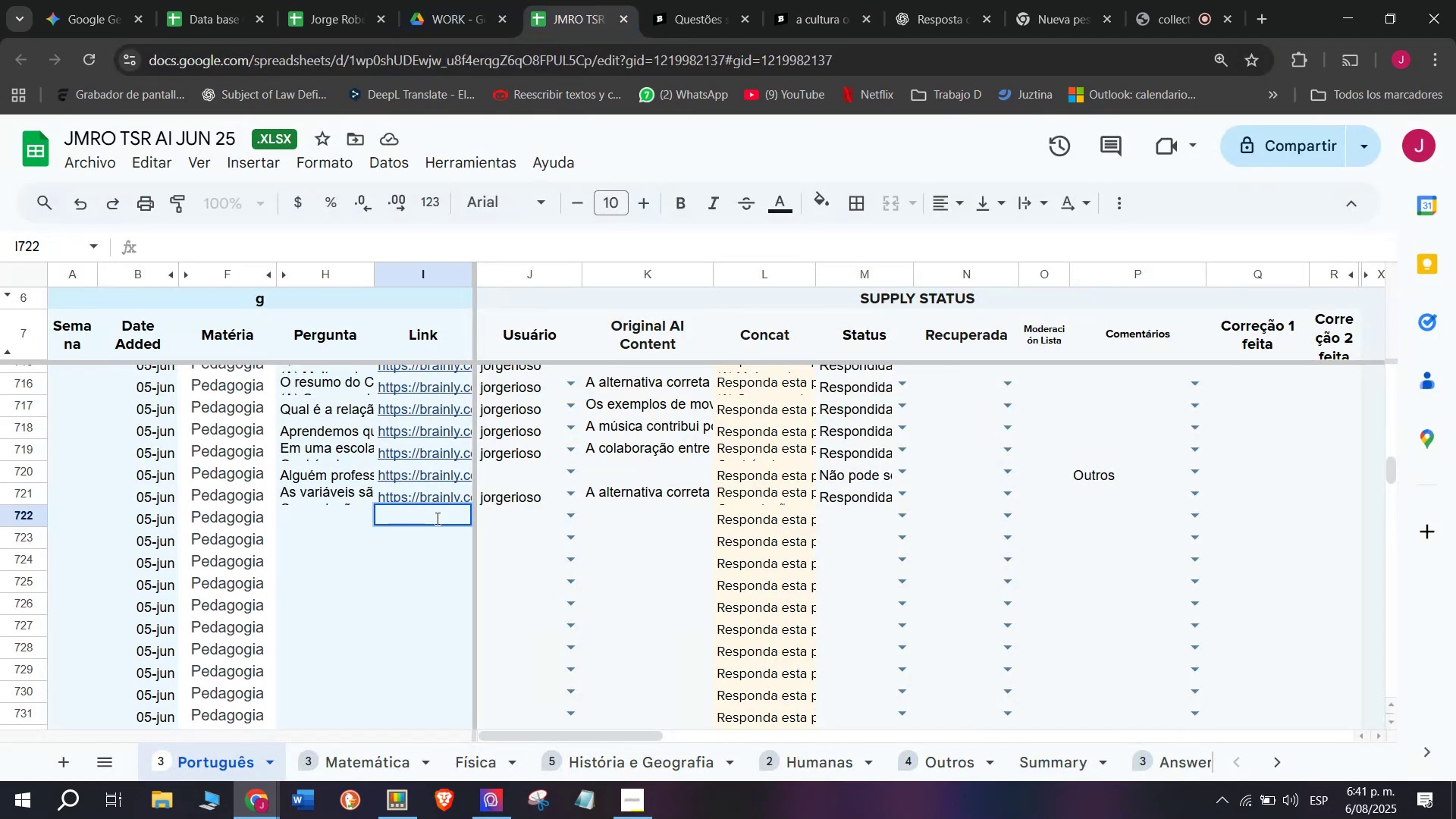 
key(Control+V)
 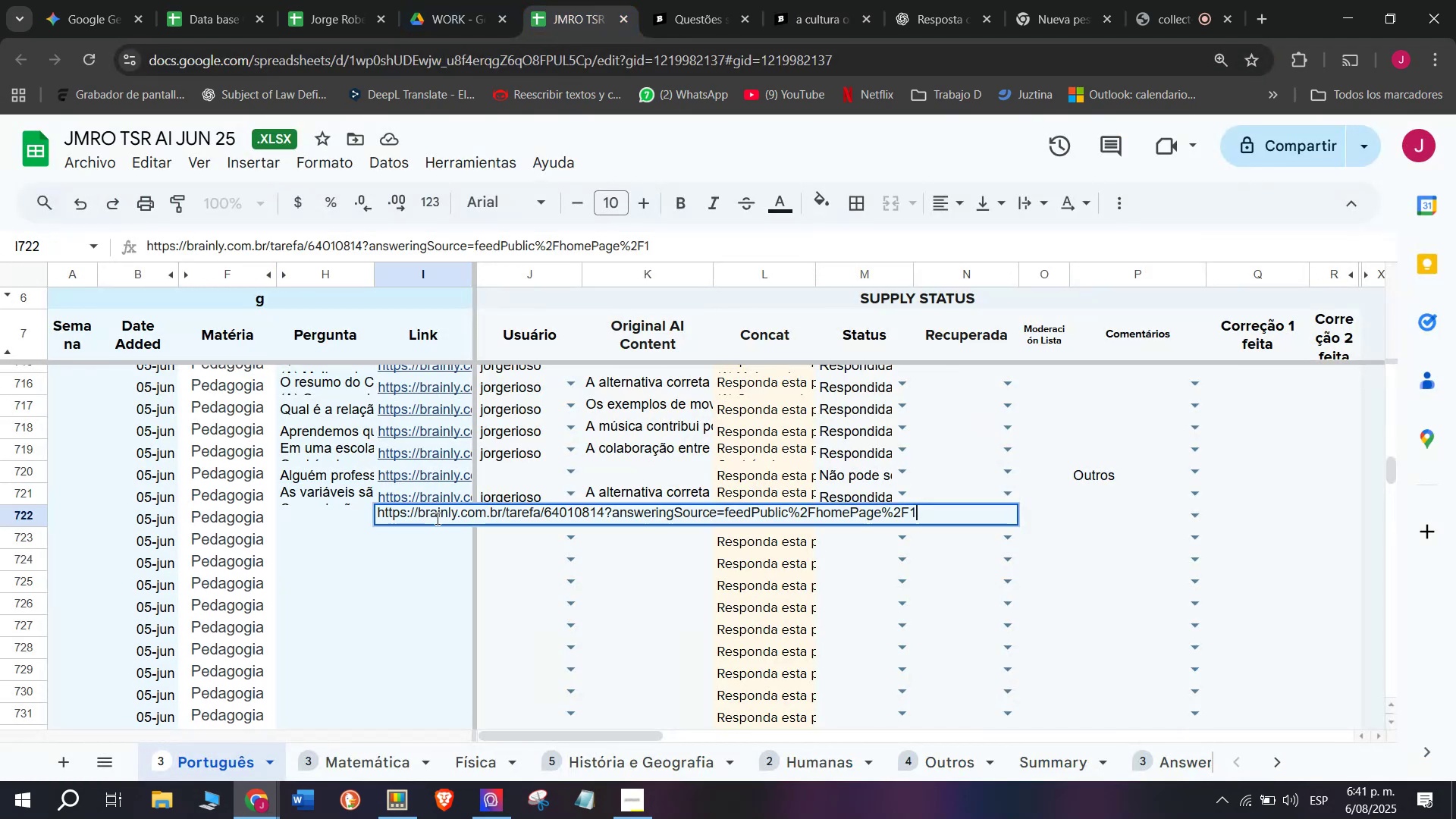 
key(Enter)
 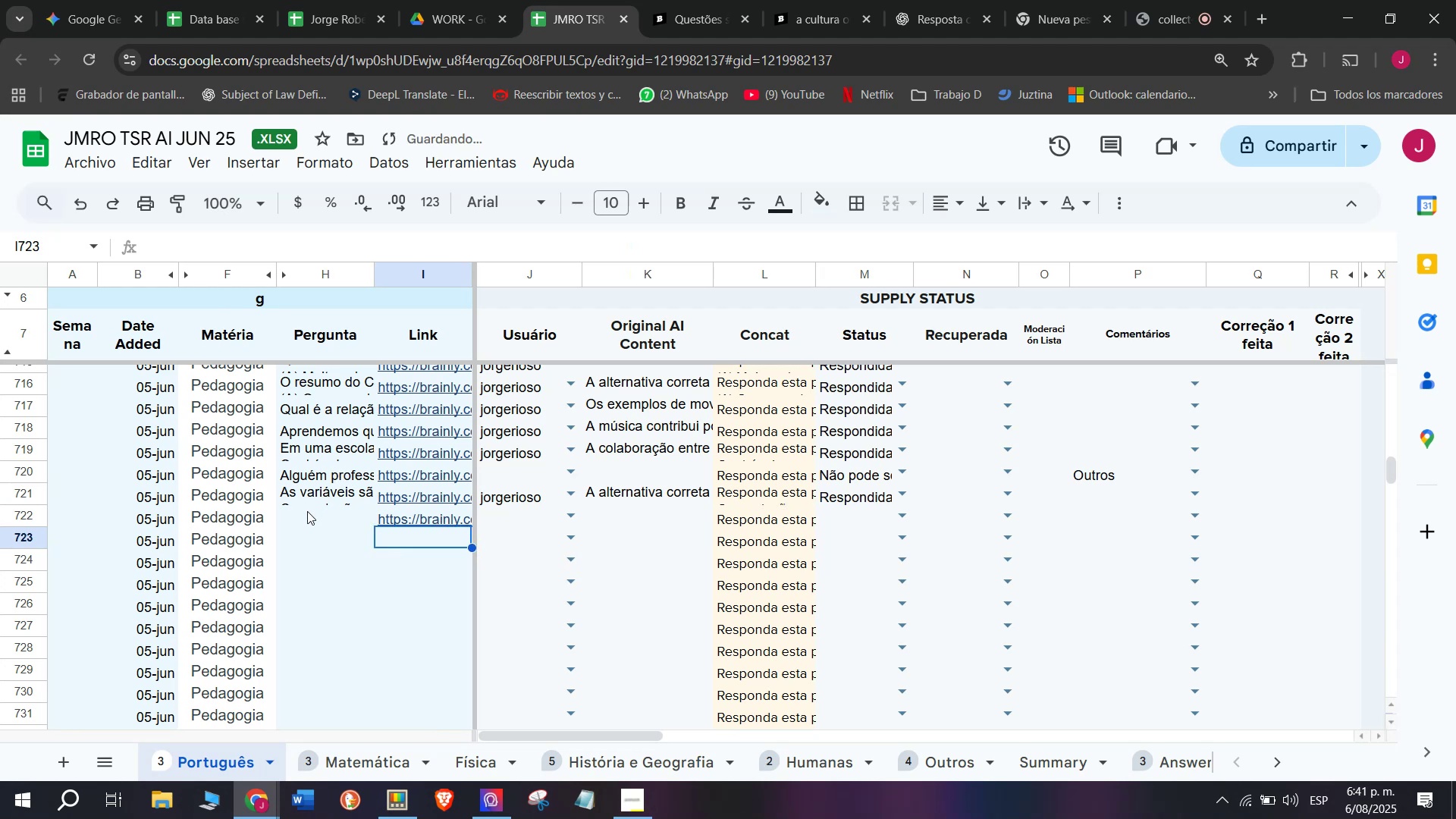 
double_click([307, 516])
 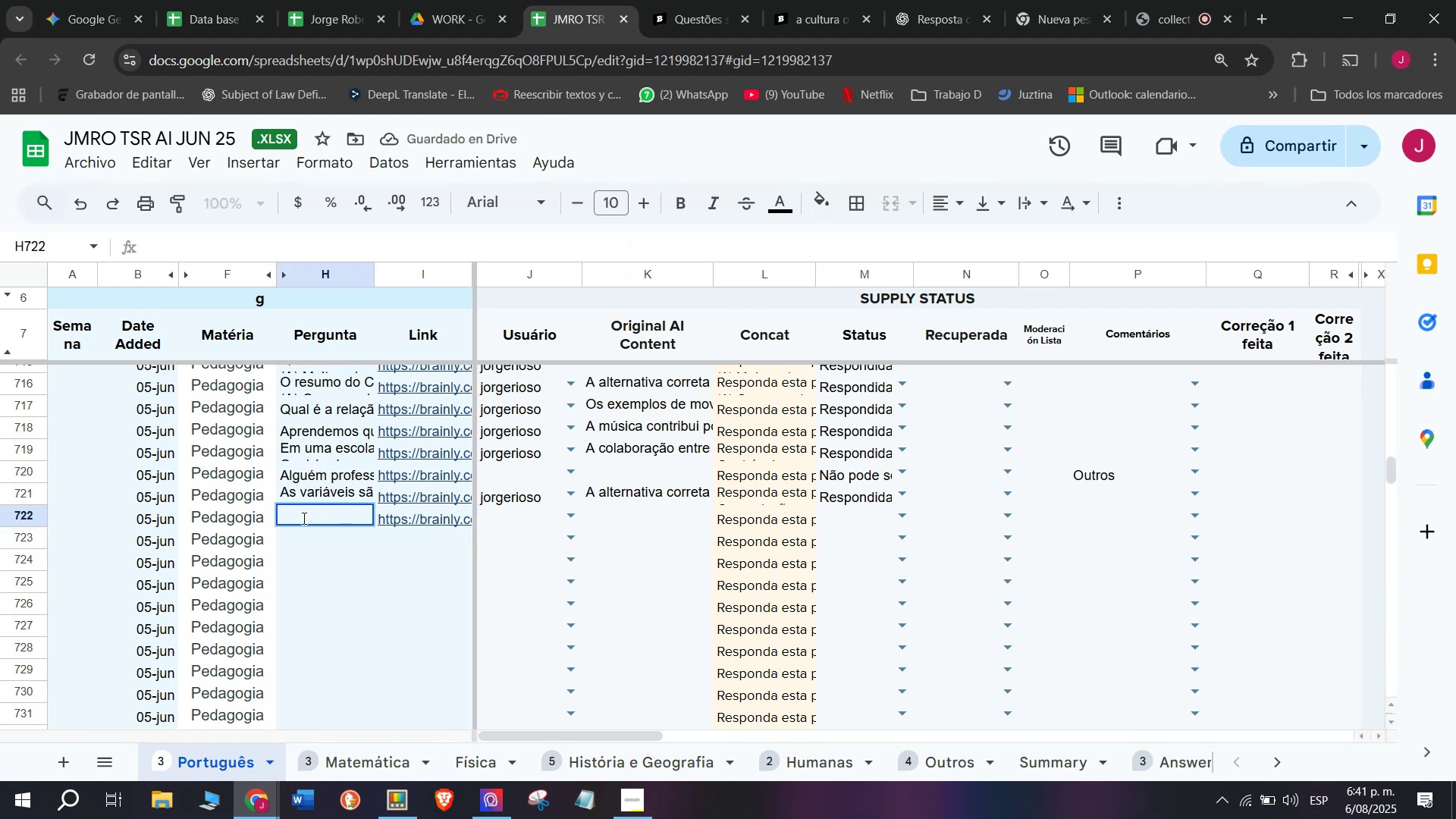 
key(Meta+MetaLeft)
 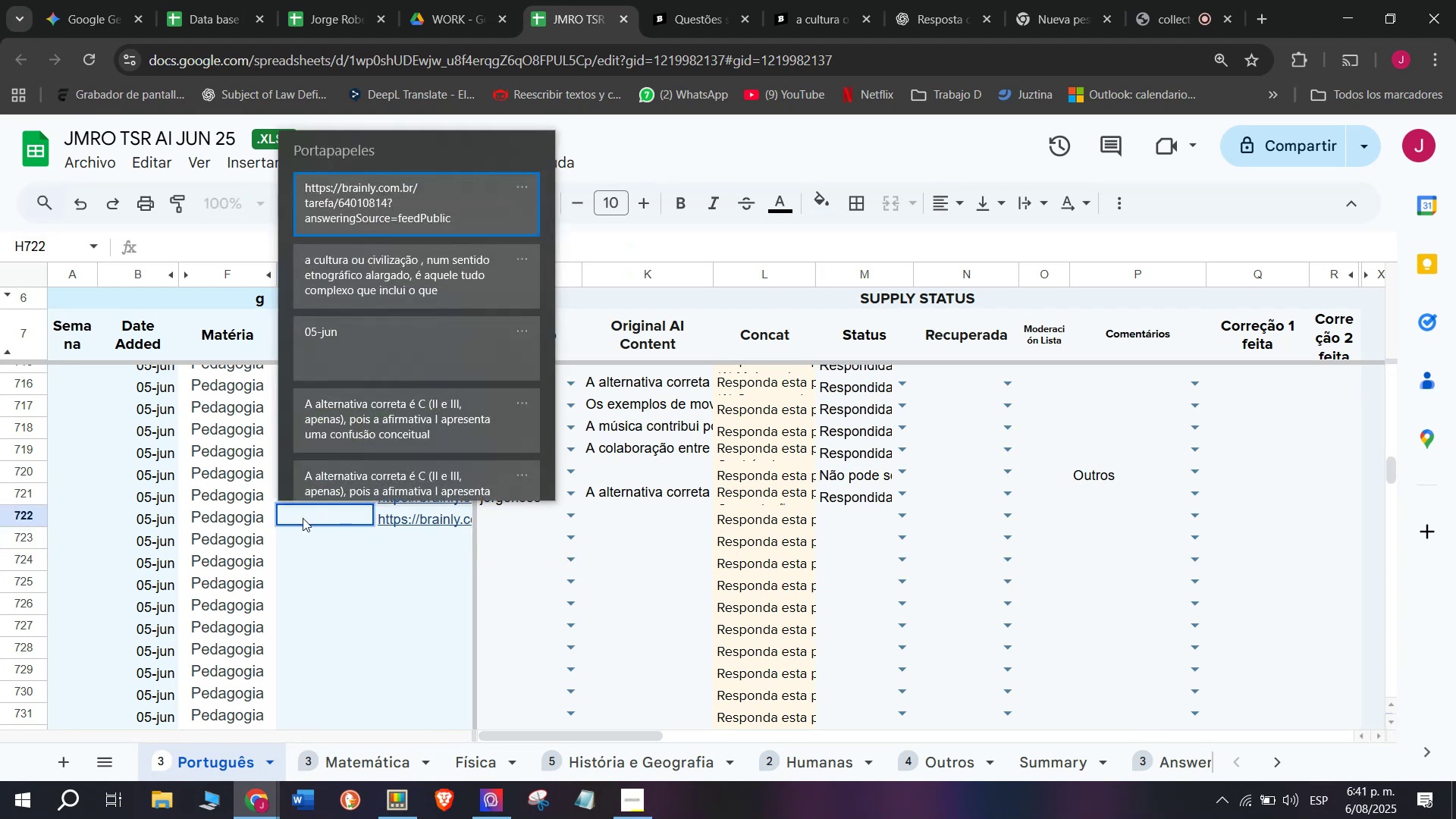 
key(C)
 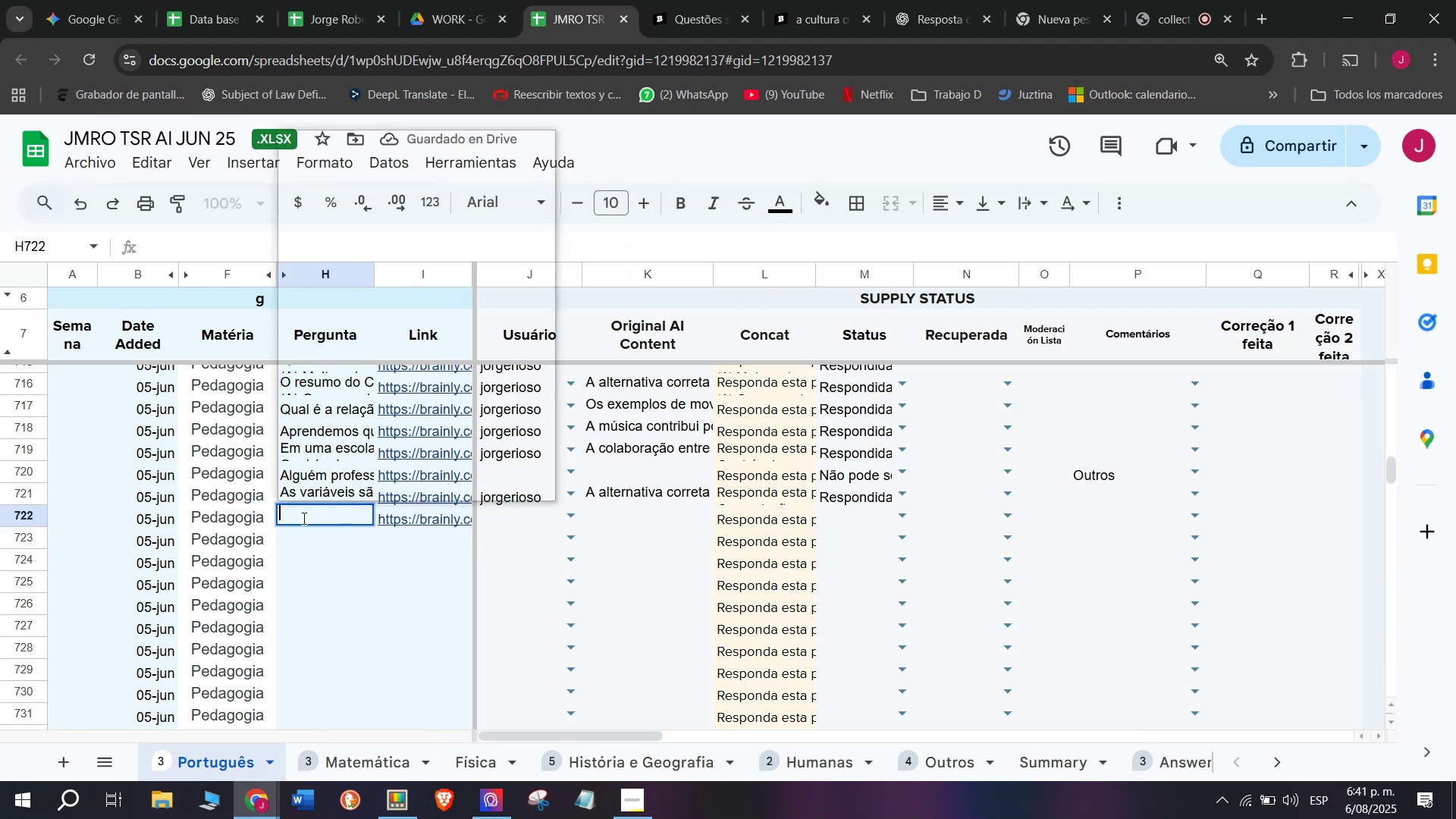 
key(Meta+V)
 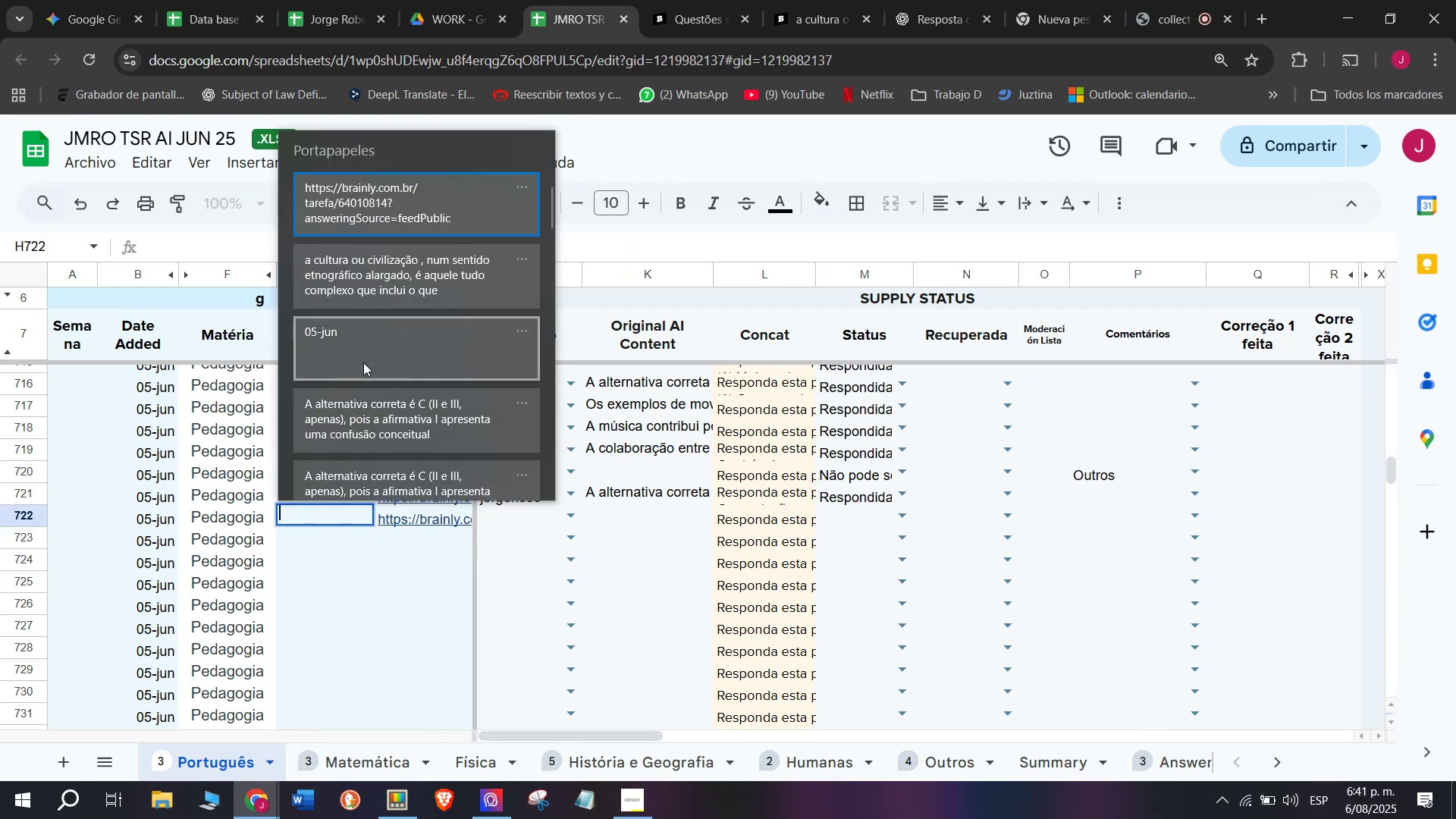 
left_click([376, 284])
 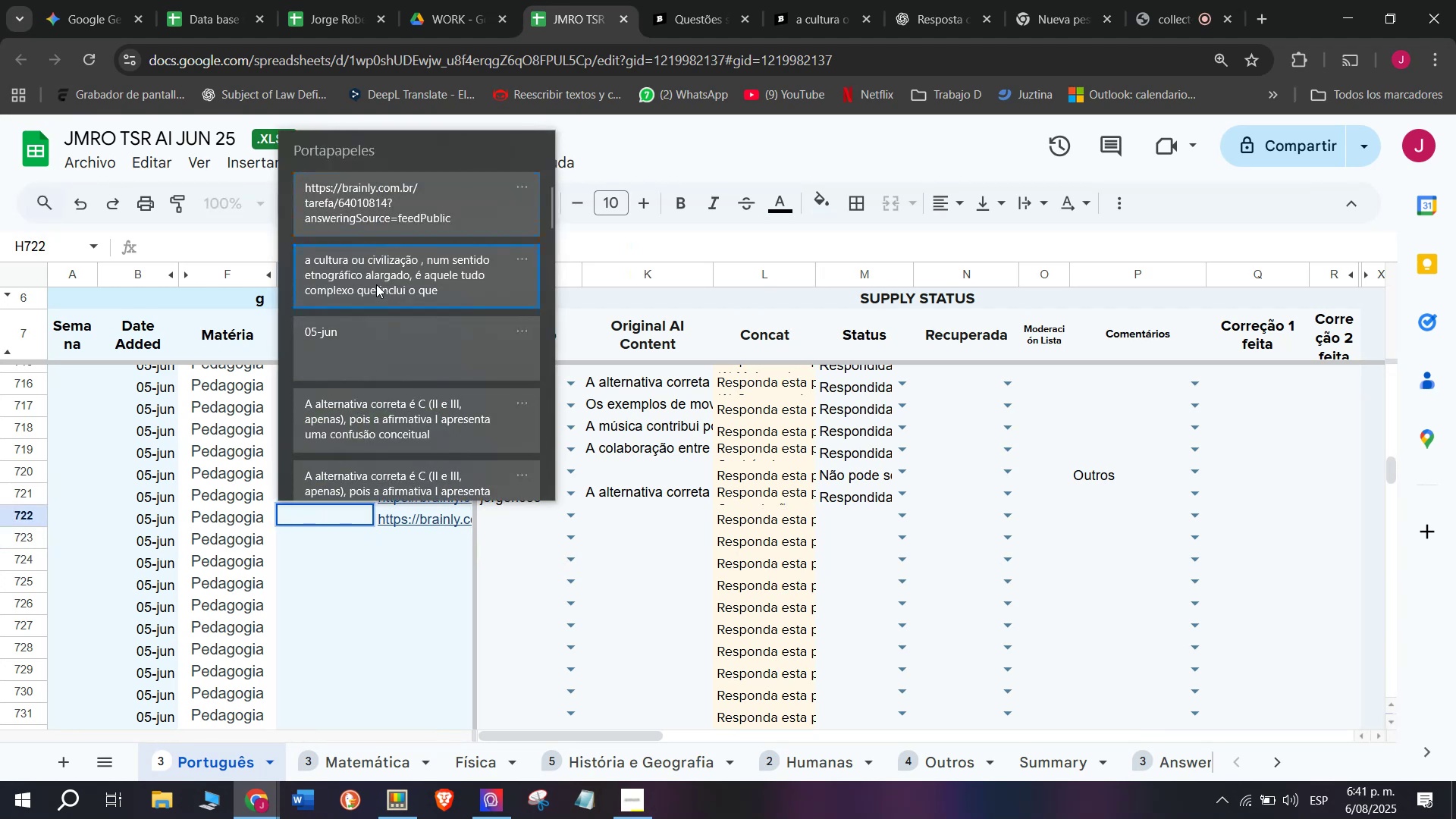 
key(Control+ControlLeft)
 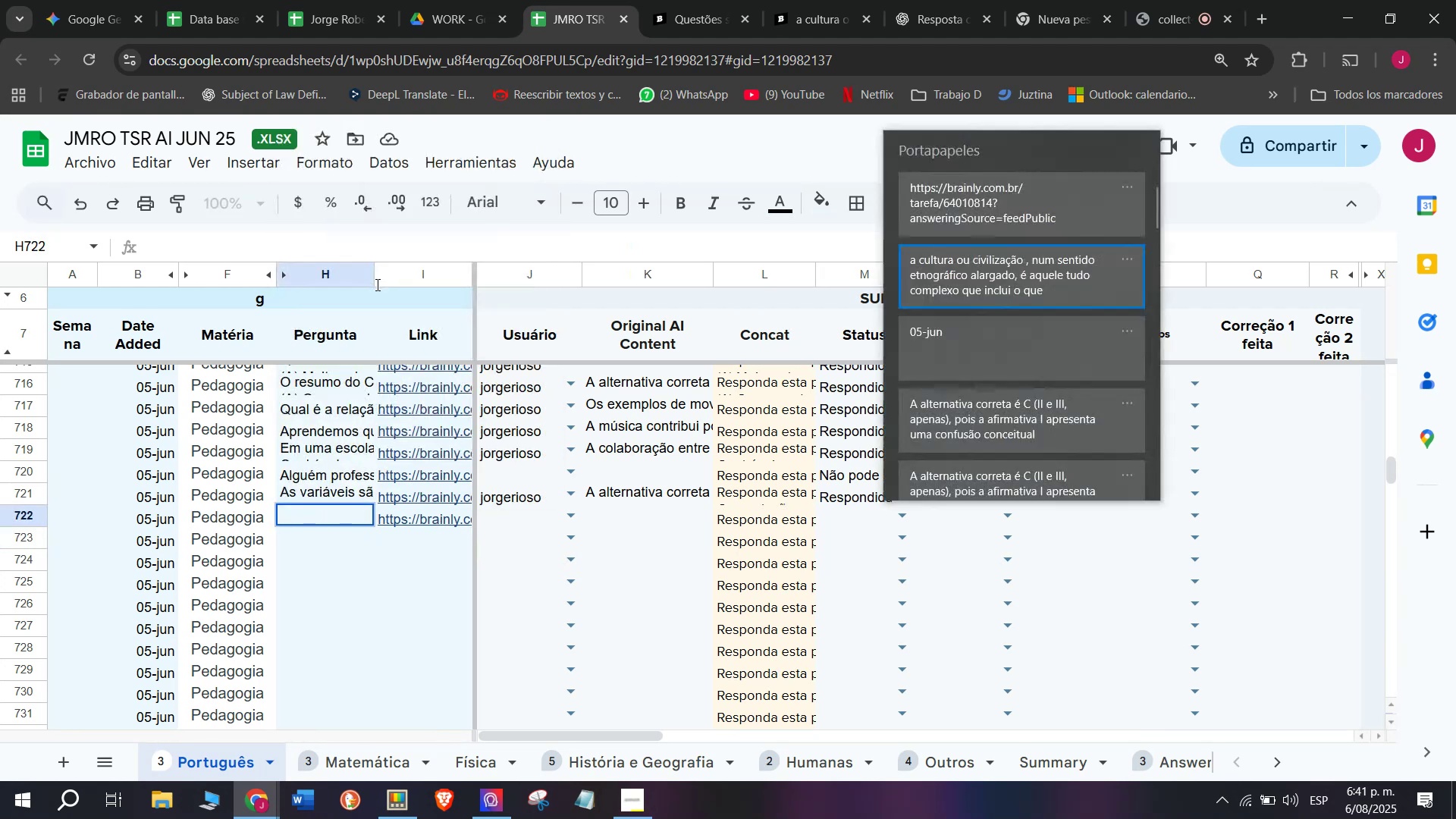 
key(Control+V)
 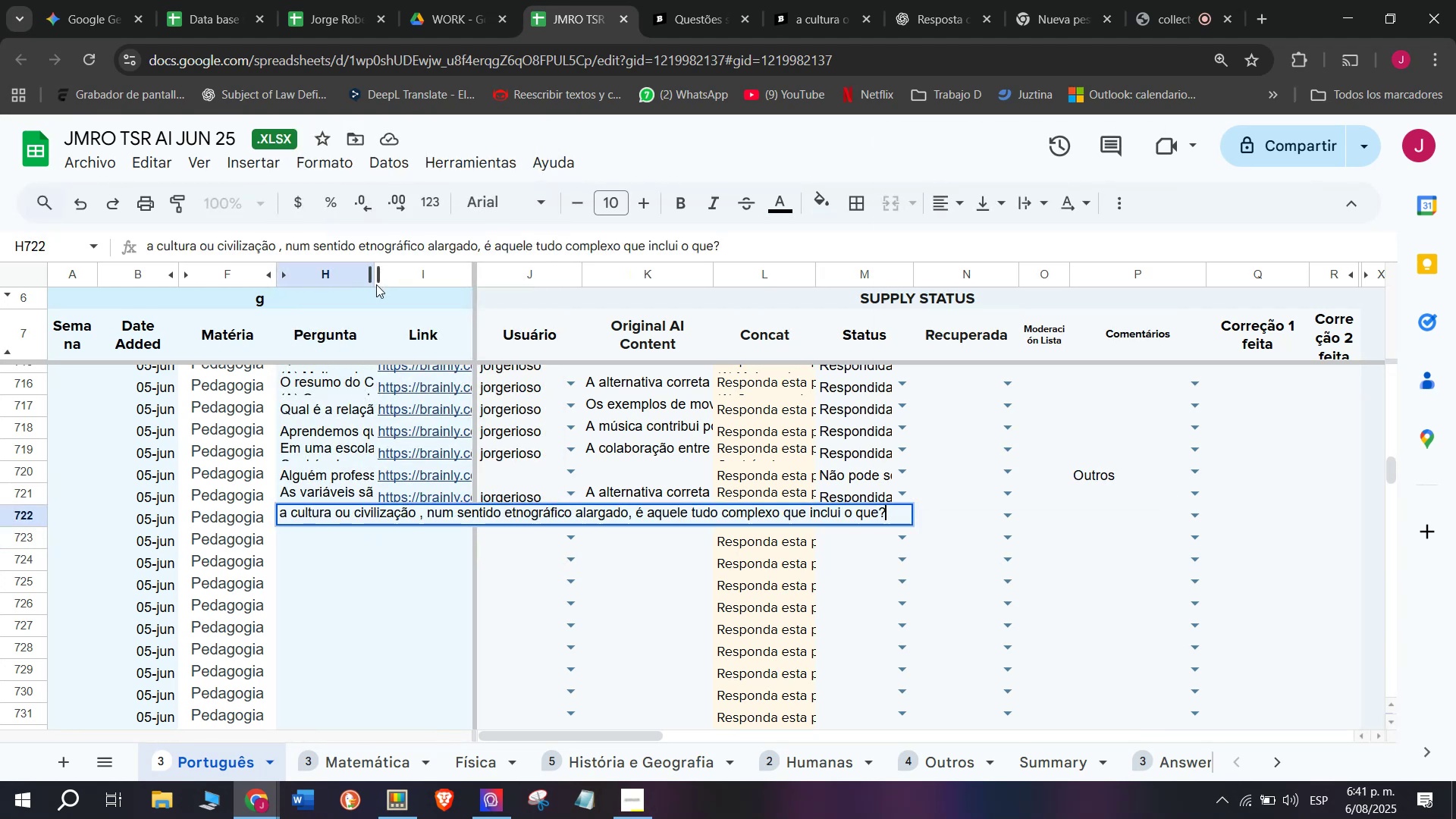 
key(Enter)
 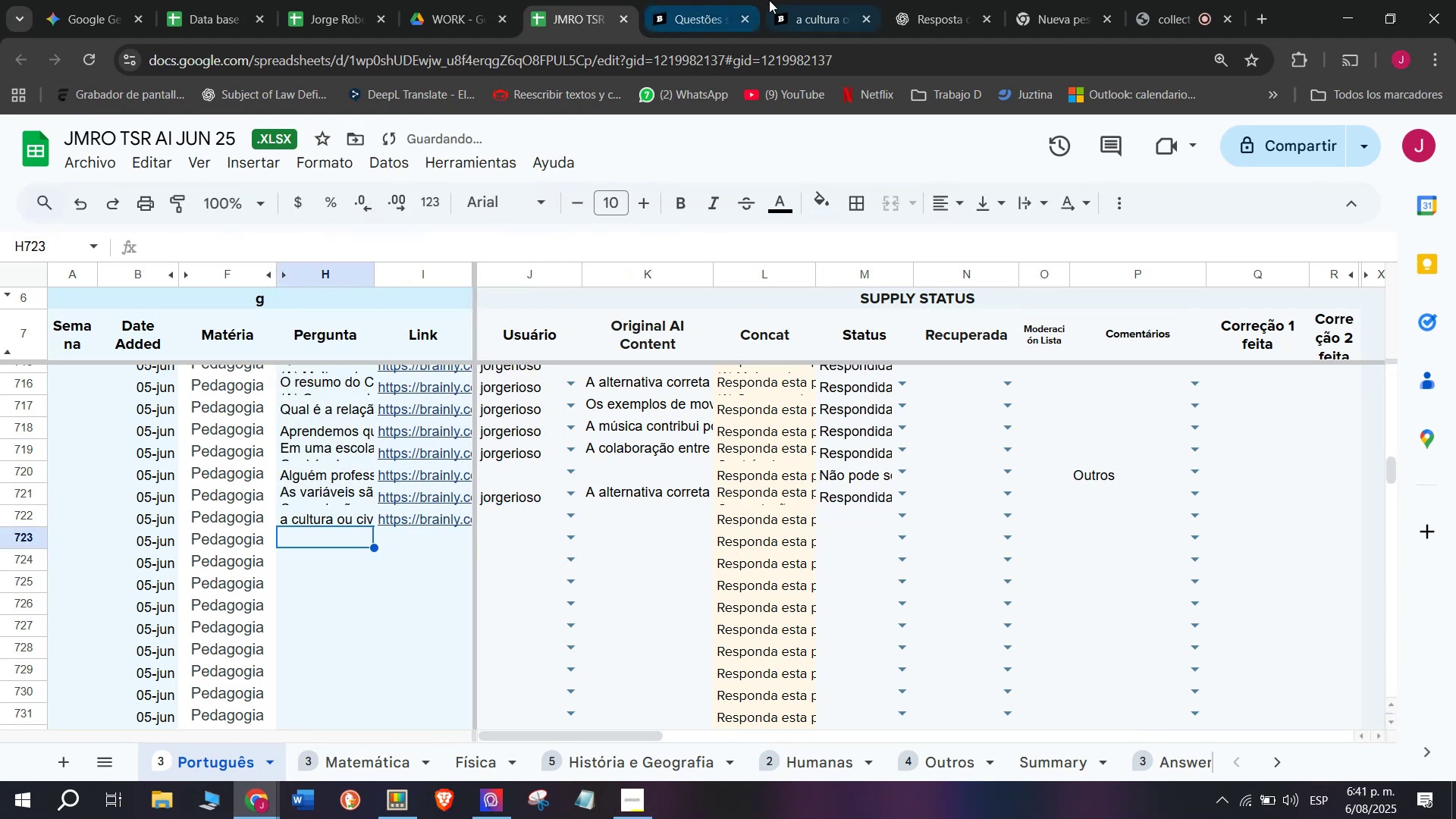 
left_click([788, 0])
 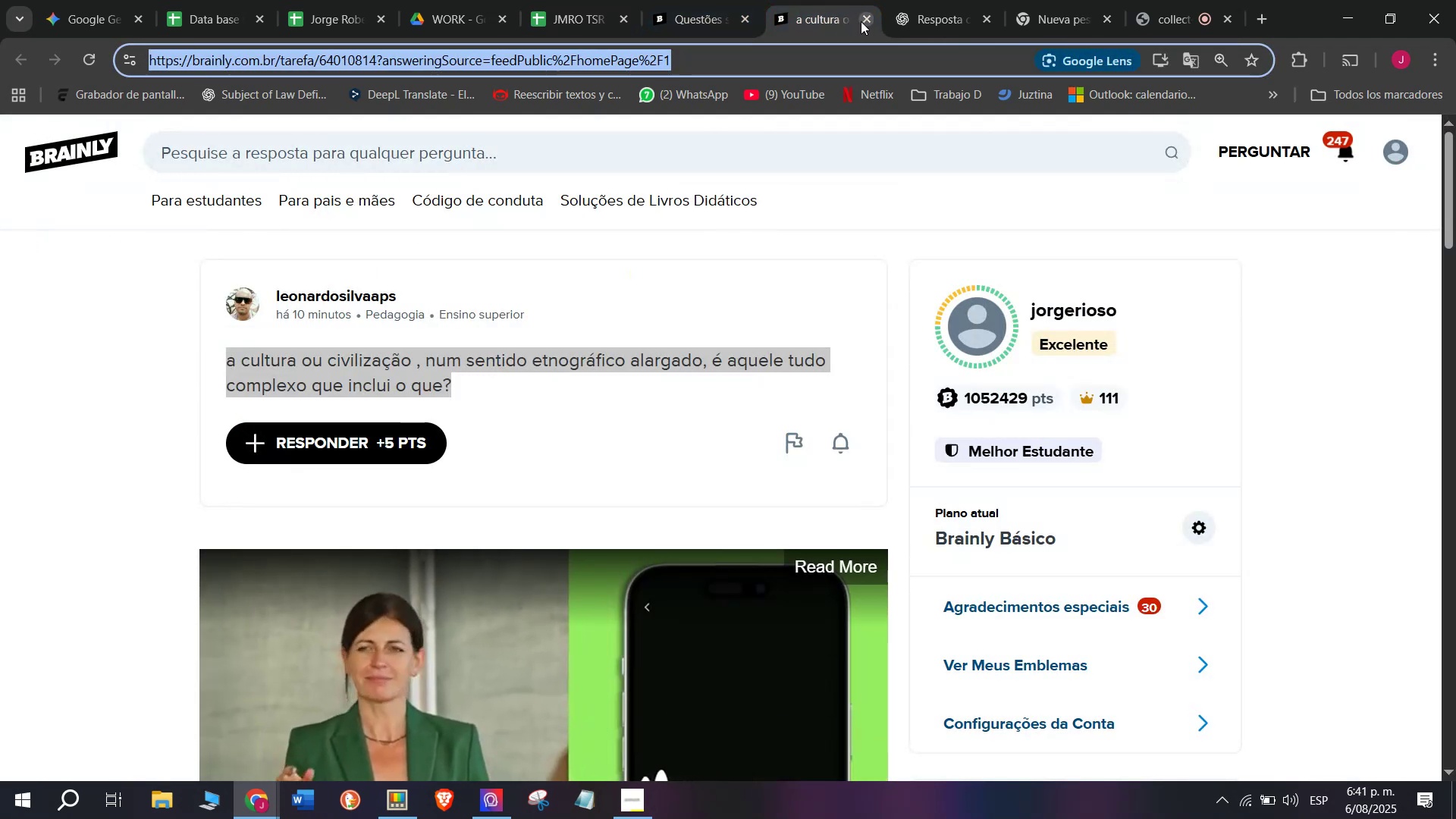 
double_click([720, 0])
 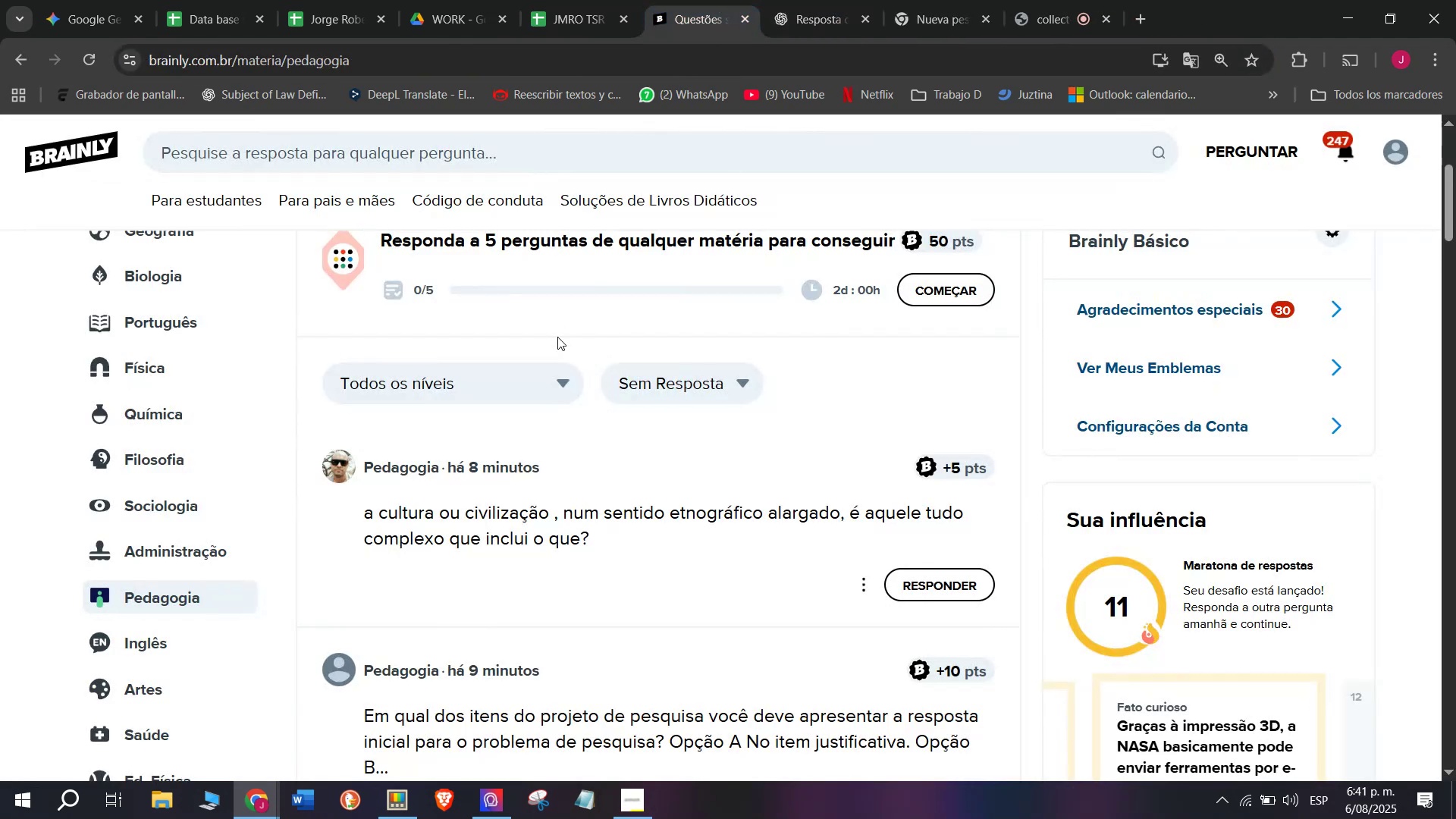 
scroll: coordinate [556, 337], scroll_direction: down, amount: 1.0
 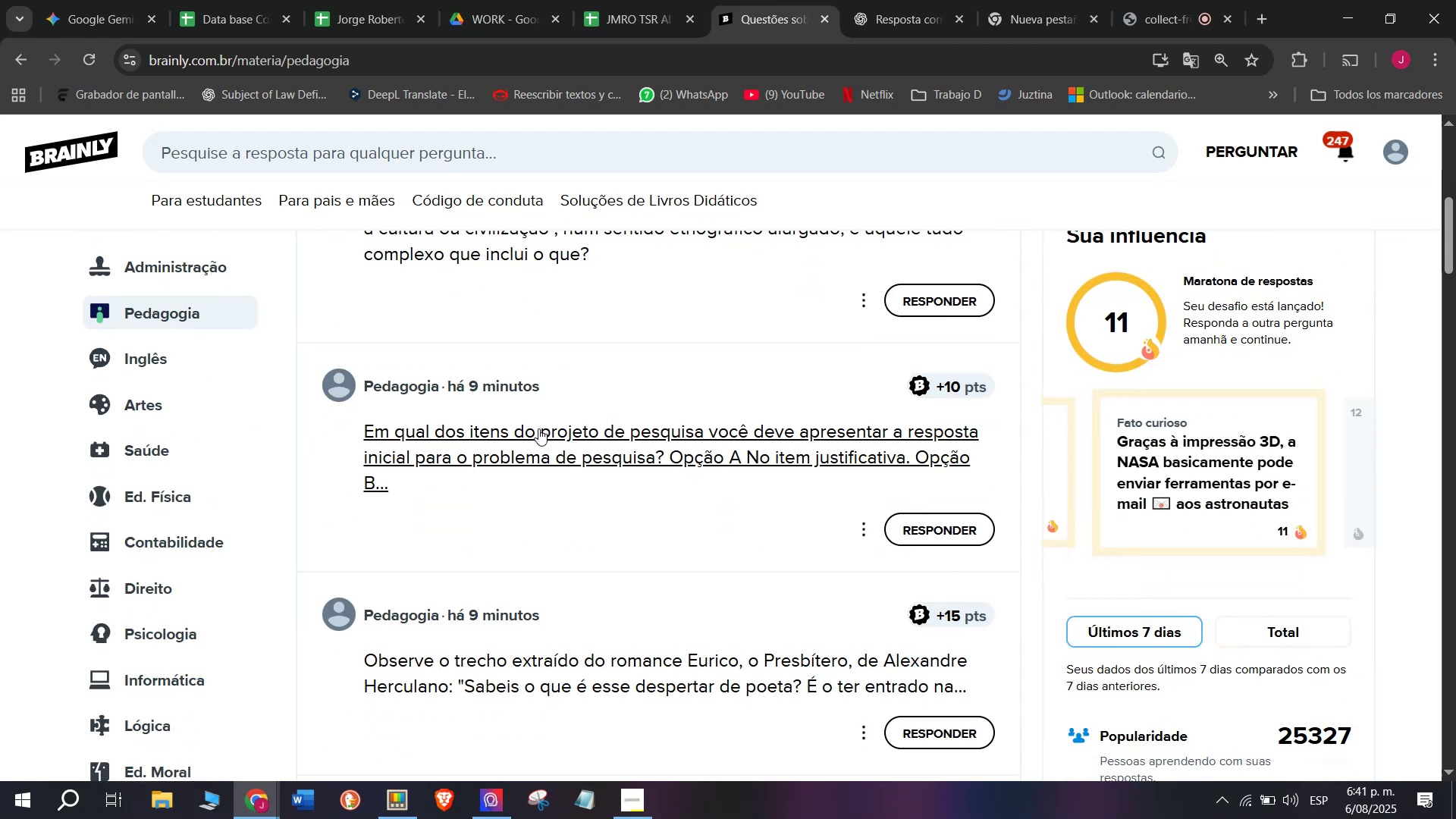 
right_click([538, 428])
 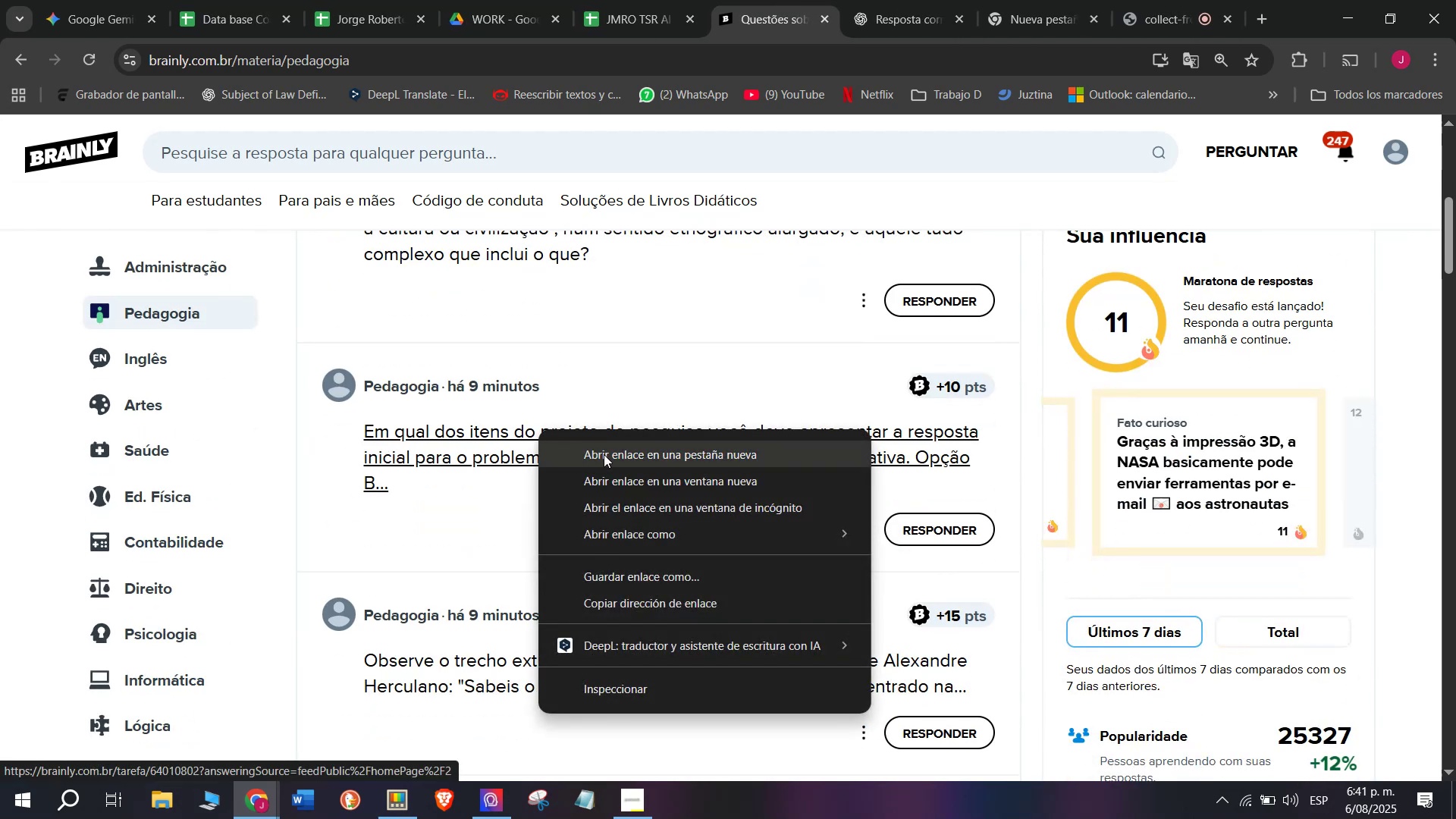 
left_click([604, 454])
 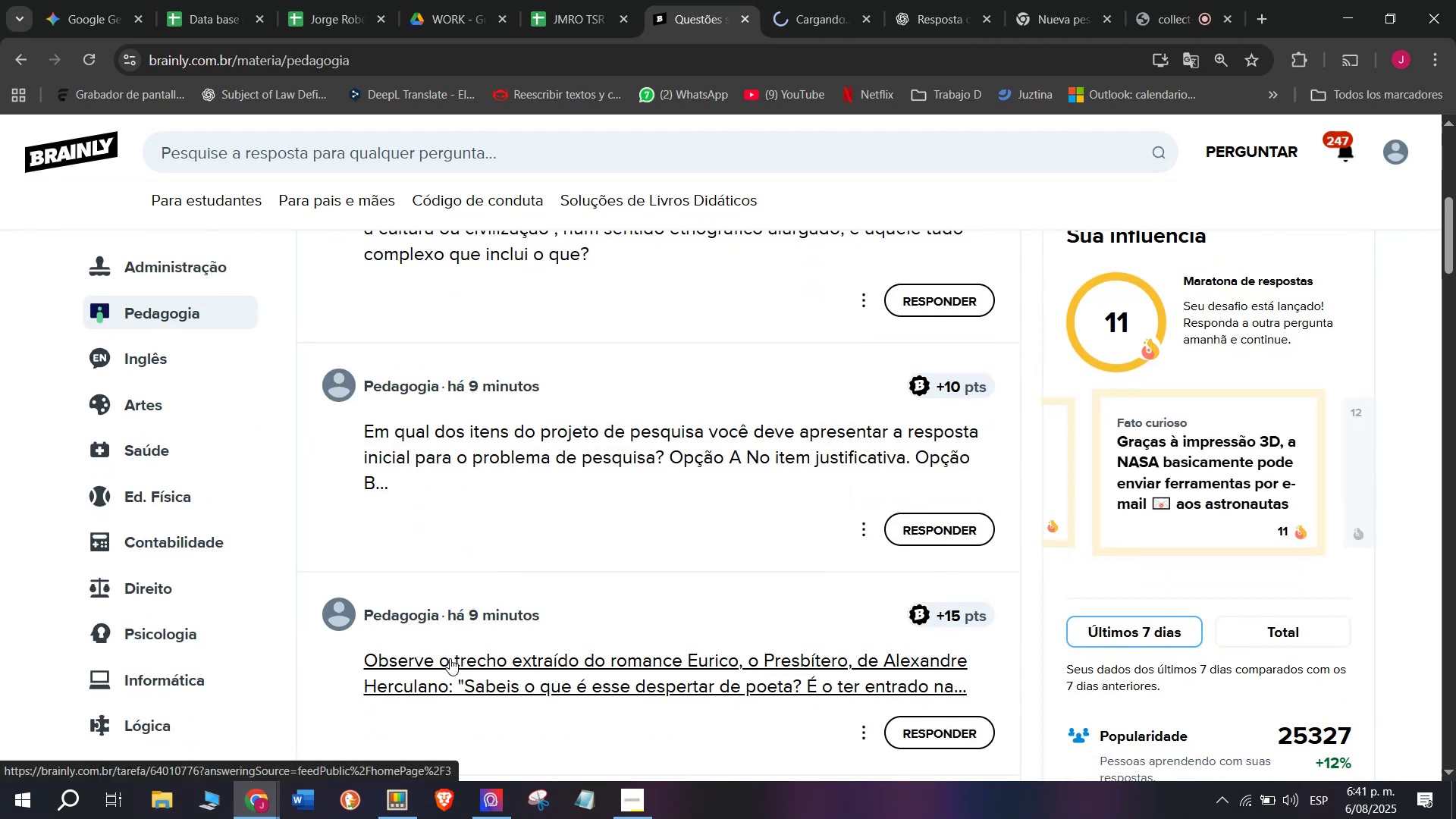 
right_click([450, 662])
 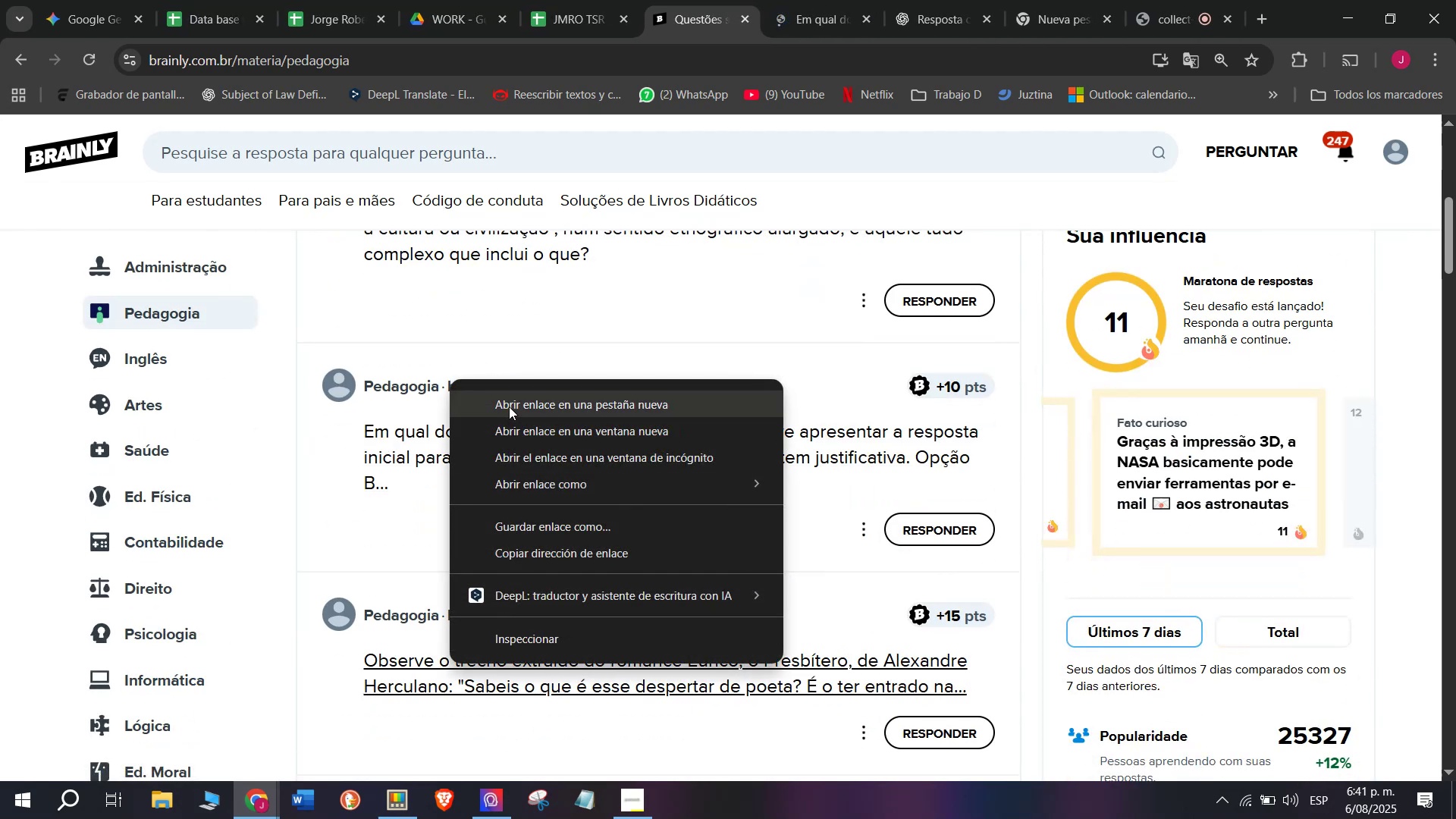 
left_click([510, 405])
 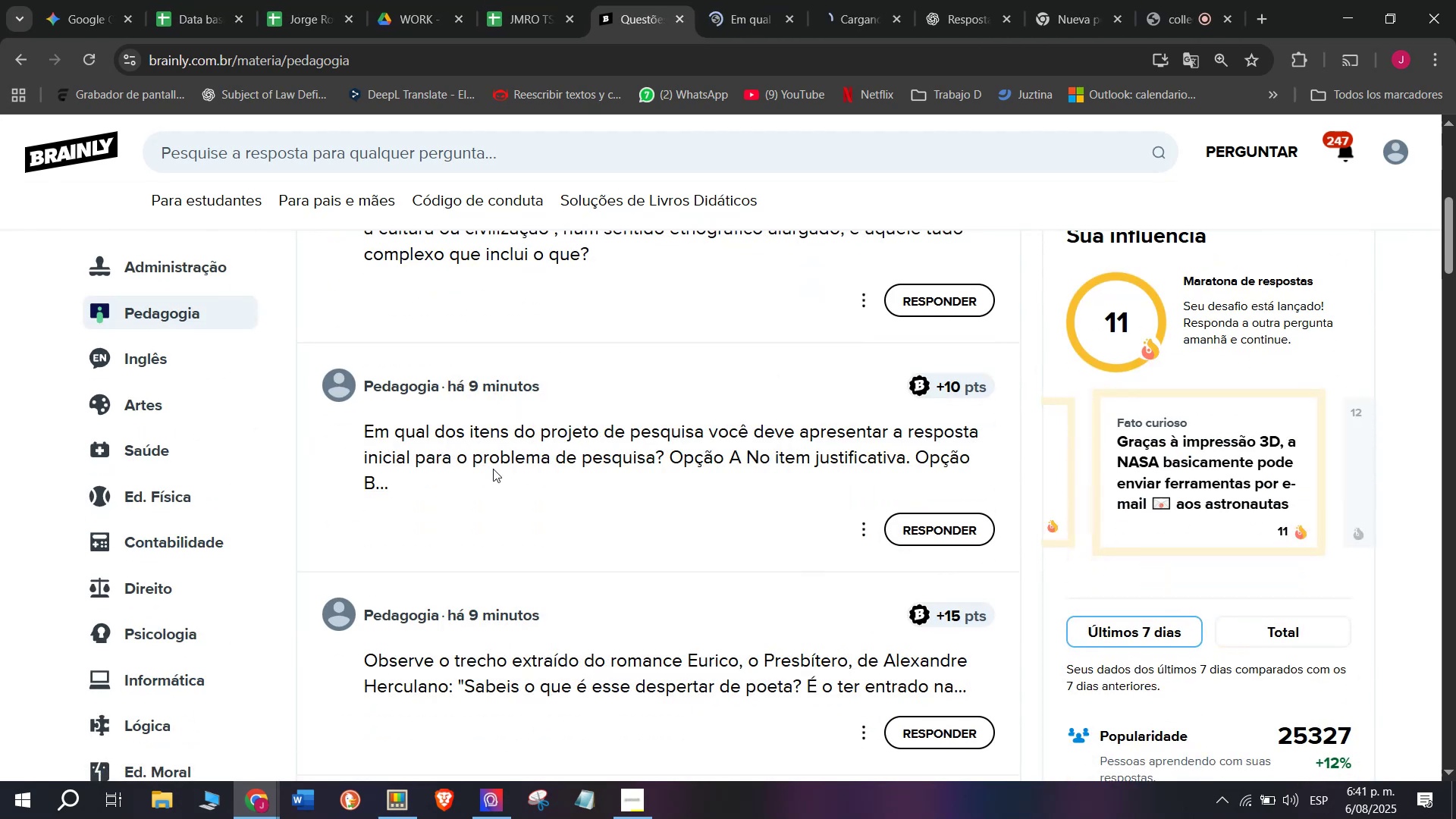 
scroll: coordinate [526, 447], scroll_direction: down, amount: 2.0
 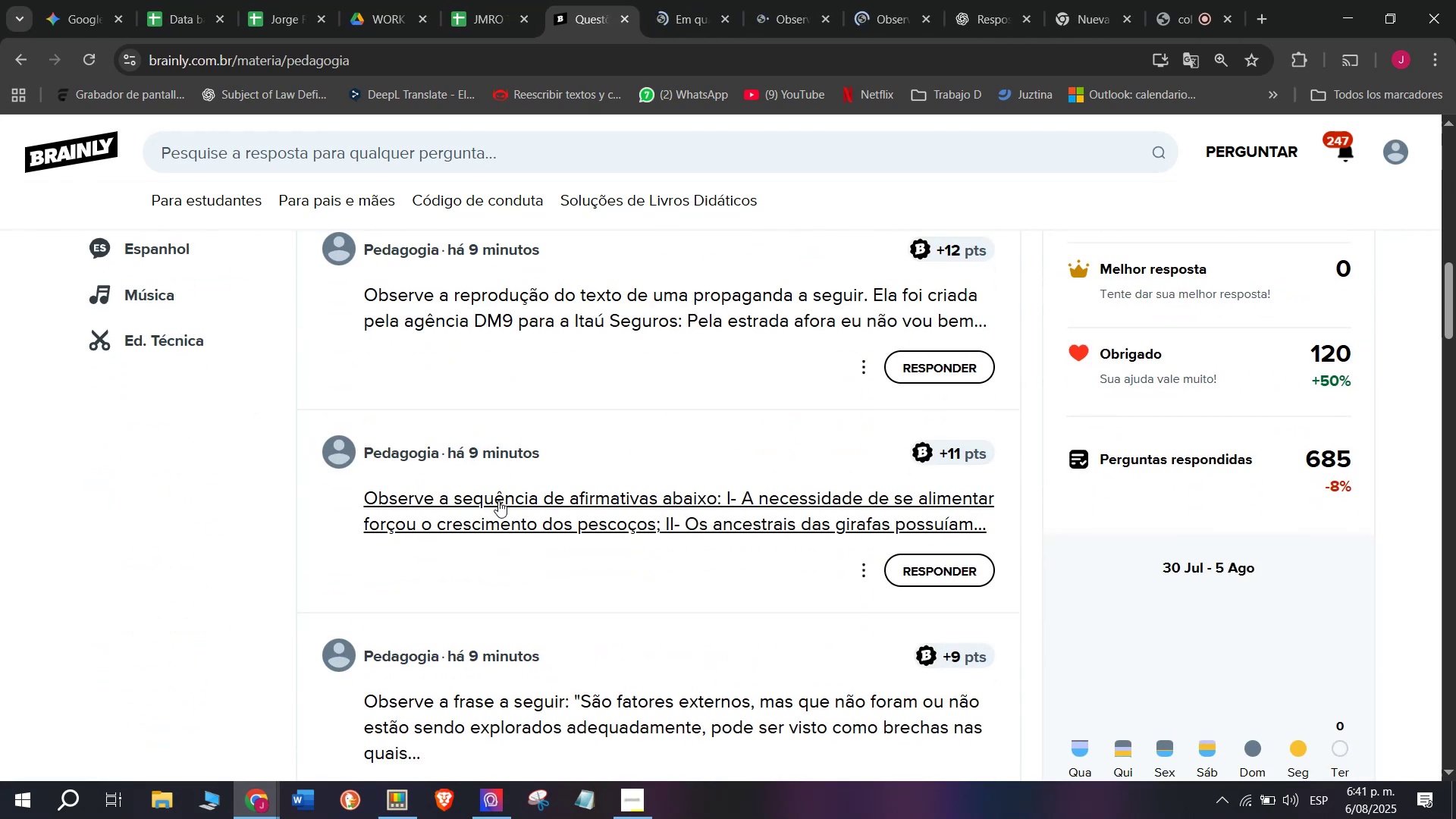 
right_click([497, 507])
 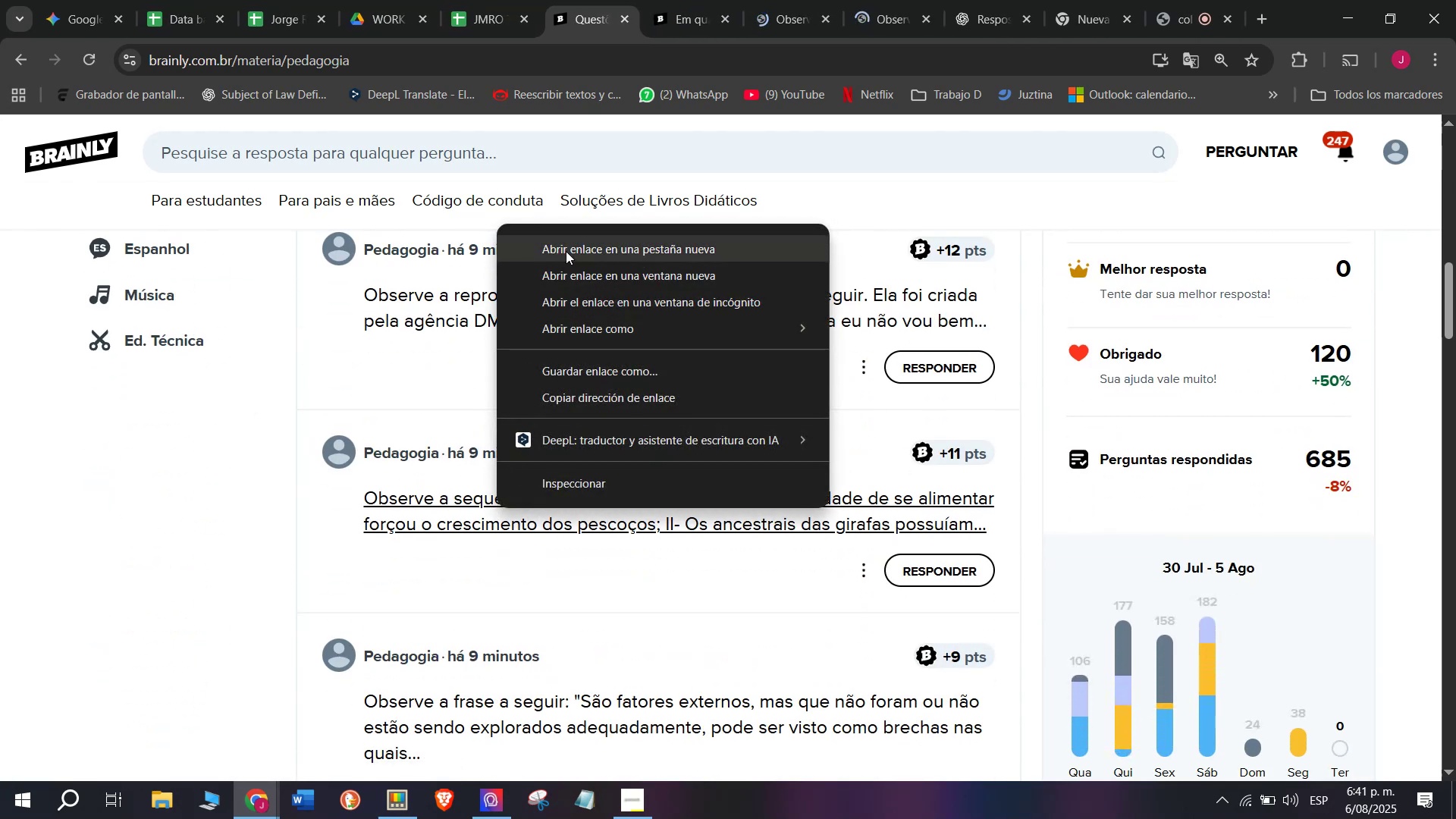 
left_click([566, 248])
 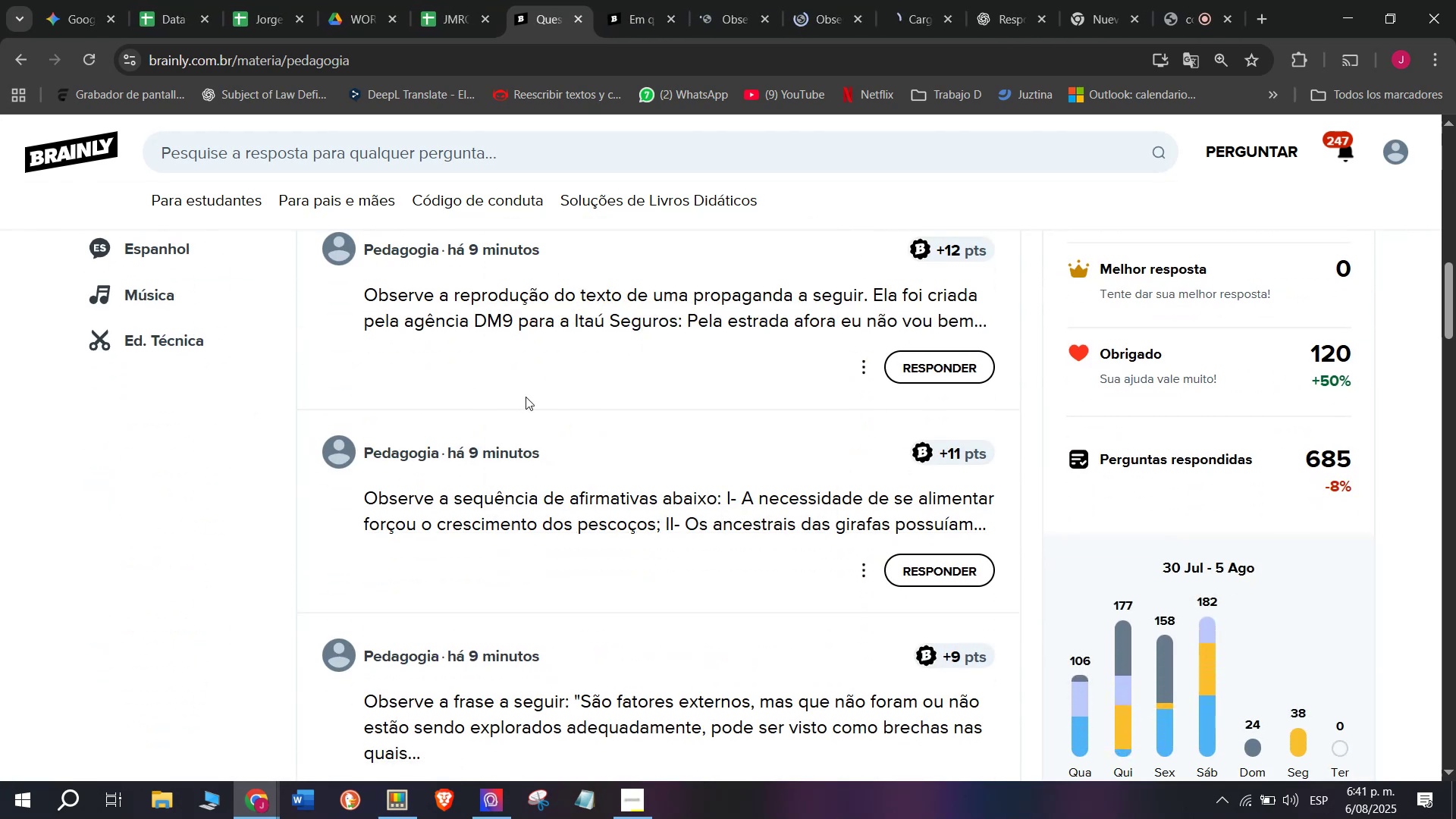 
scroll: coordinate [526, 397], scroll_direction: down, amount: 1.0
 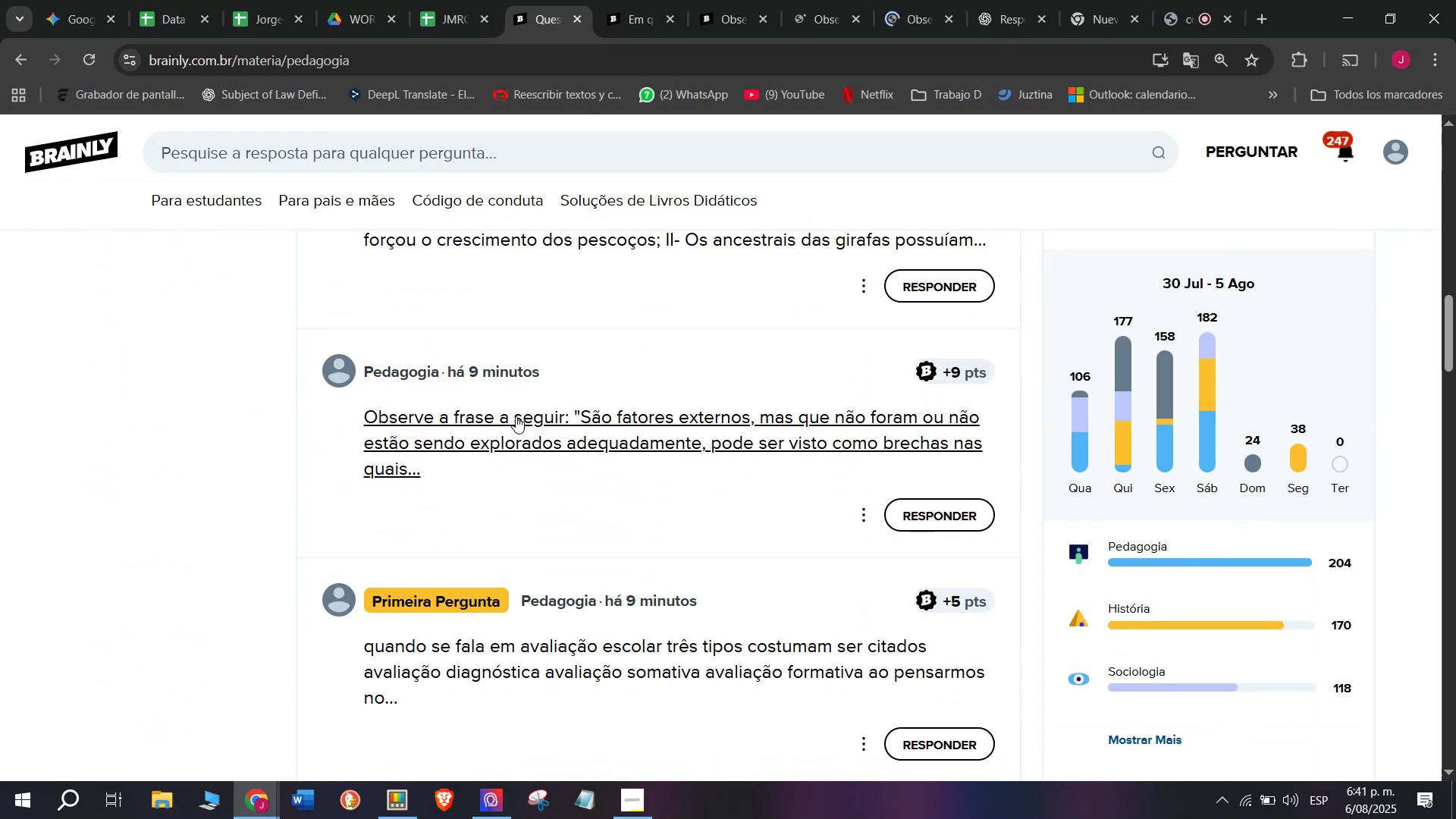 
right_click([515, 416])
 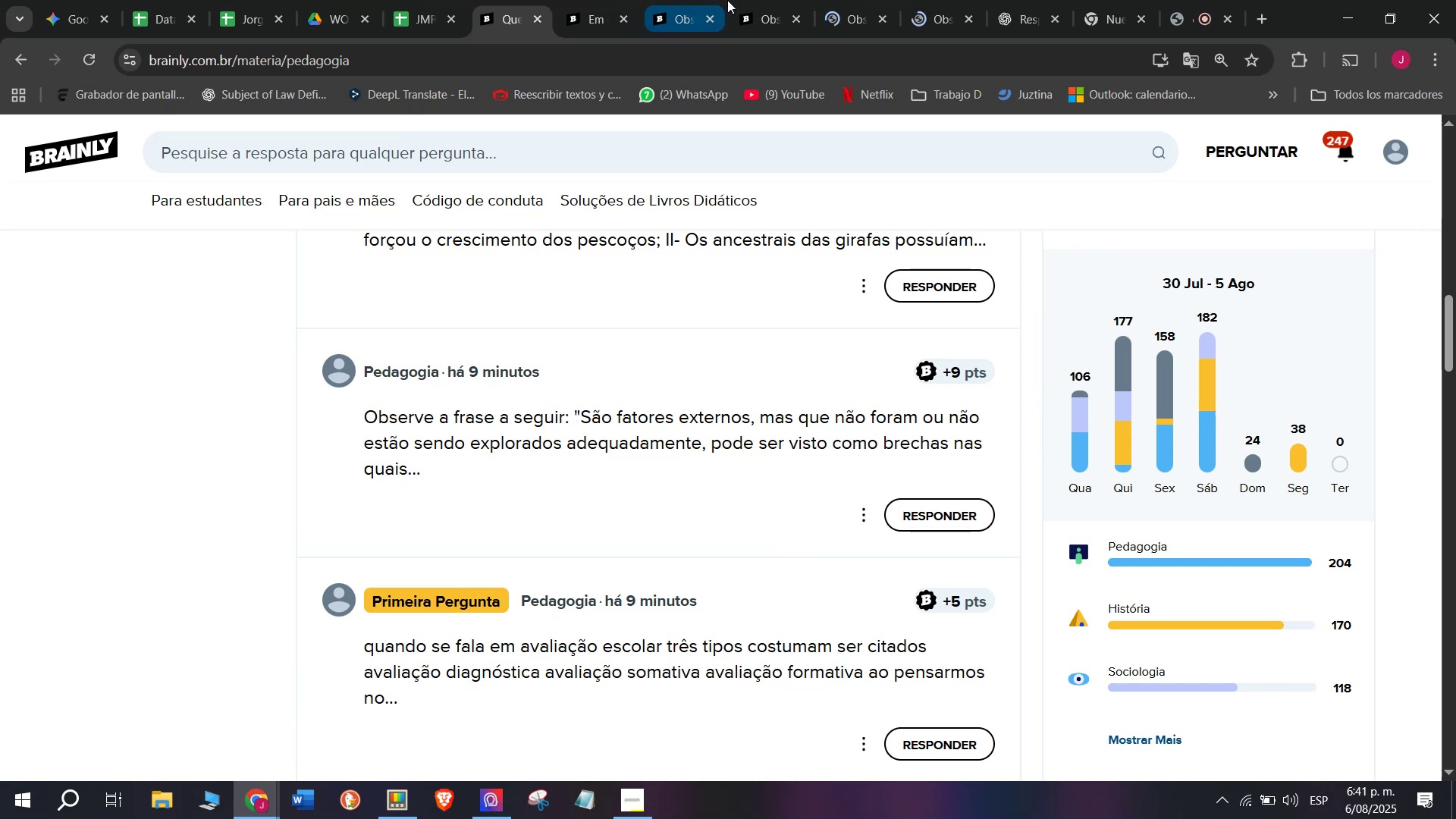 
left_click([682, 0])
 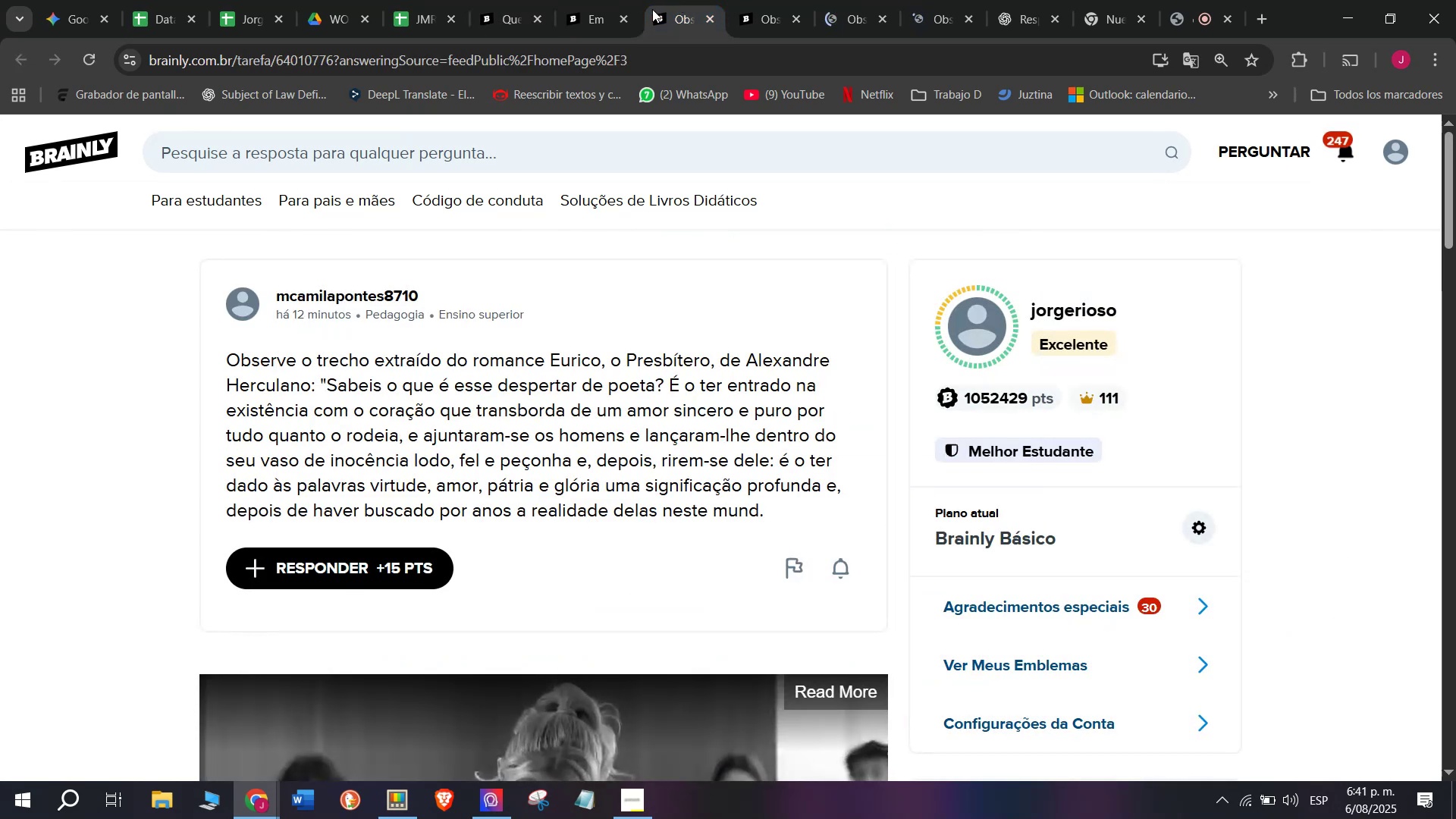 
left_click([602, 0])
 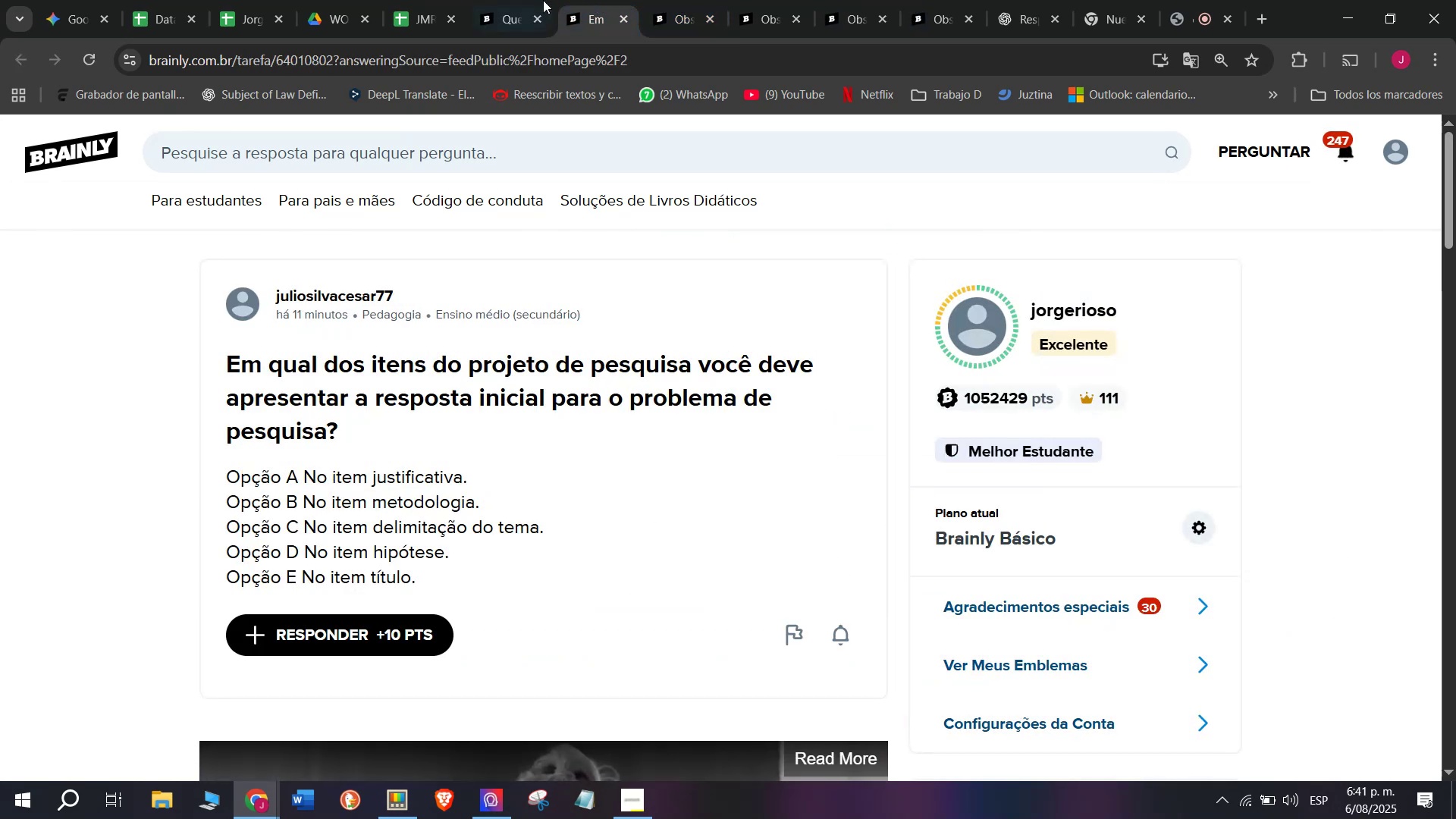 
left_click([501, 0])
 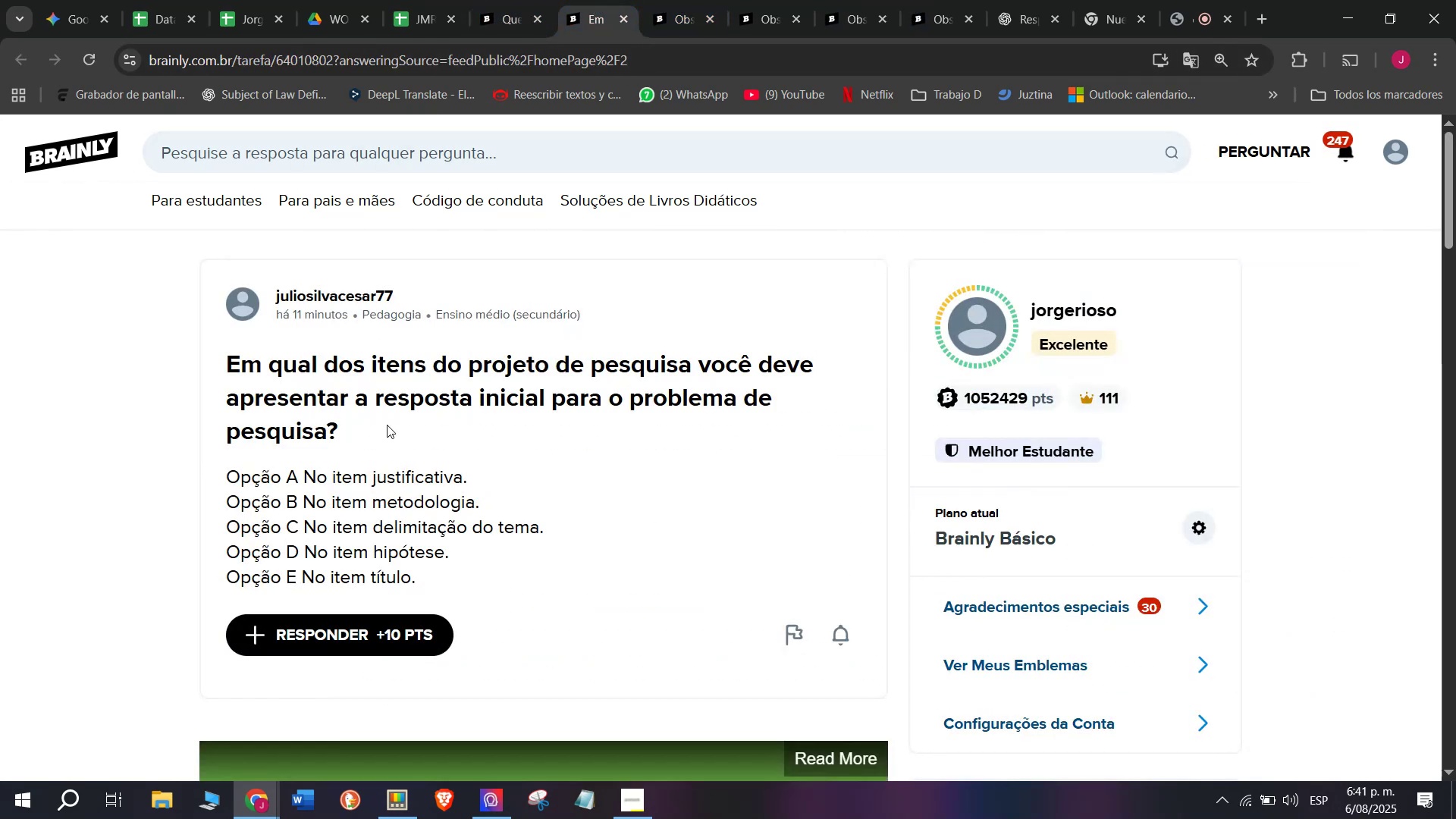 
left_click_drag(start_coordinate=[418, 575], to_coordinate=[215, 380])
 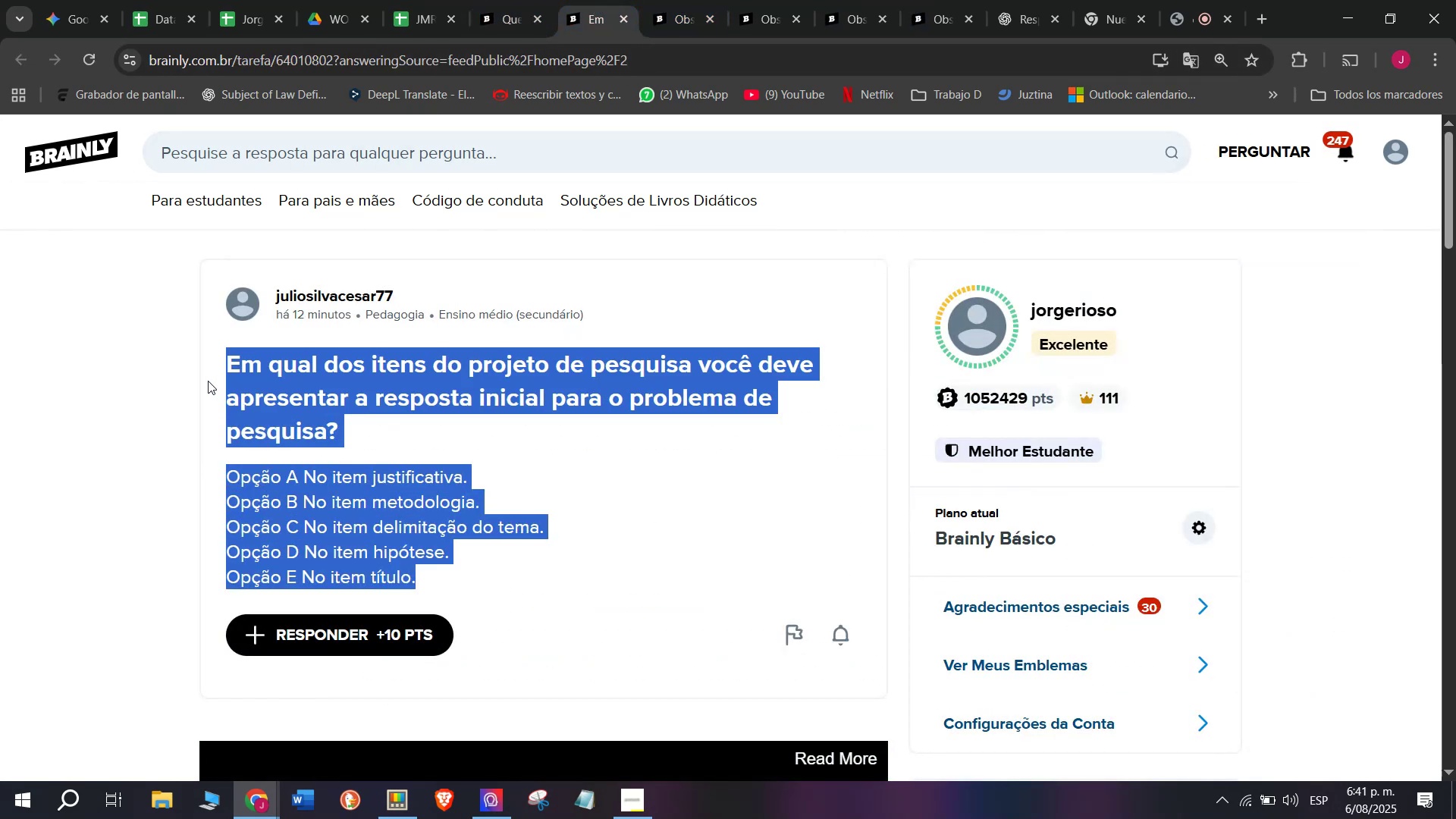 
key(Break)
 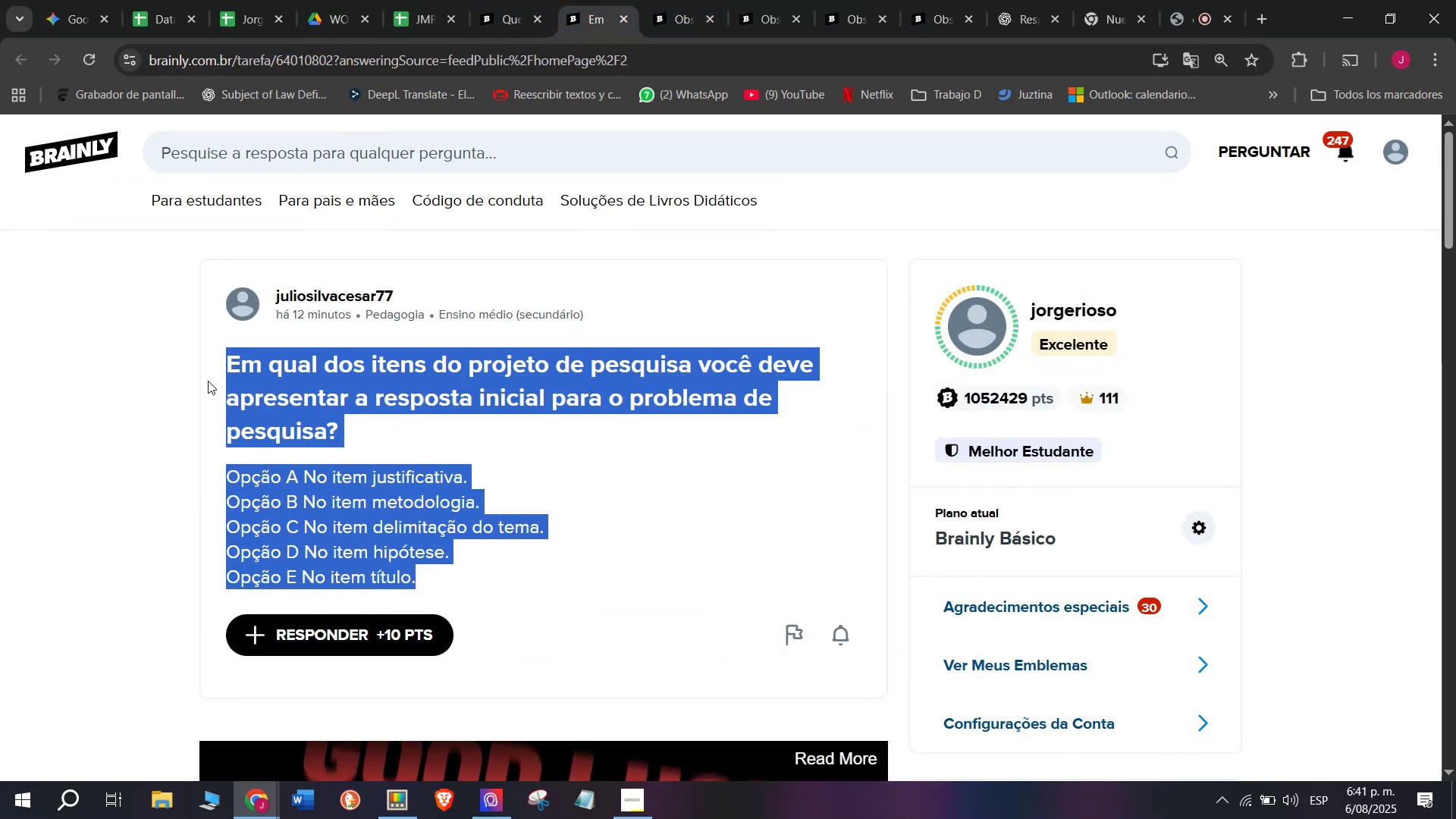 
key(Control+ControlLeft)
 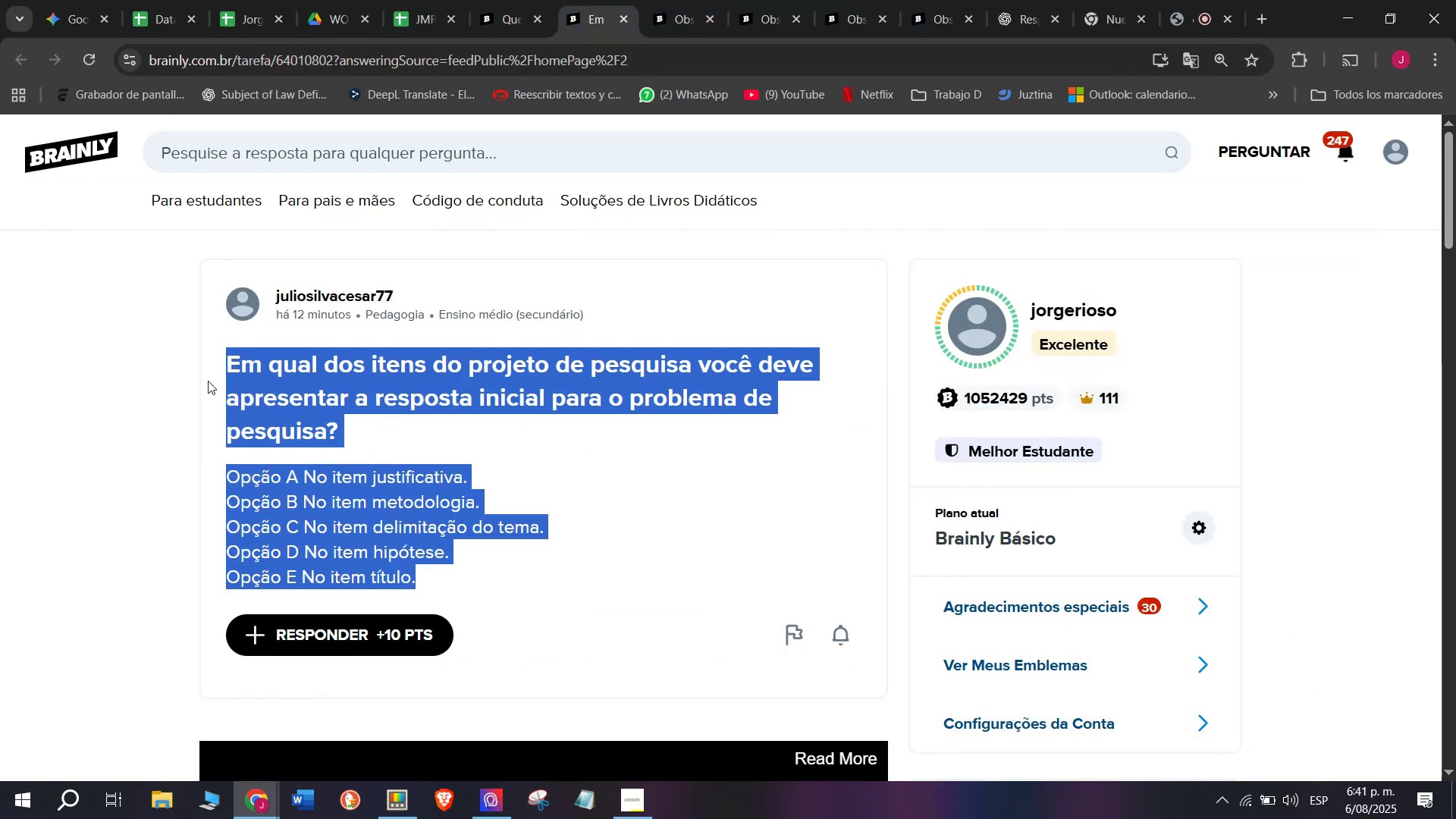 
key(Control+C)
 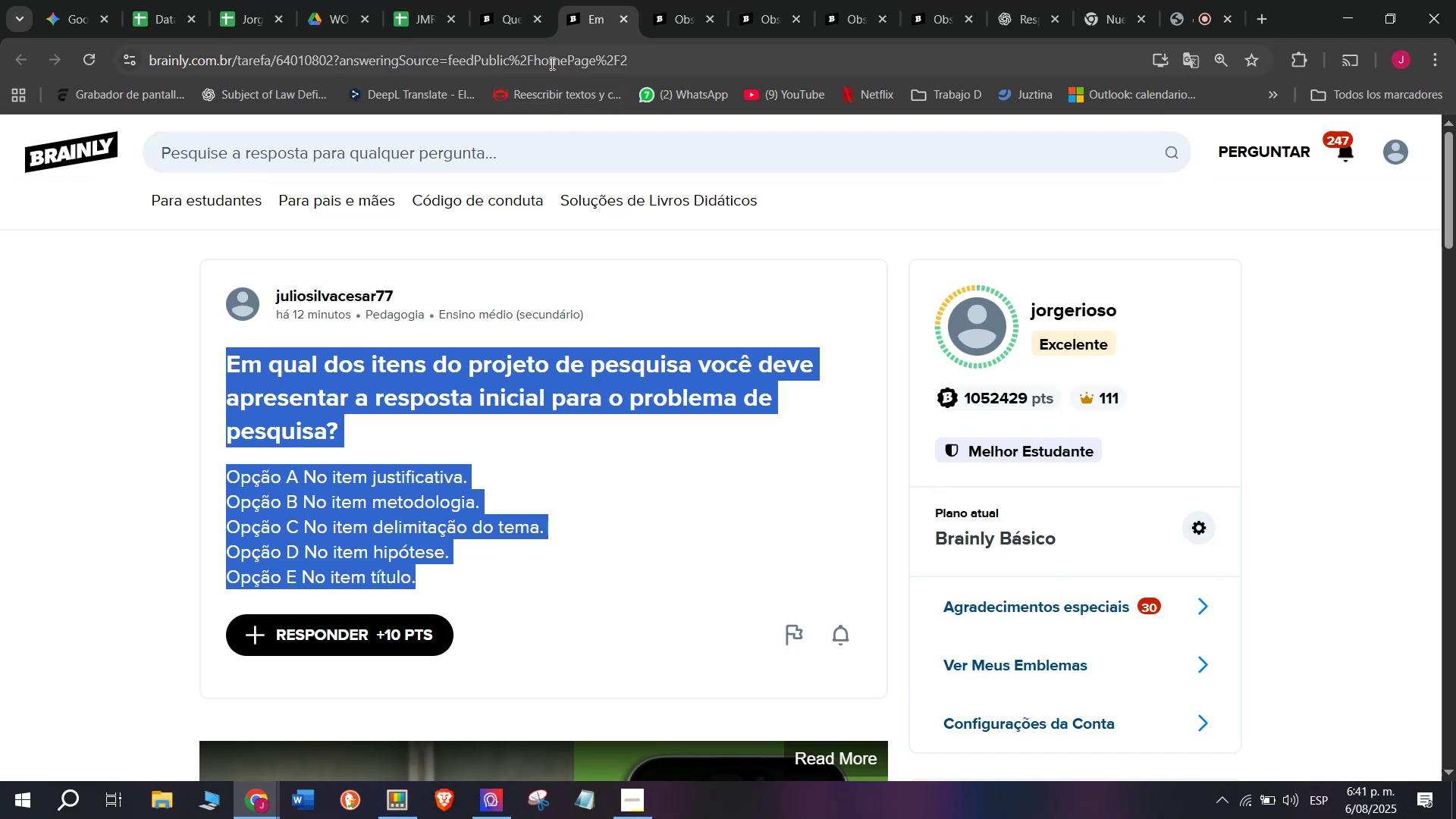 
triple_click([553, 55])
 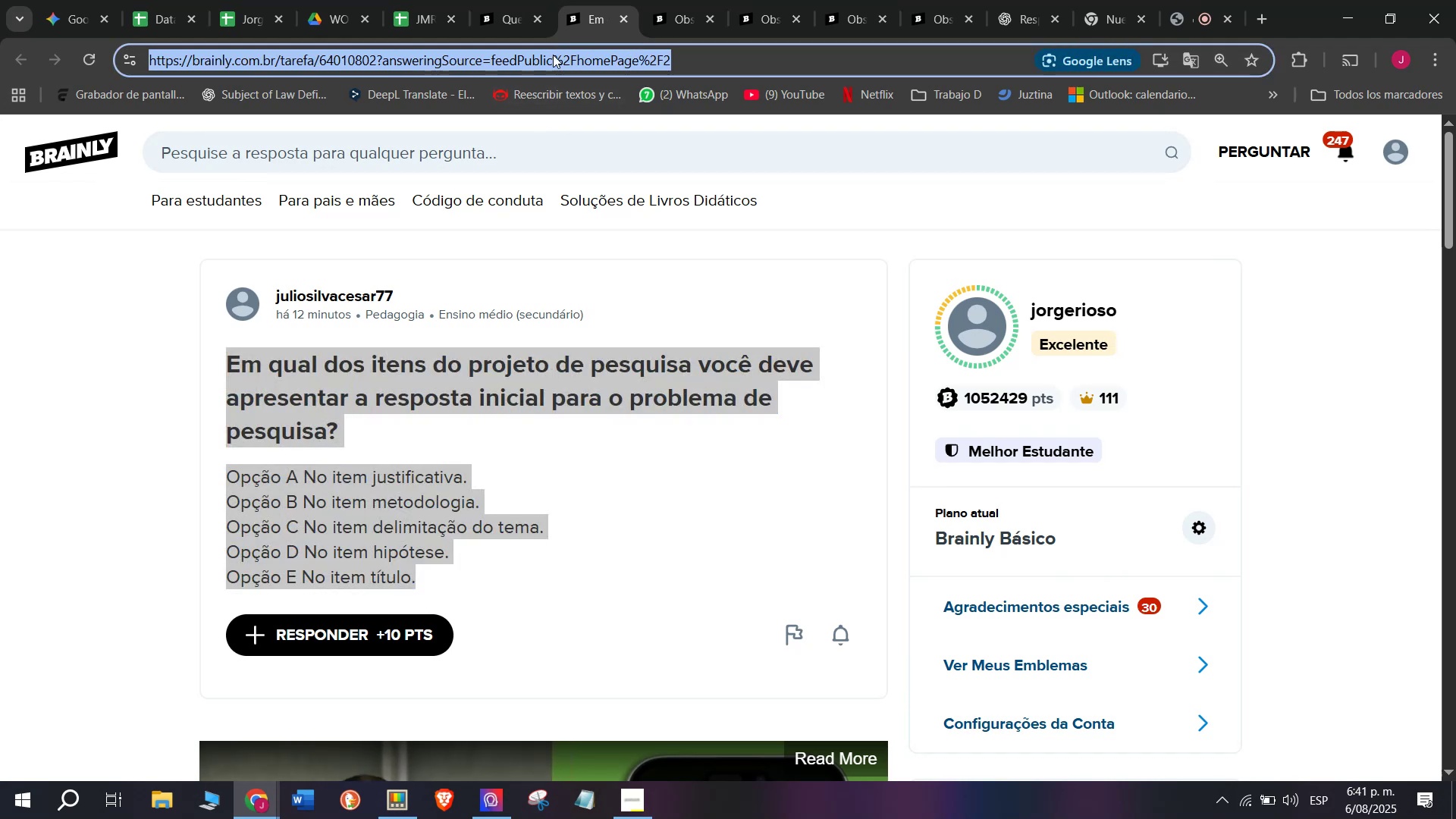 
key(Control+ControlLeft)
 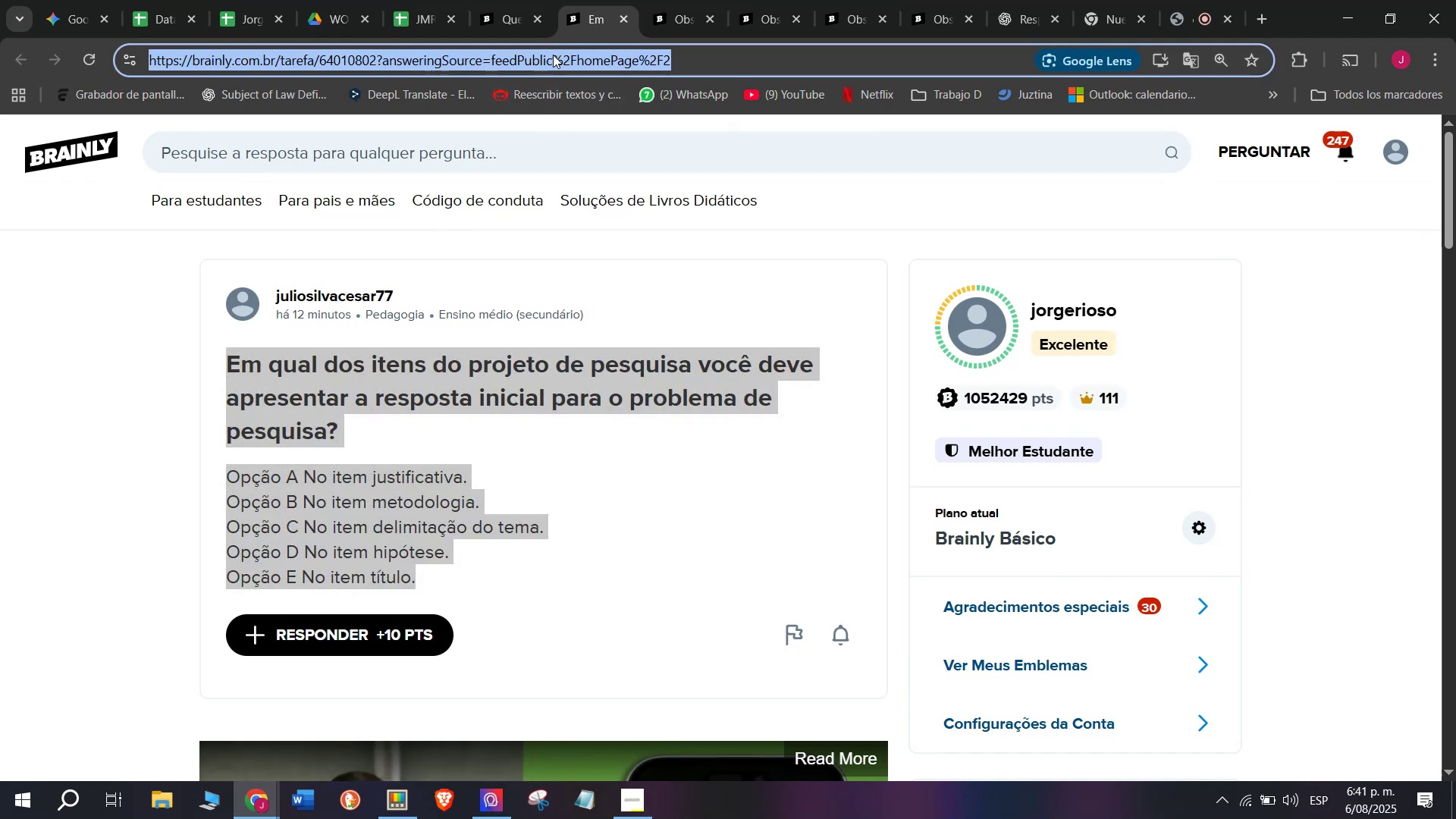 
key(Break)
 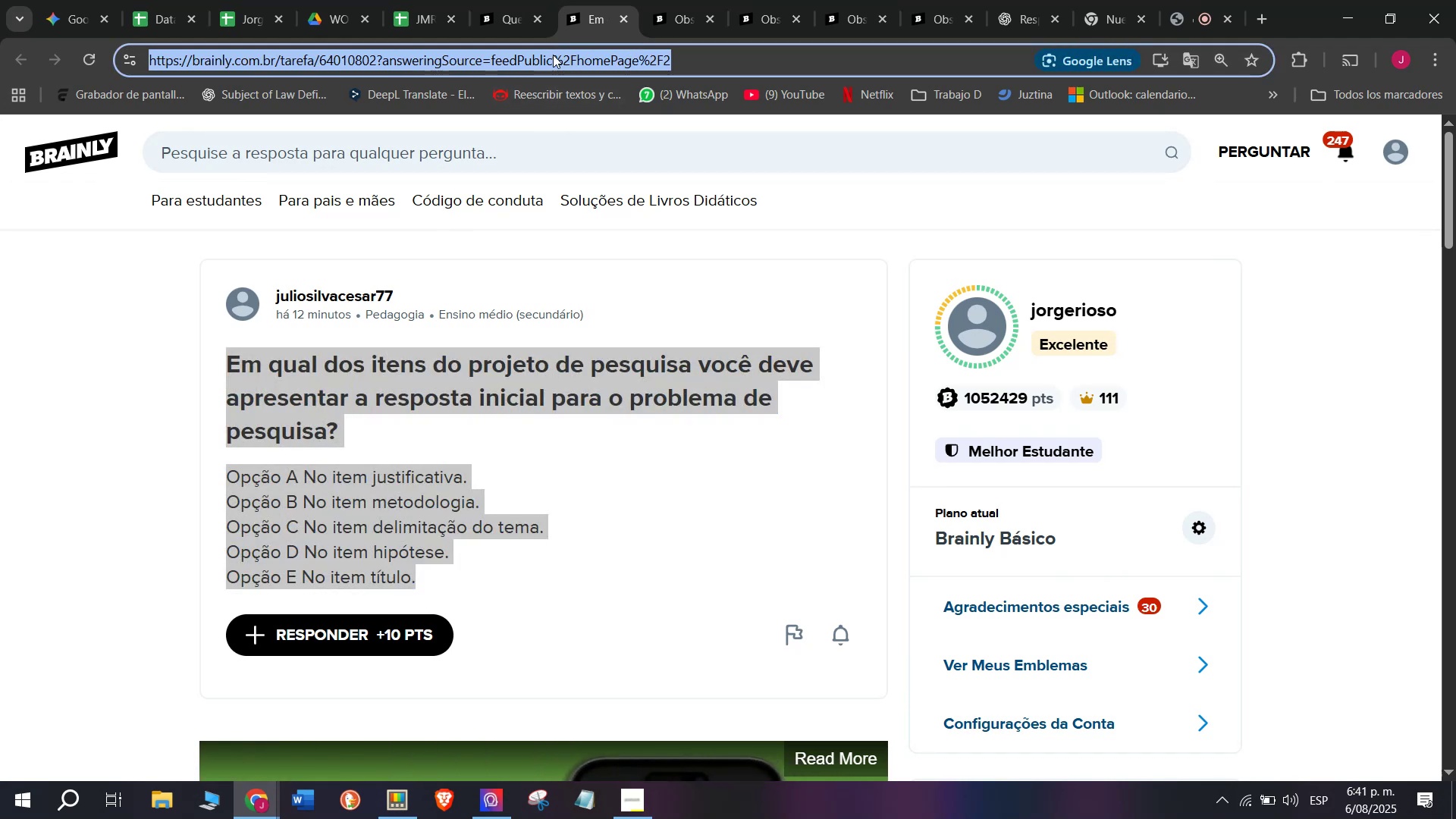 
key(Control+C)
 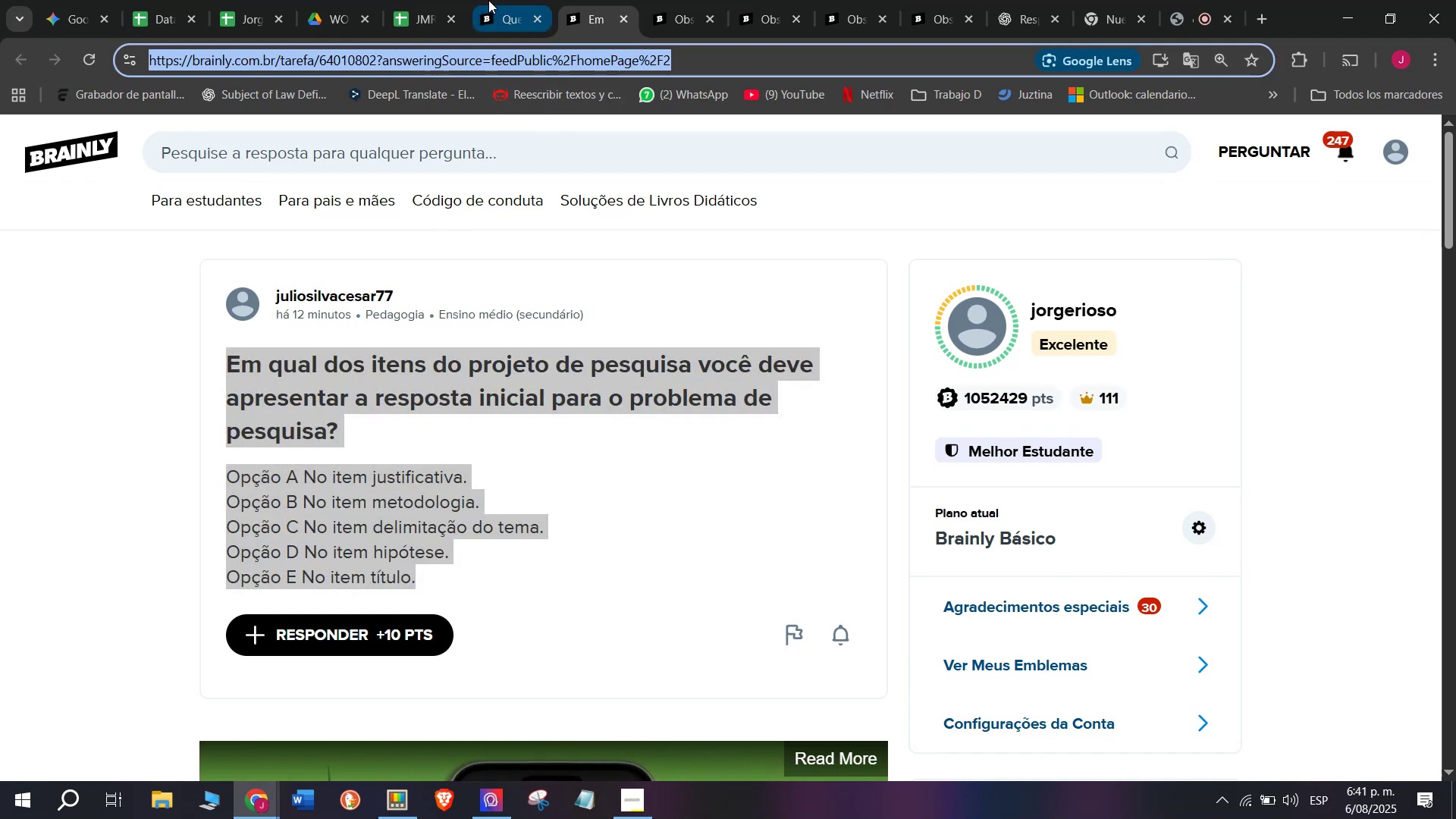 
left_click([425, 0])
 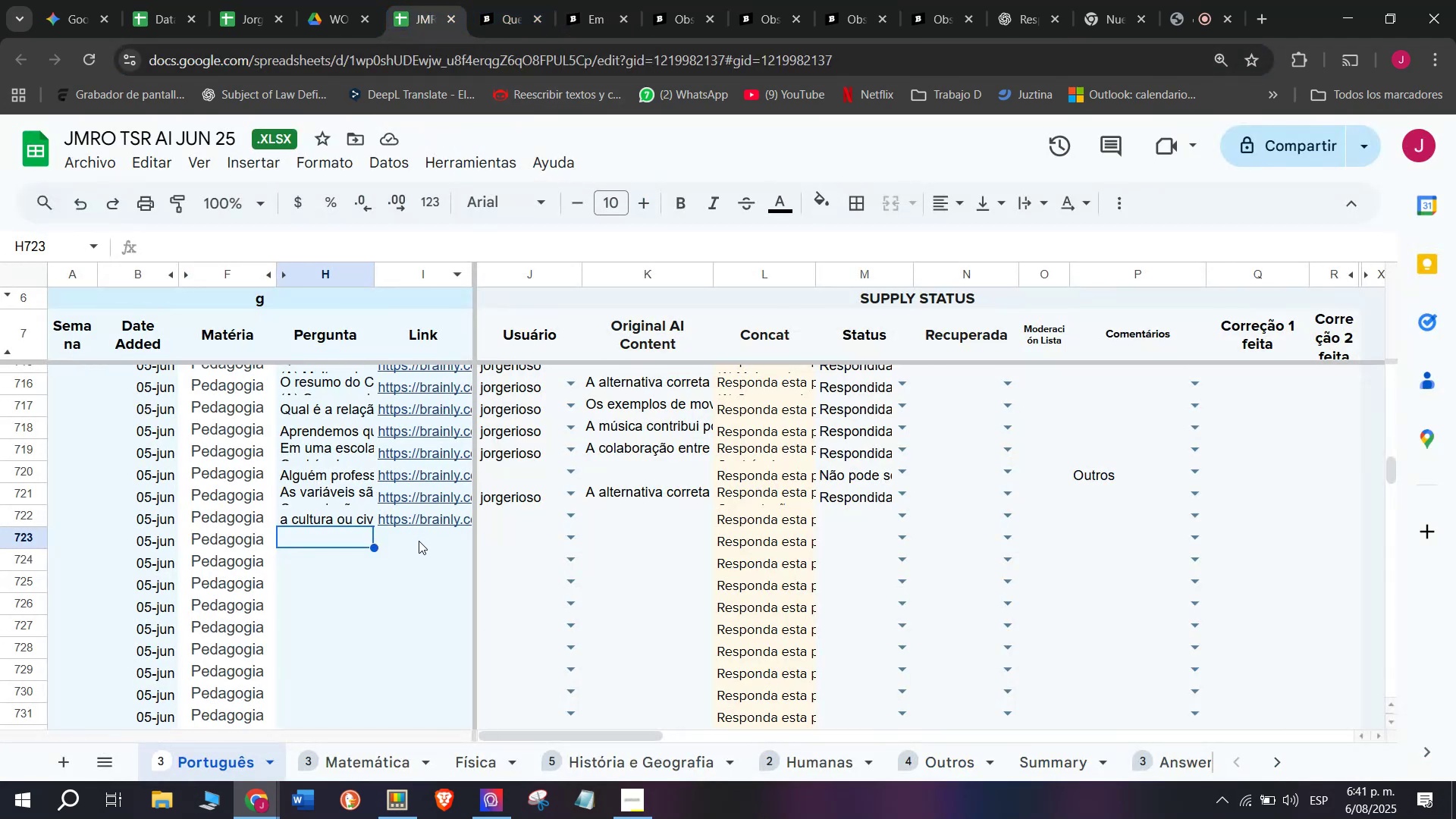 
double_click([419, 541])
 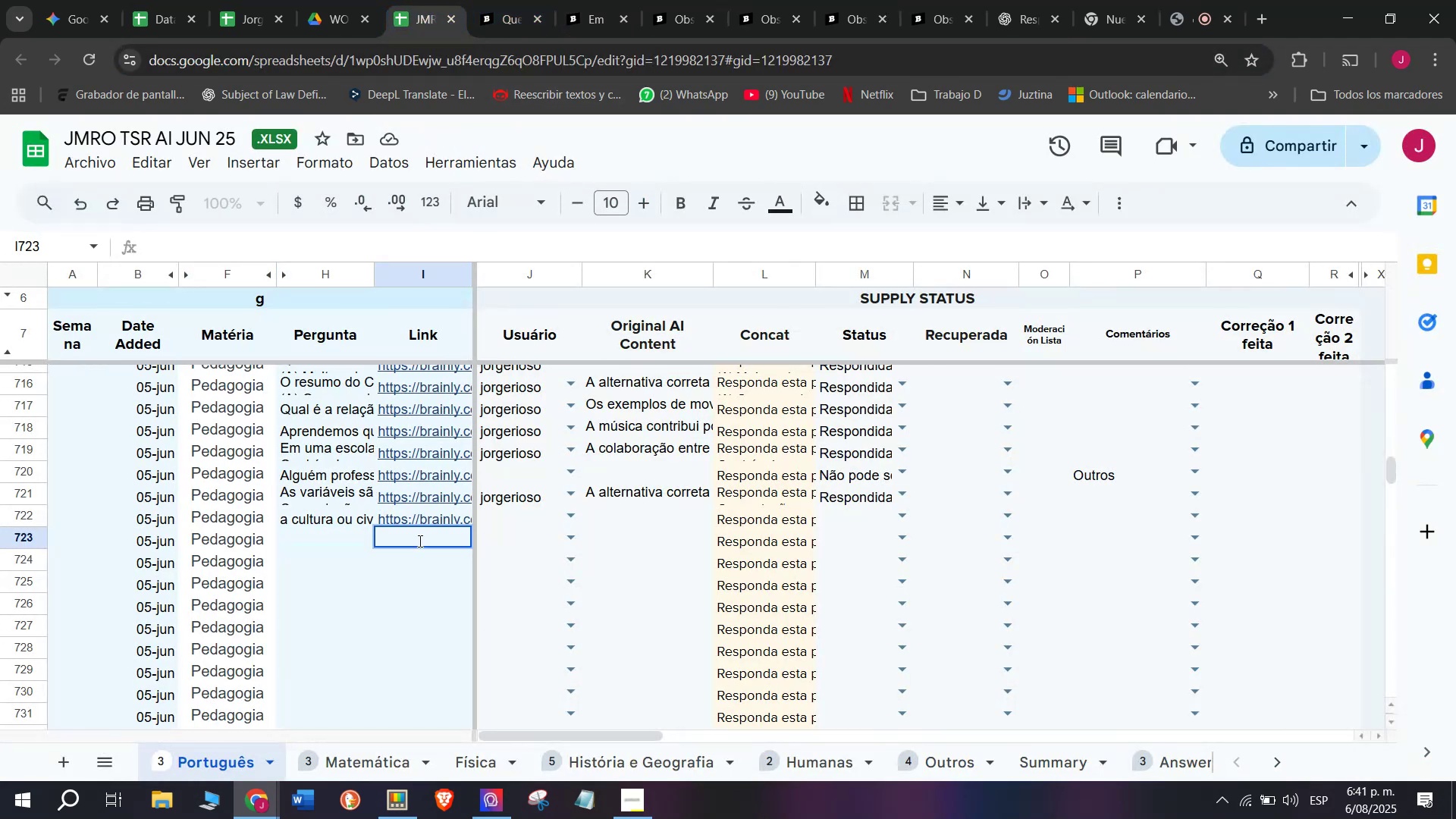 
key(Control+ControlLeft)
 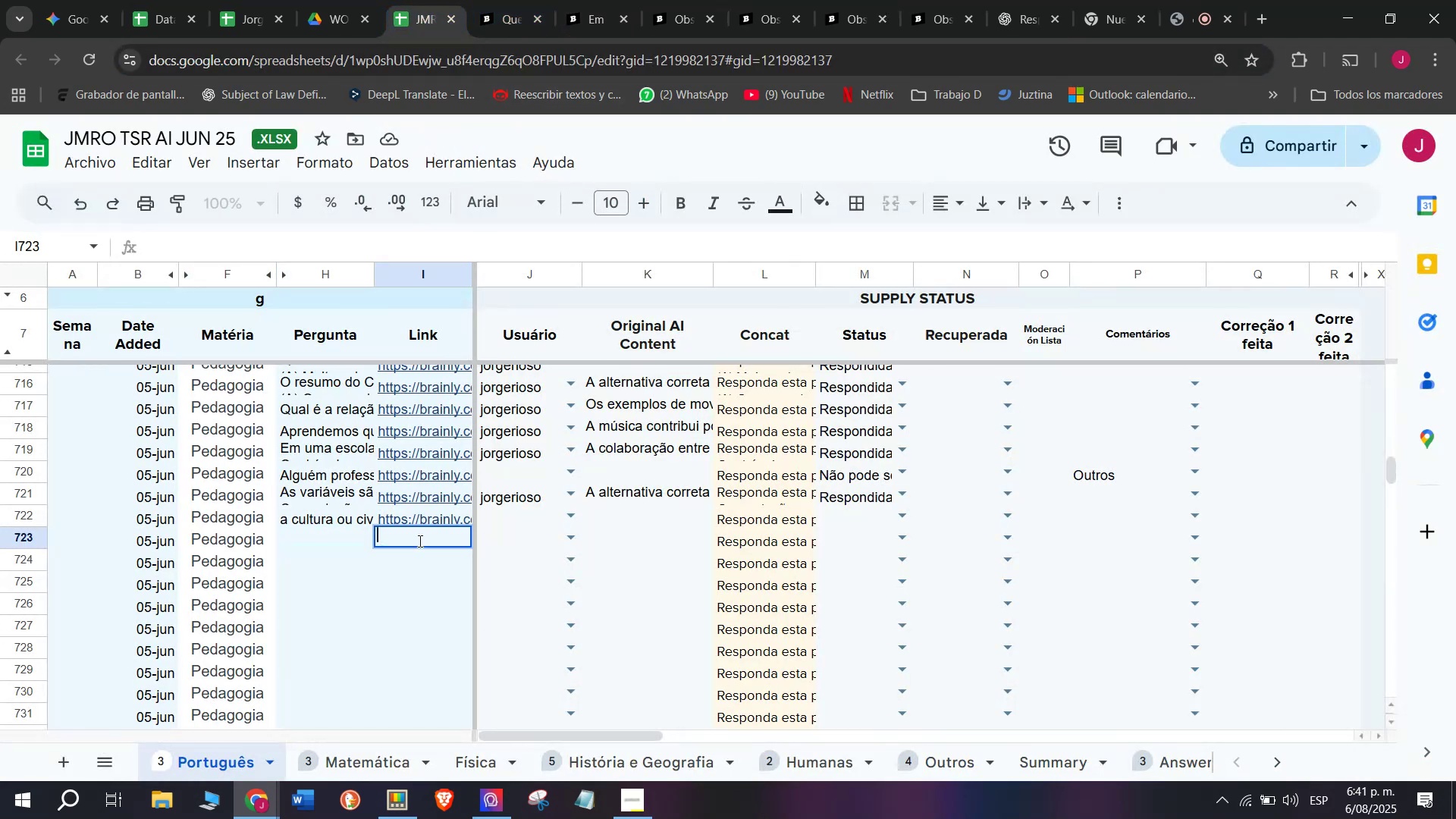 
key(Z)
 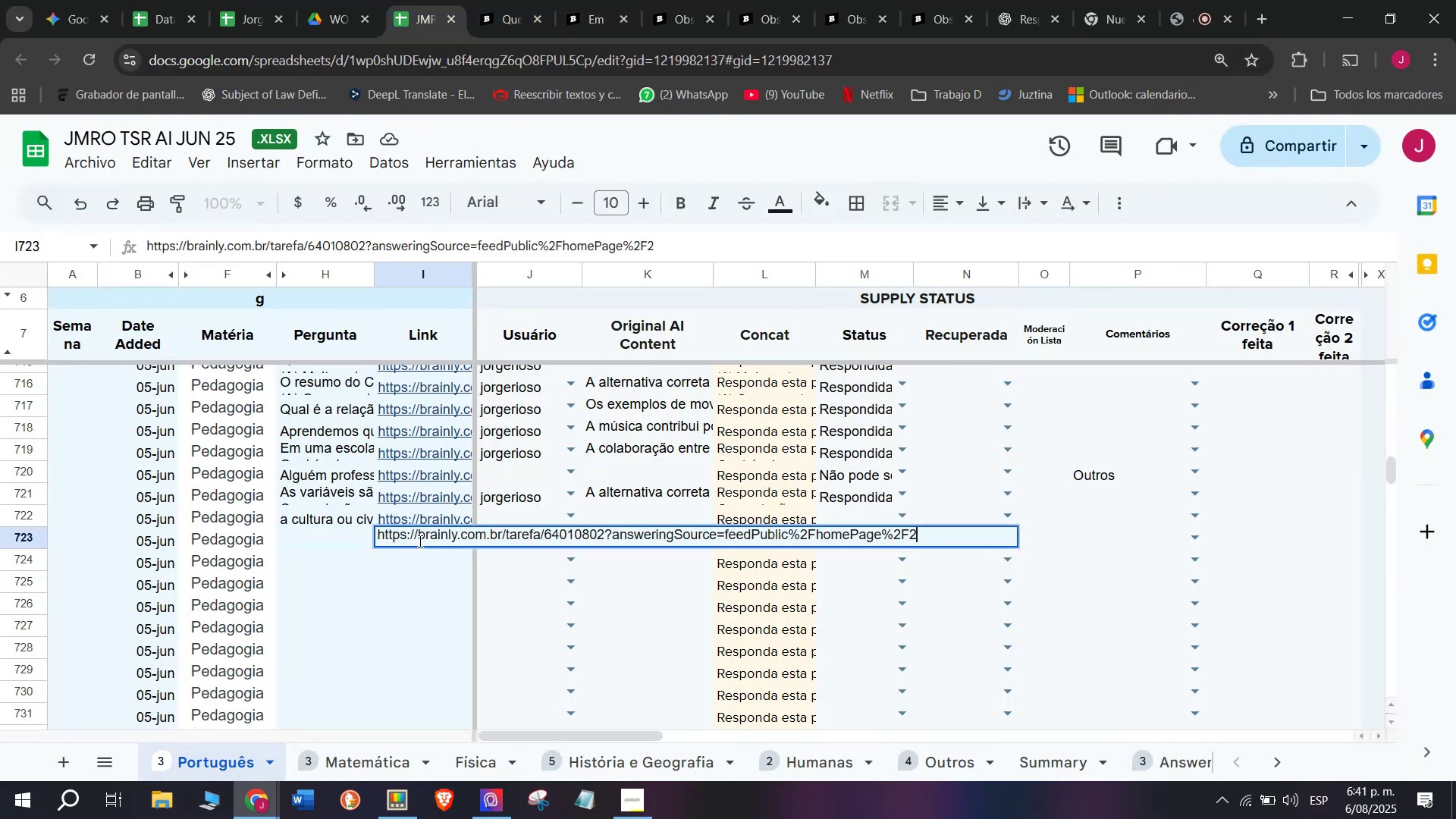 
key(Control+V)
 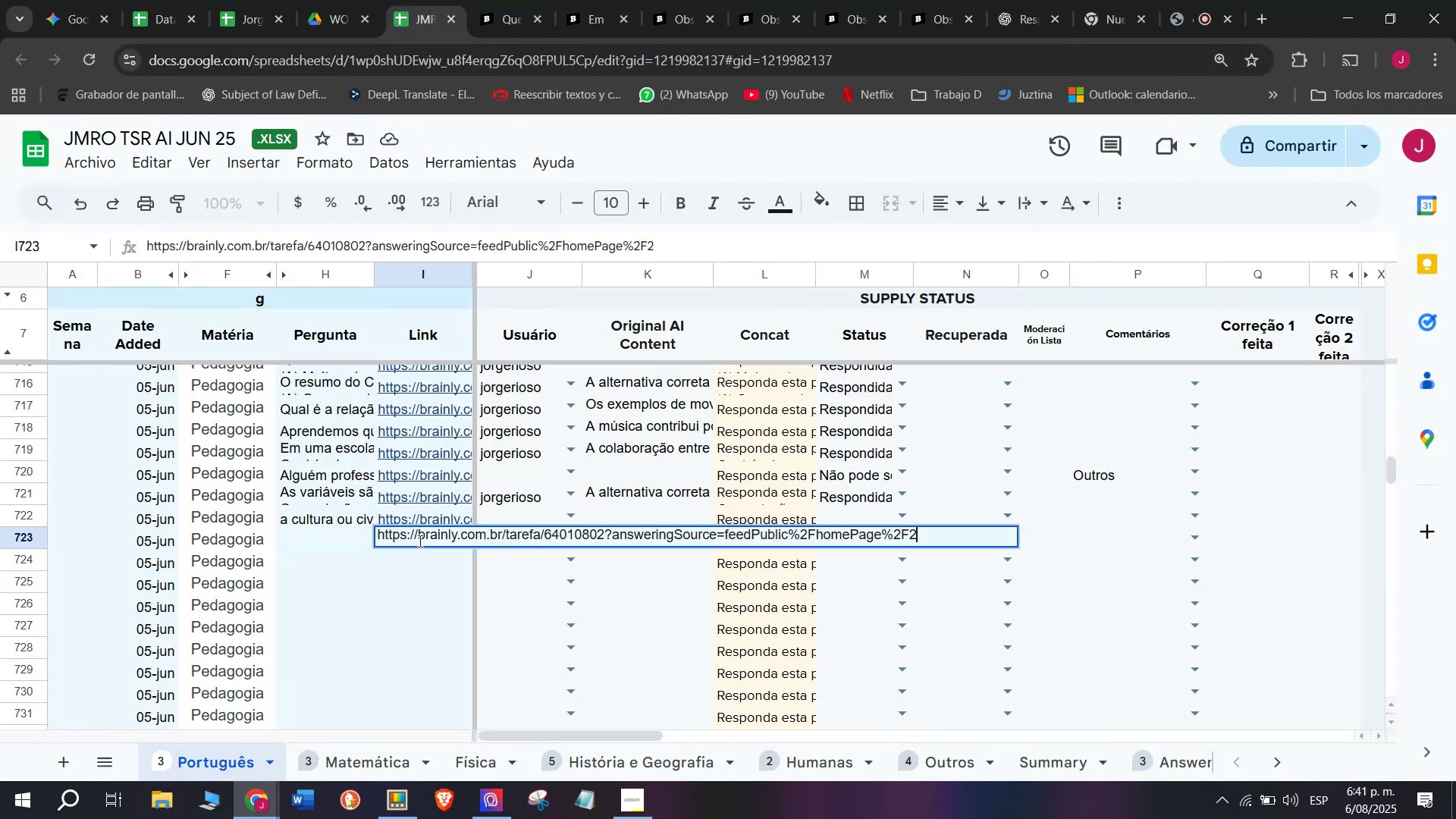 
key(Enter)
 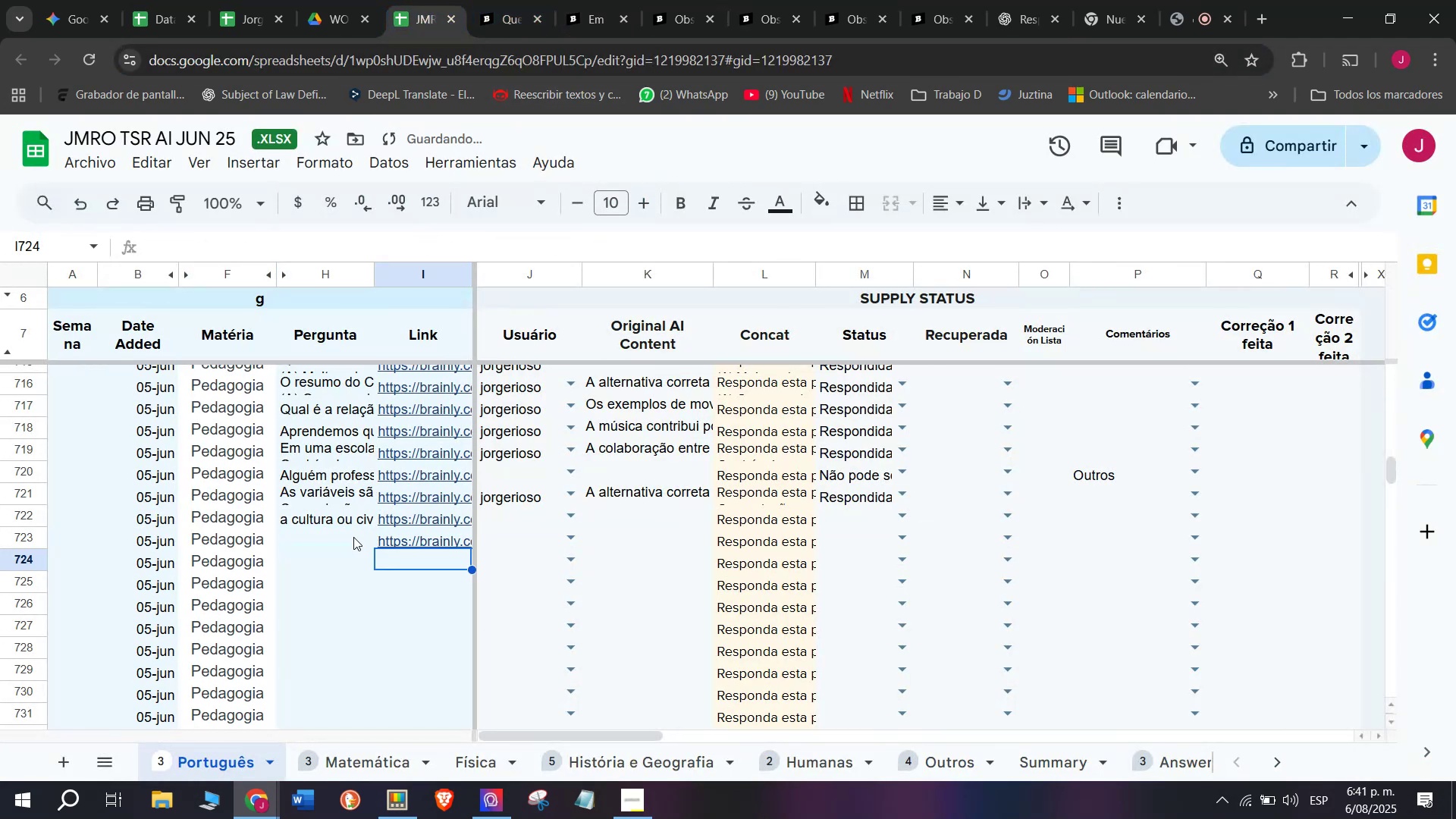 
left_click([343, 544])
 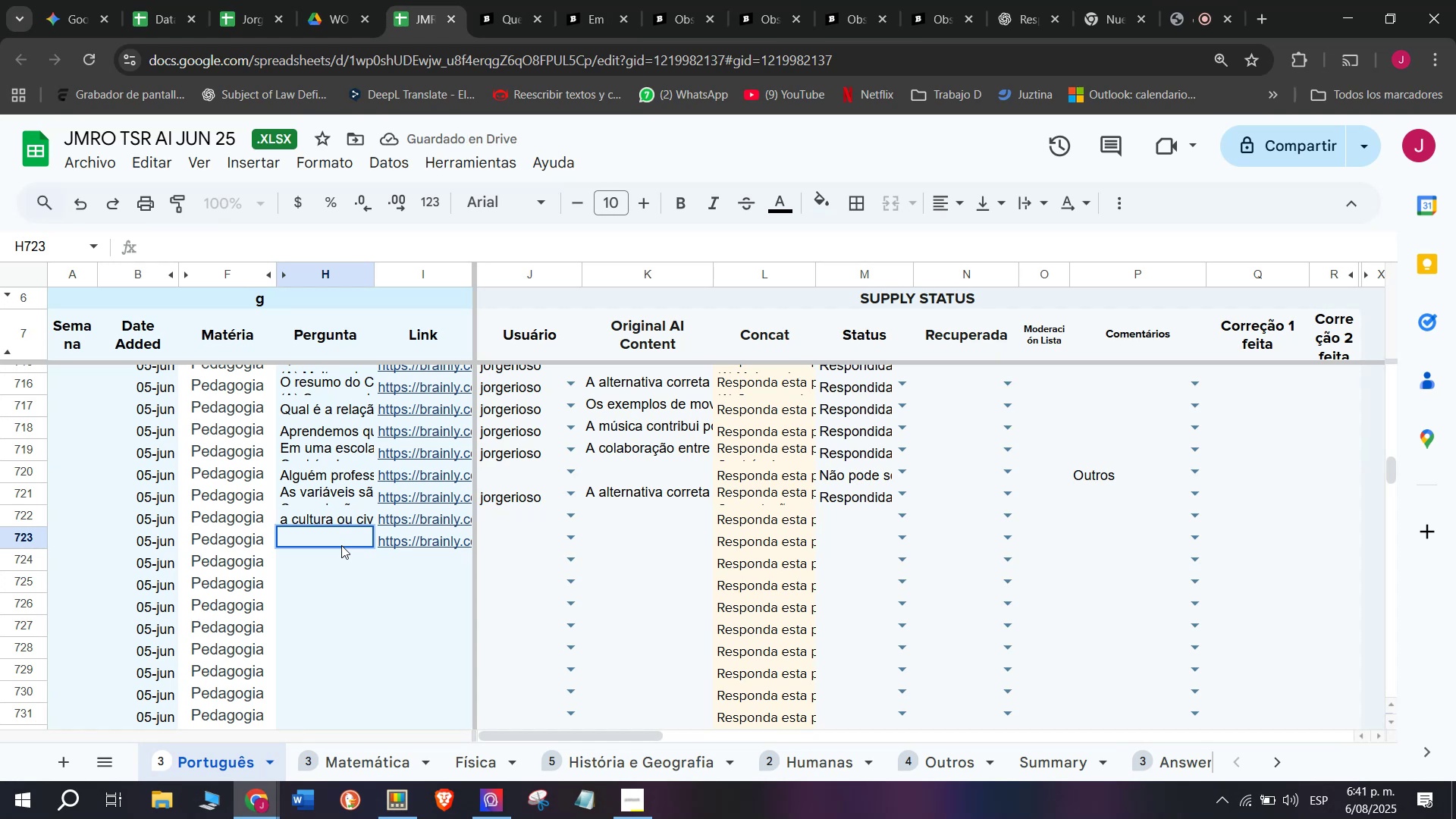 
key(C)
 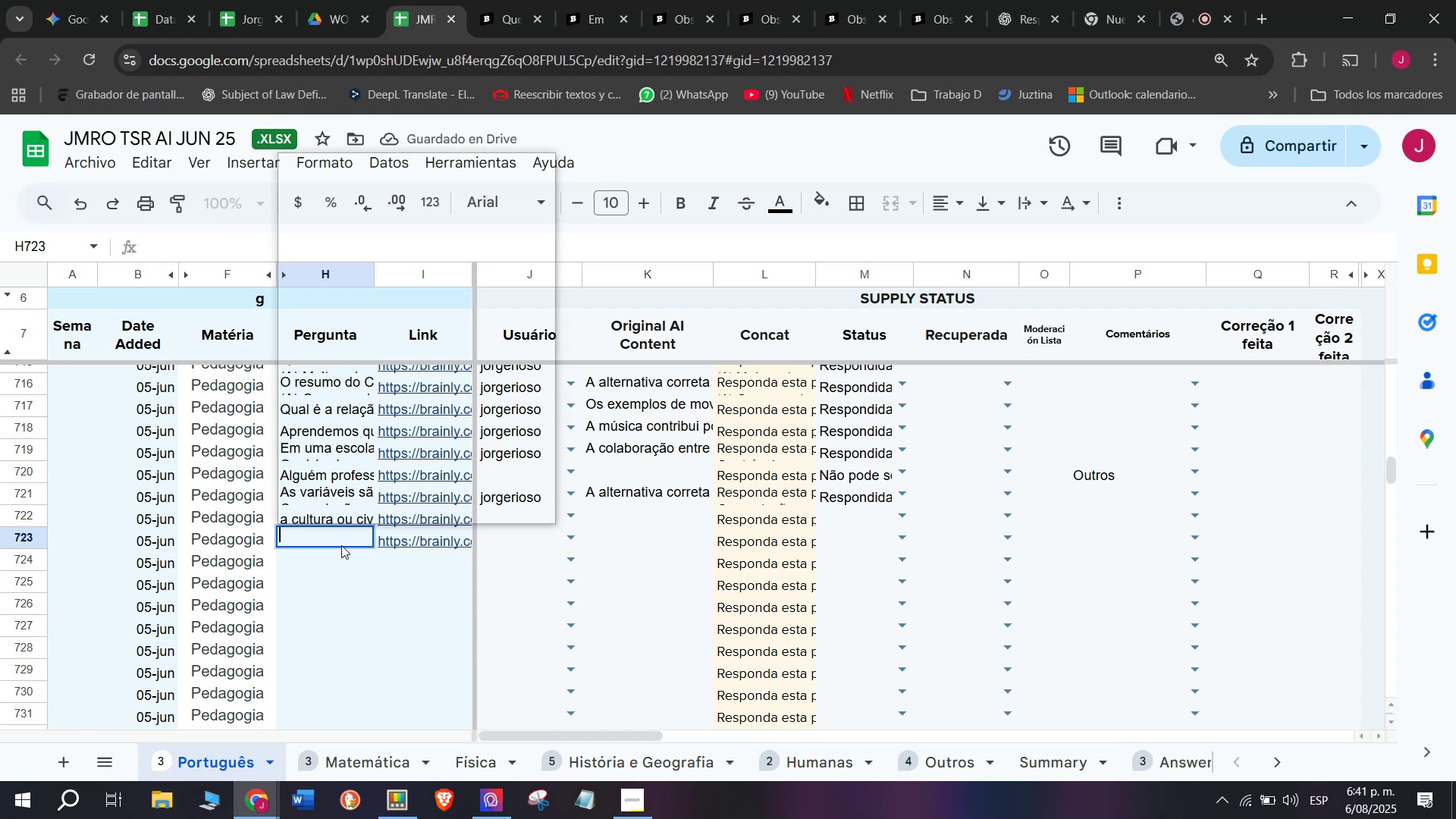 
key(Meta+MetaLeft)
 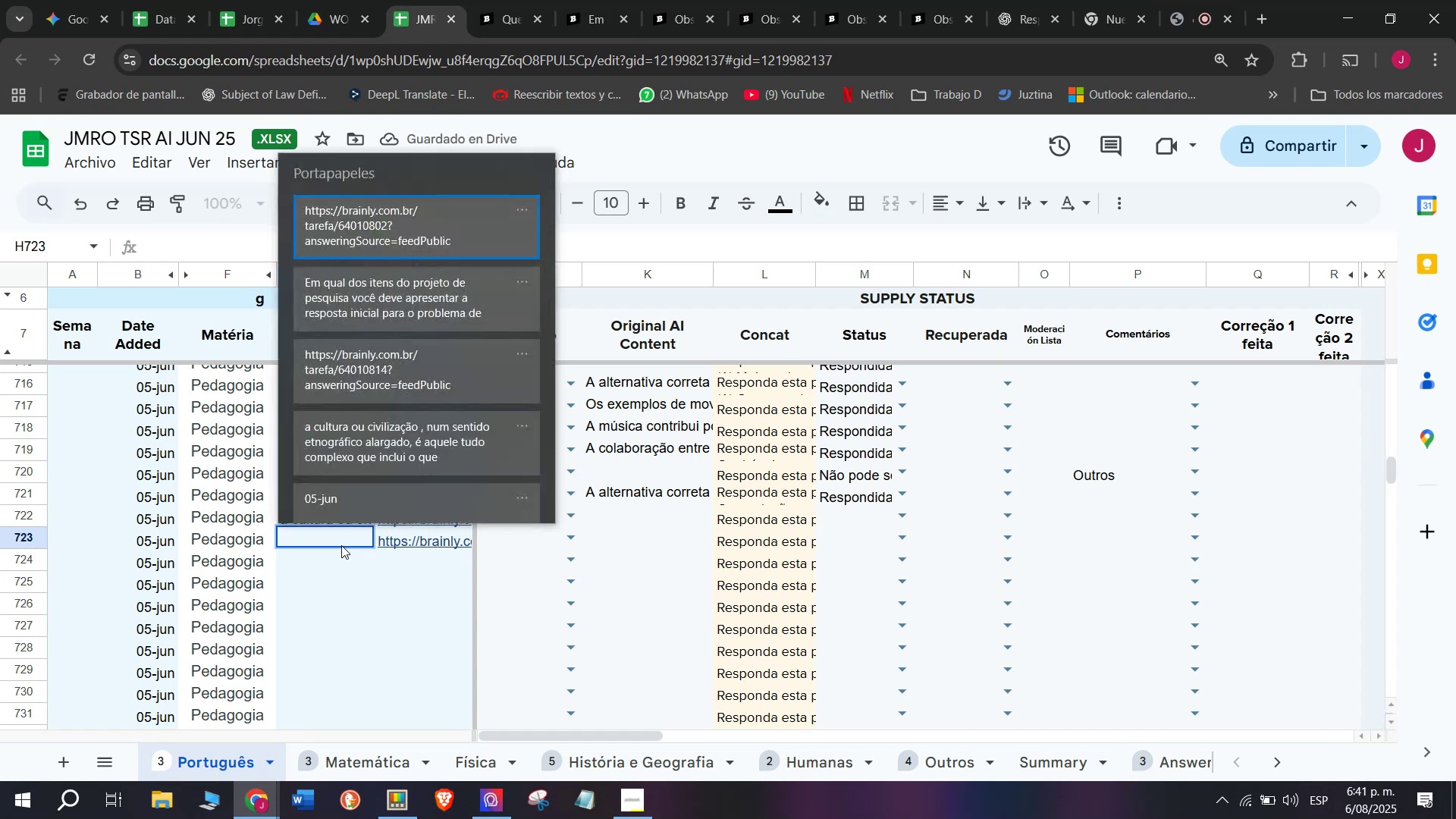 
key(Meta+V)
 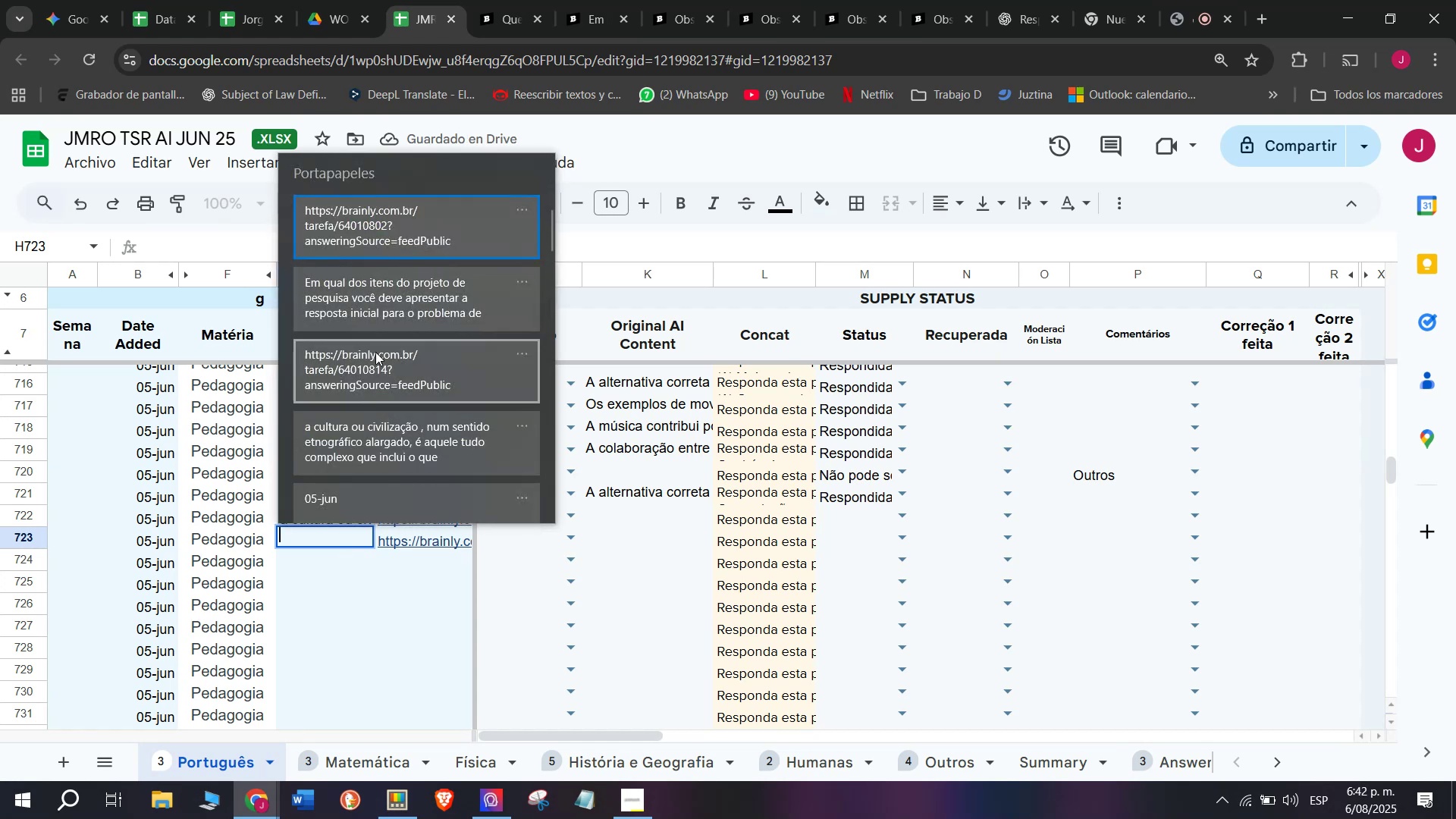 
key(Control+ControlLeft)
 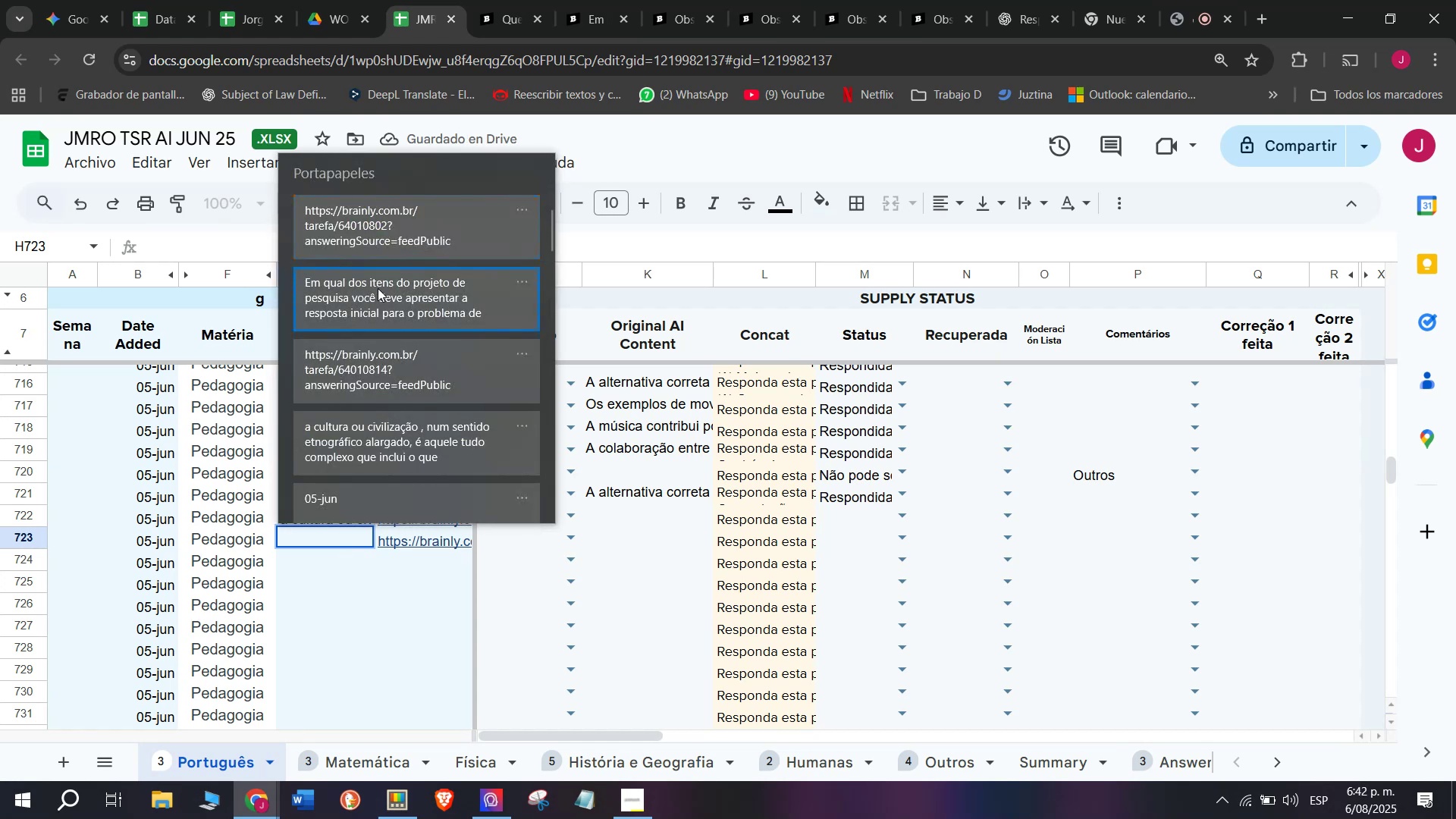 
key(Control+V)
 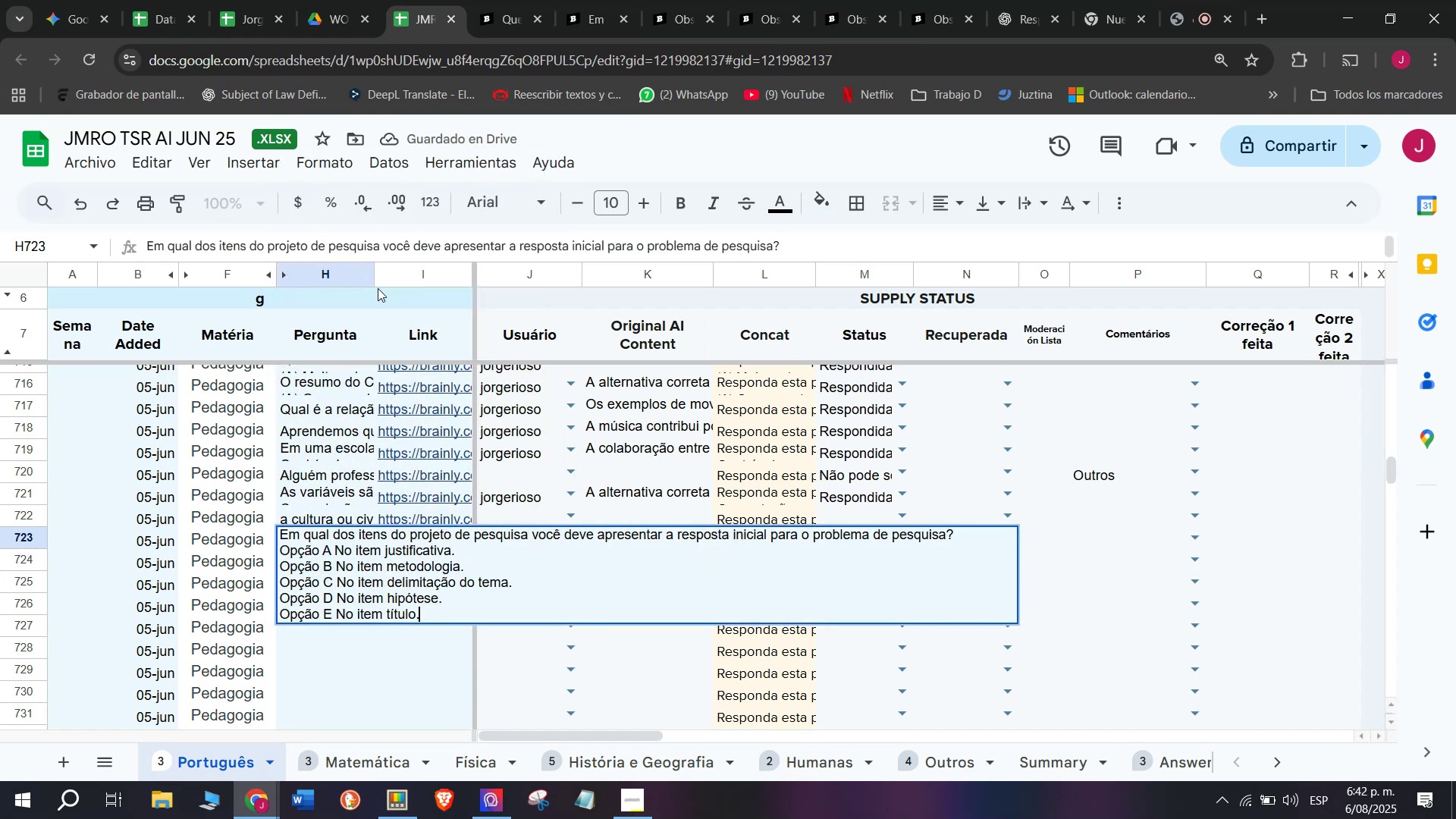 
key(Enter)
 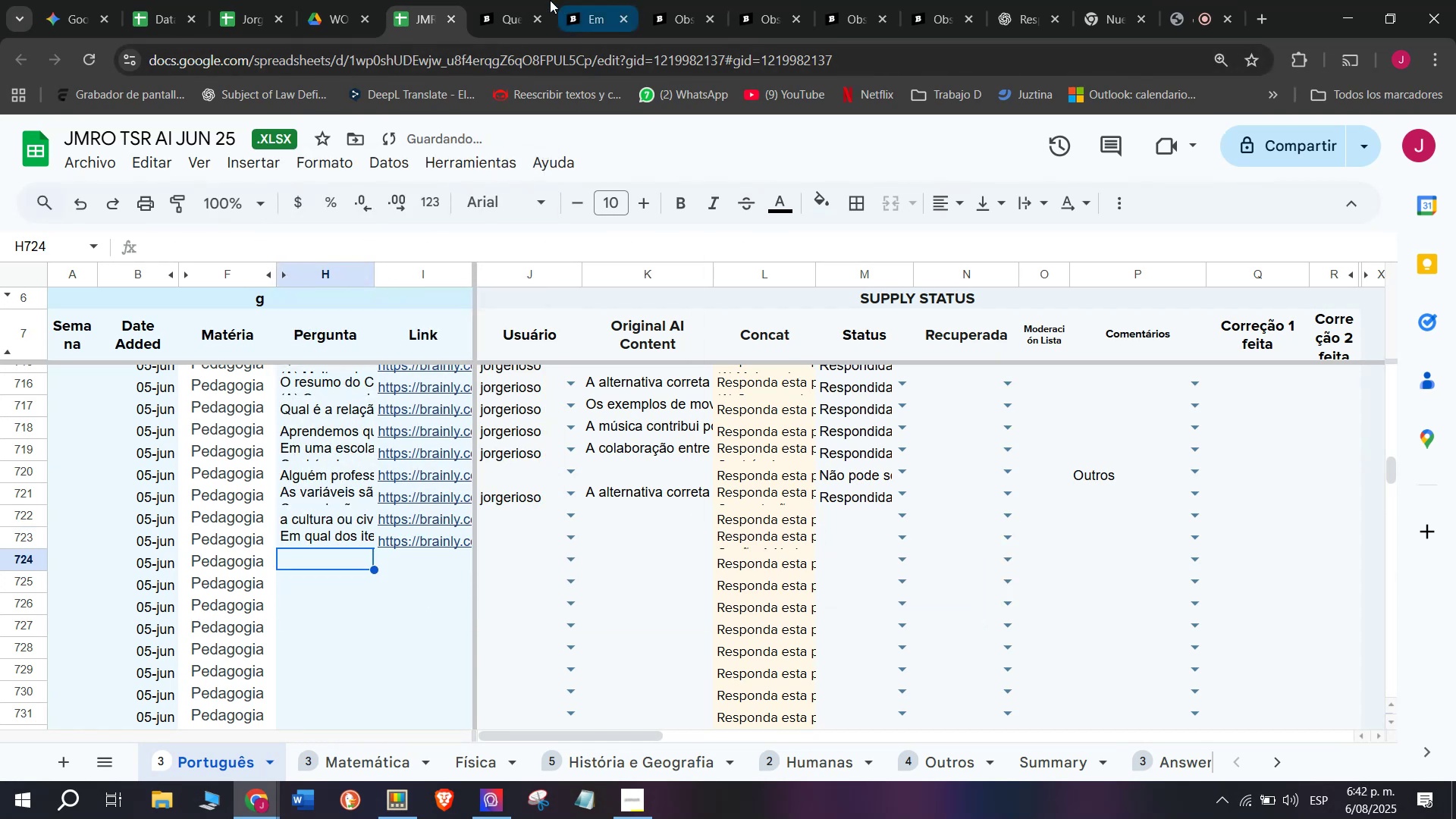 
left_click([497, 0])
 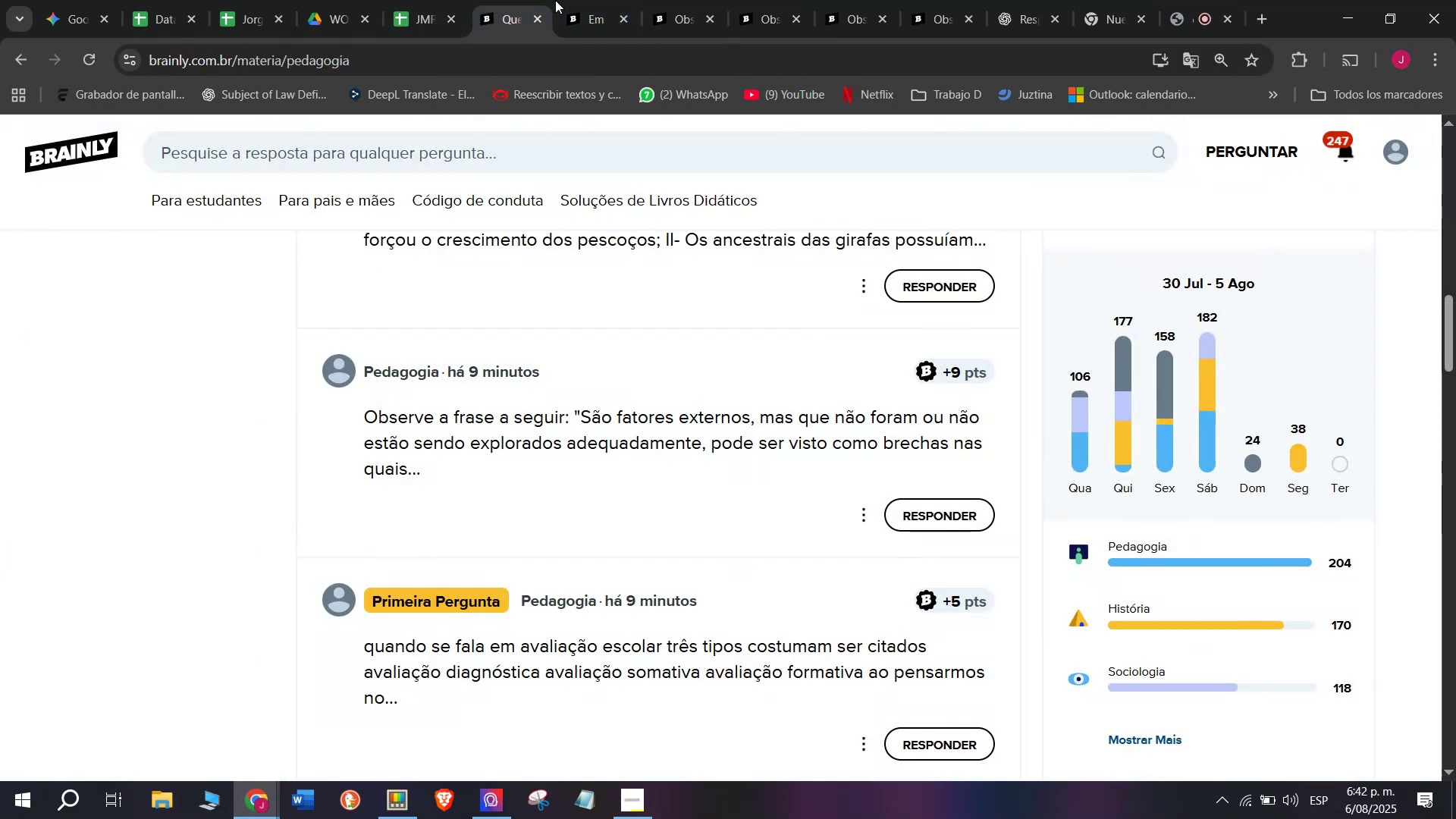 
left_click([584, 0])
 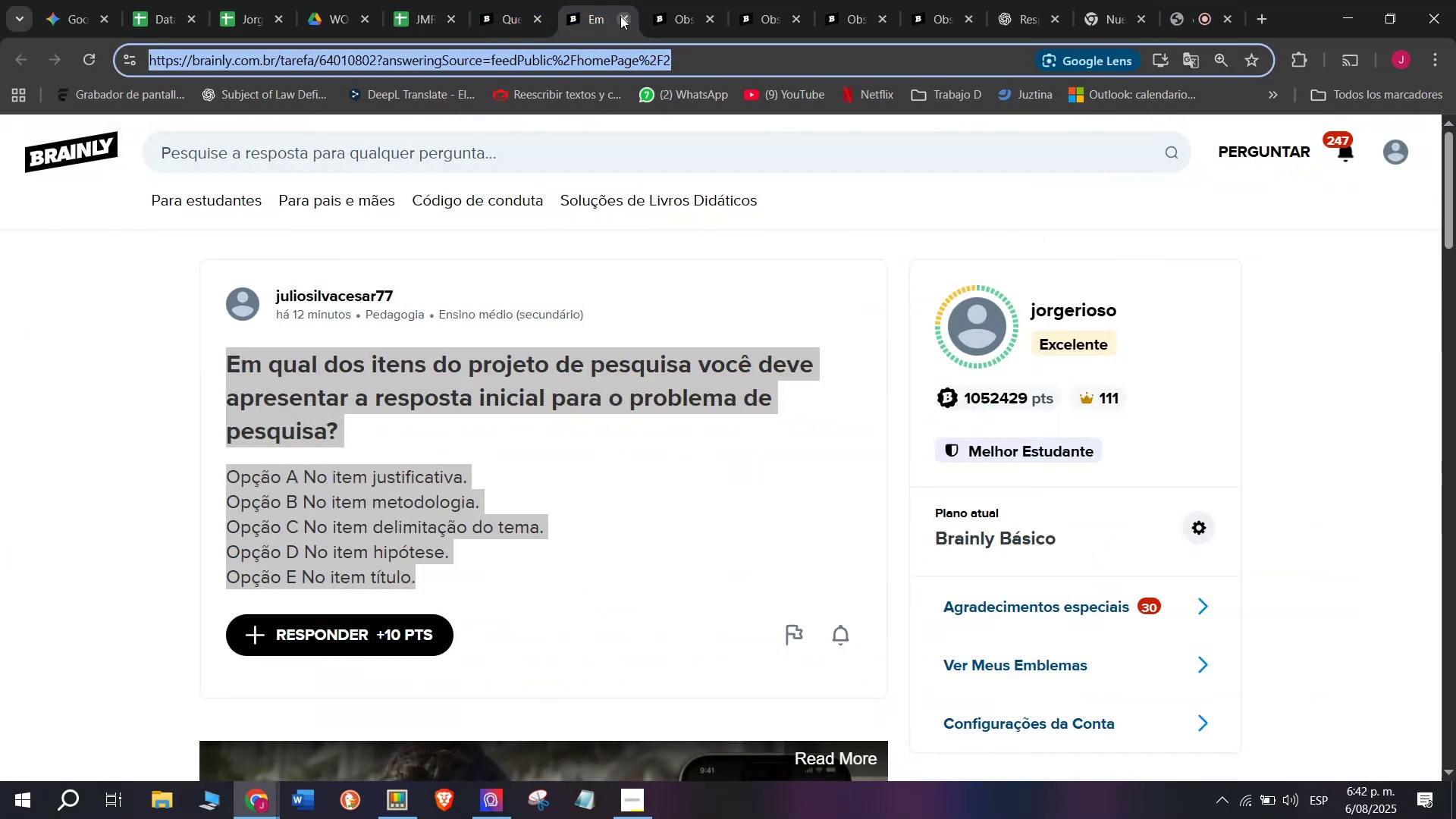 
left_click([620, 16])
 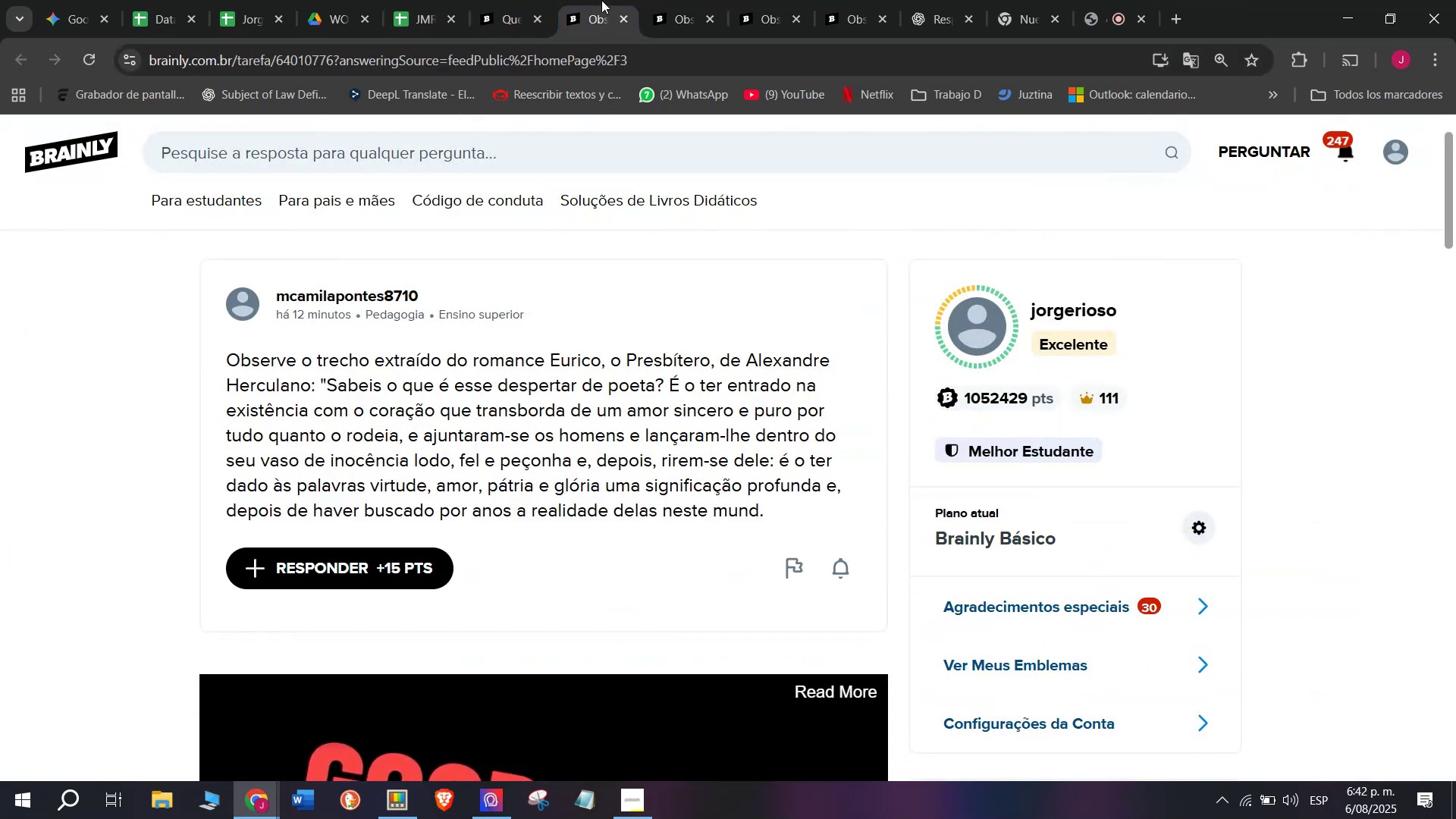 
left_click([601, 0])
 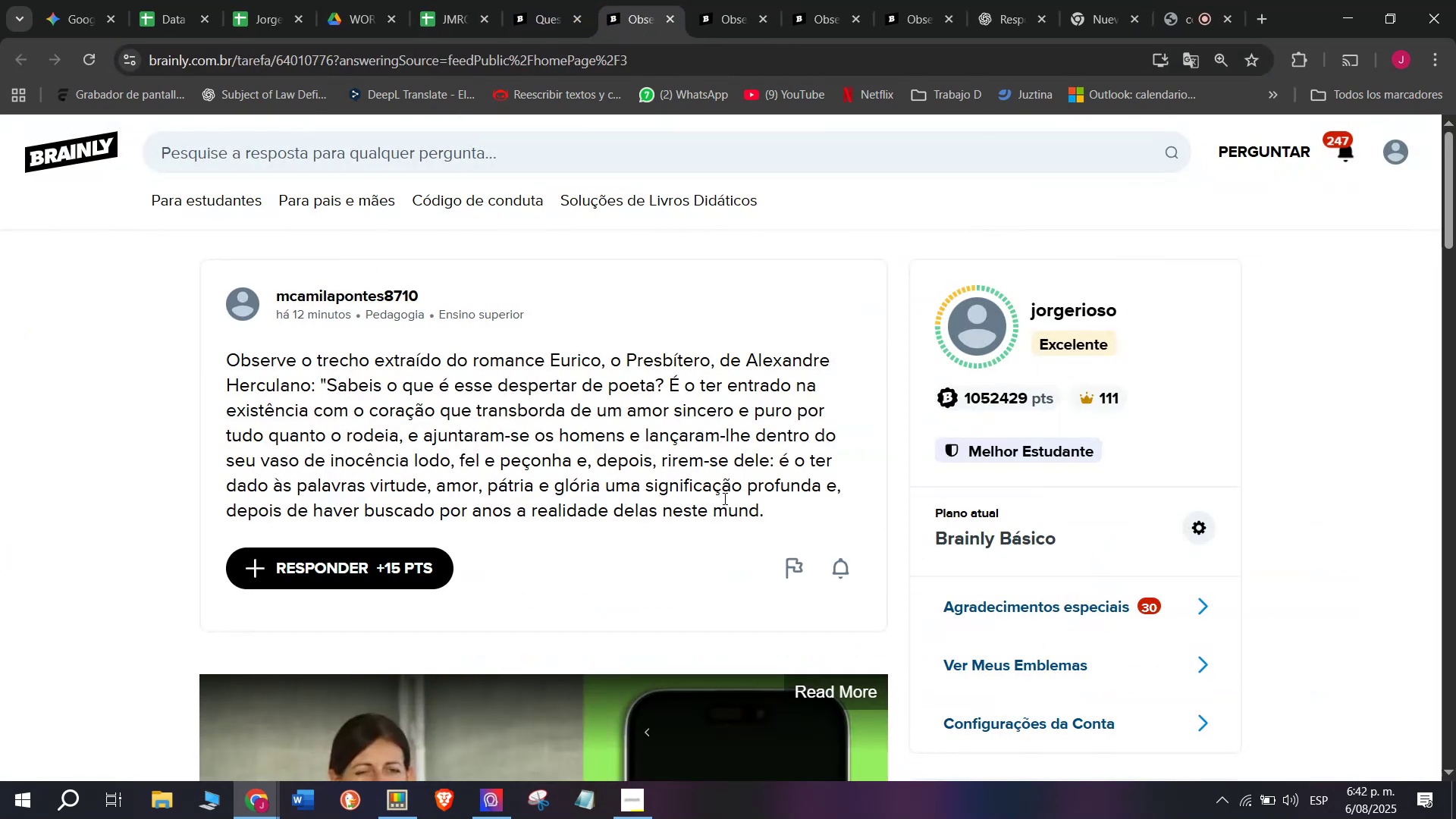 
left_click_drag(start_coordinate=[770, 510], to_coordinate=[223, 365])
 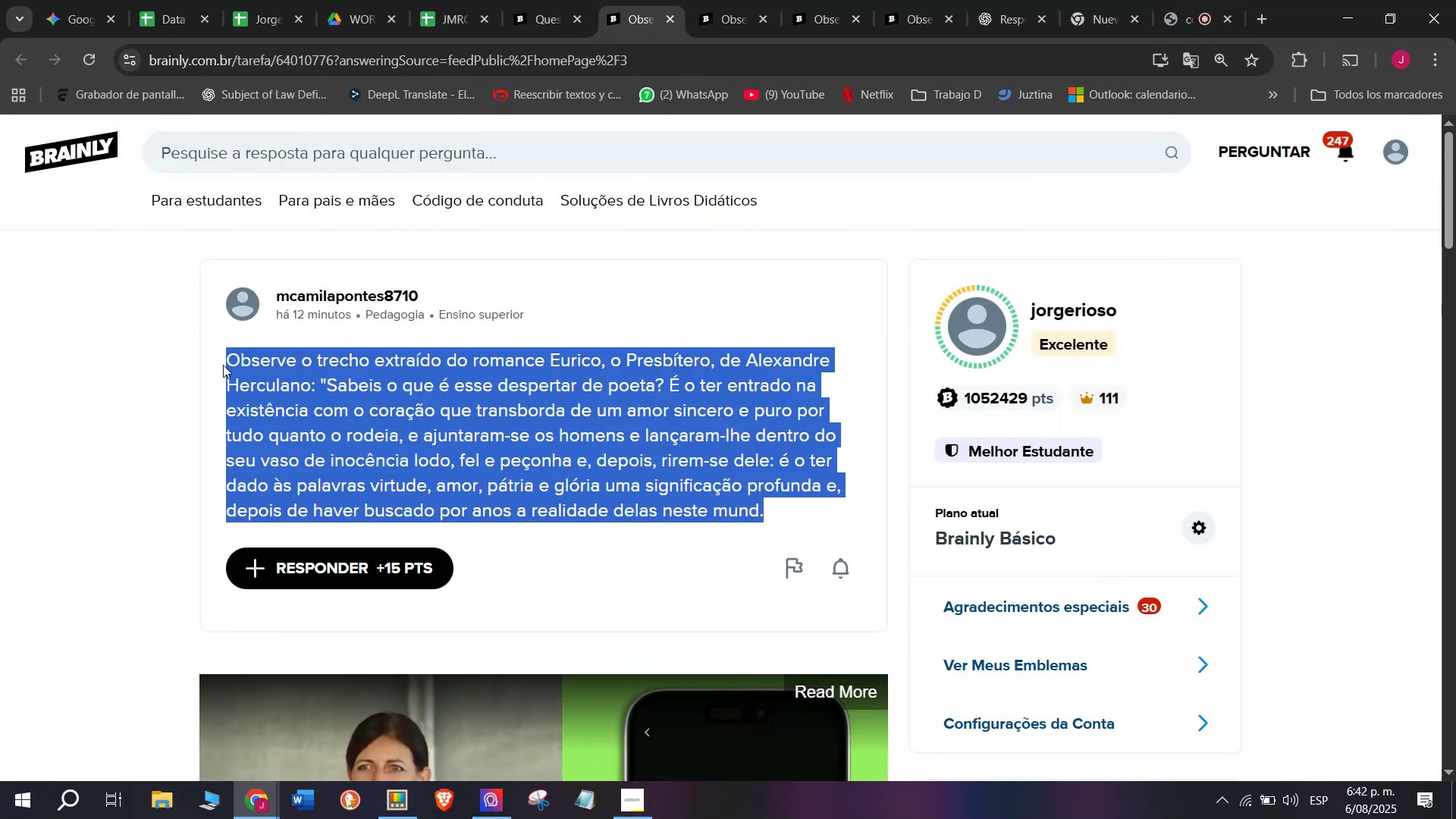 
key(Control+ControlLeft)
 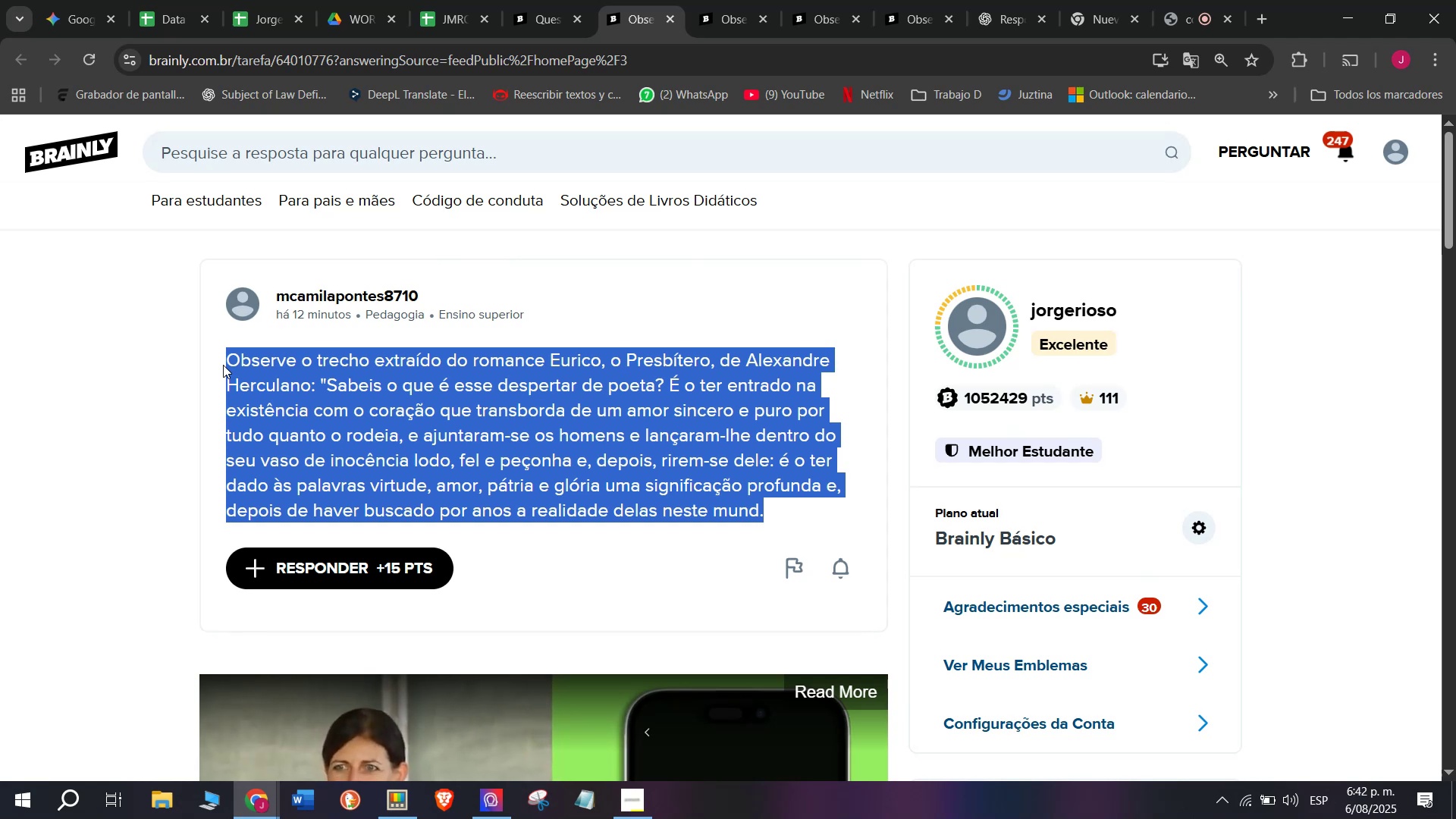 
key(Break)
 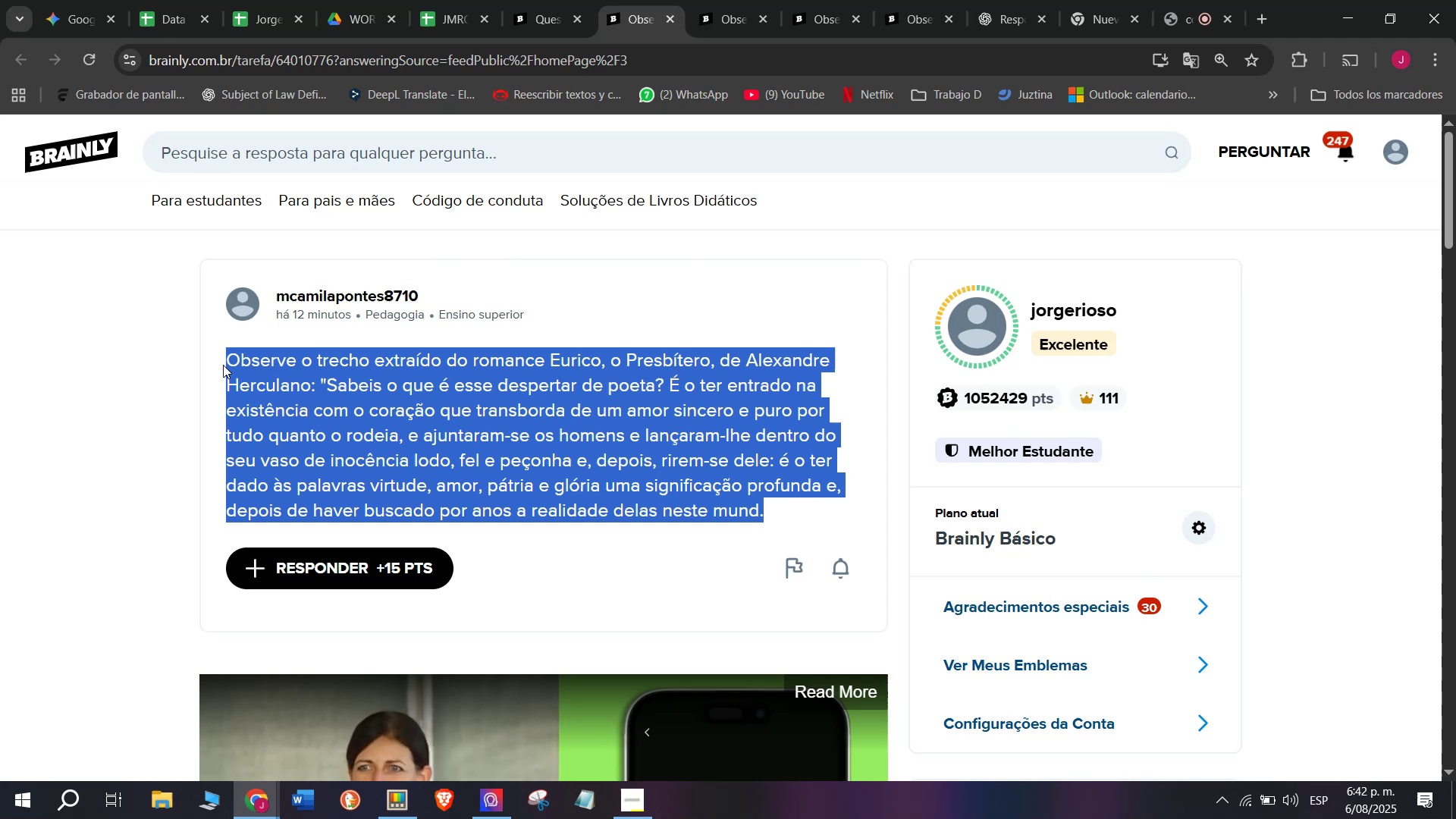 
key(Control+C)
 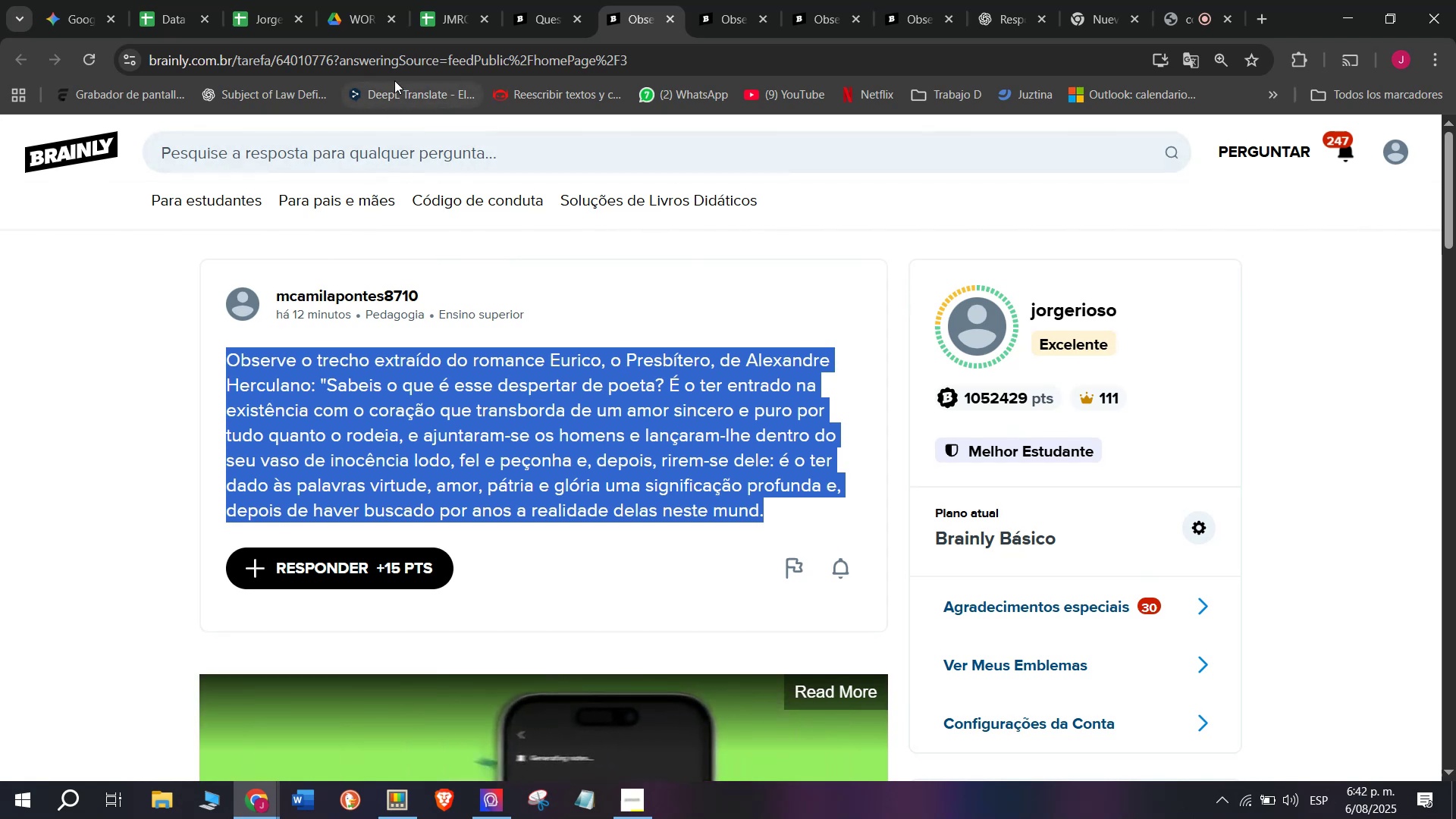 
double_click([397, 67])
 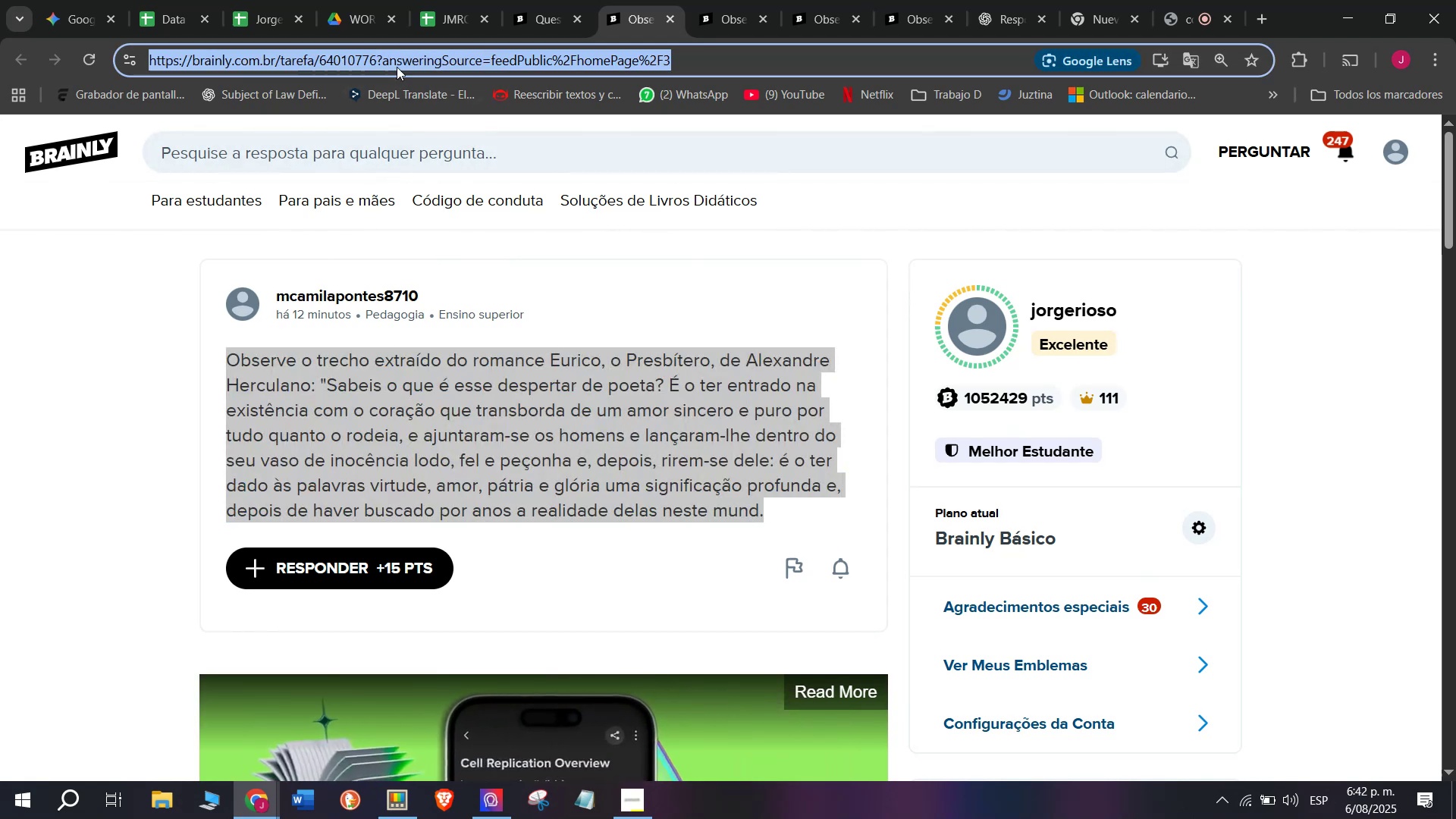 
triple_click([397, 67])
 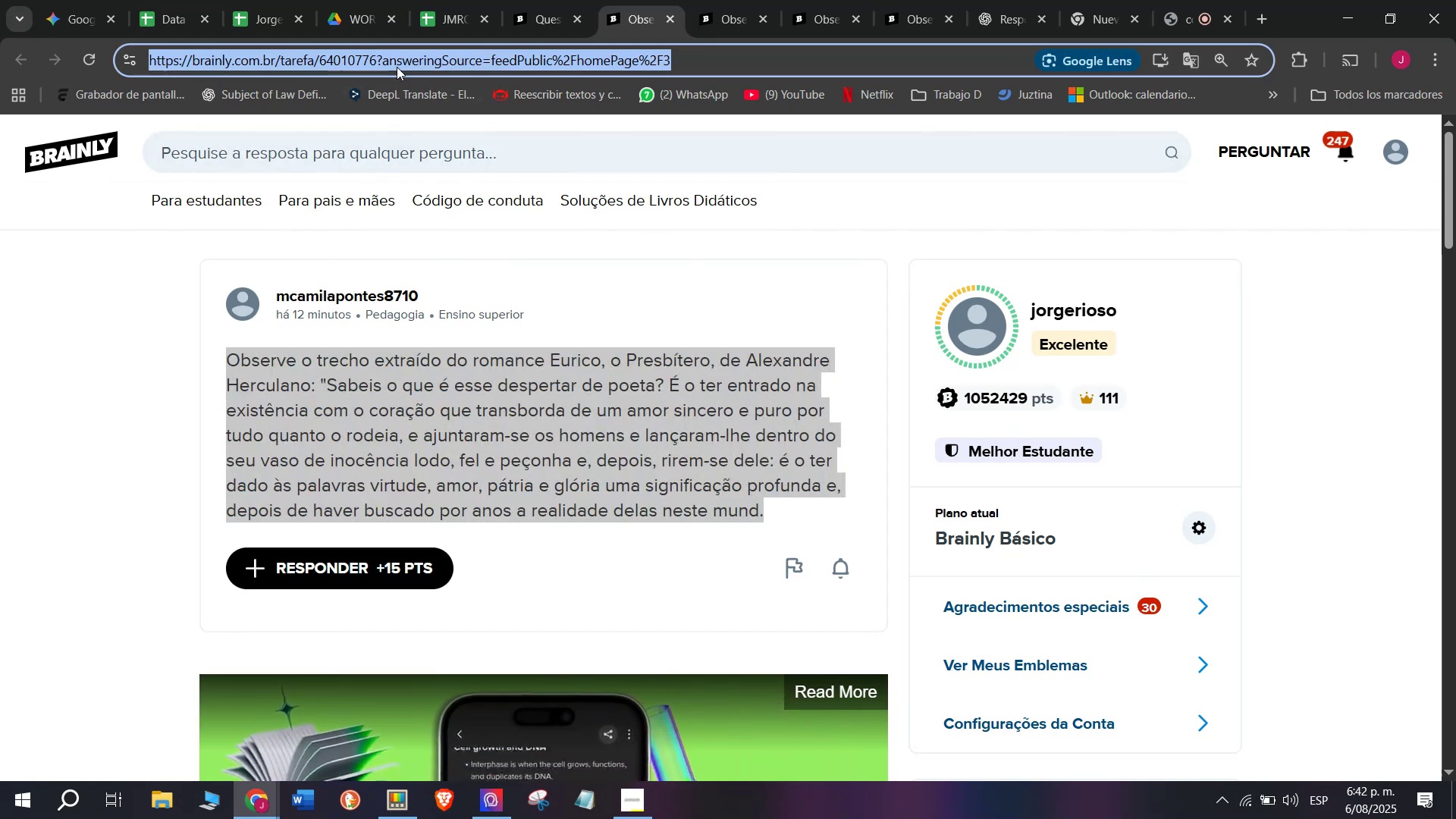 
key(Break)
 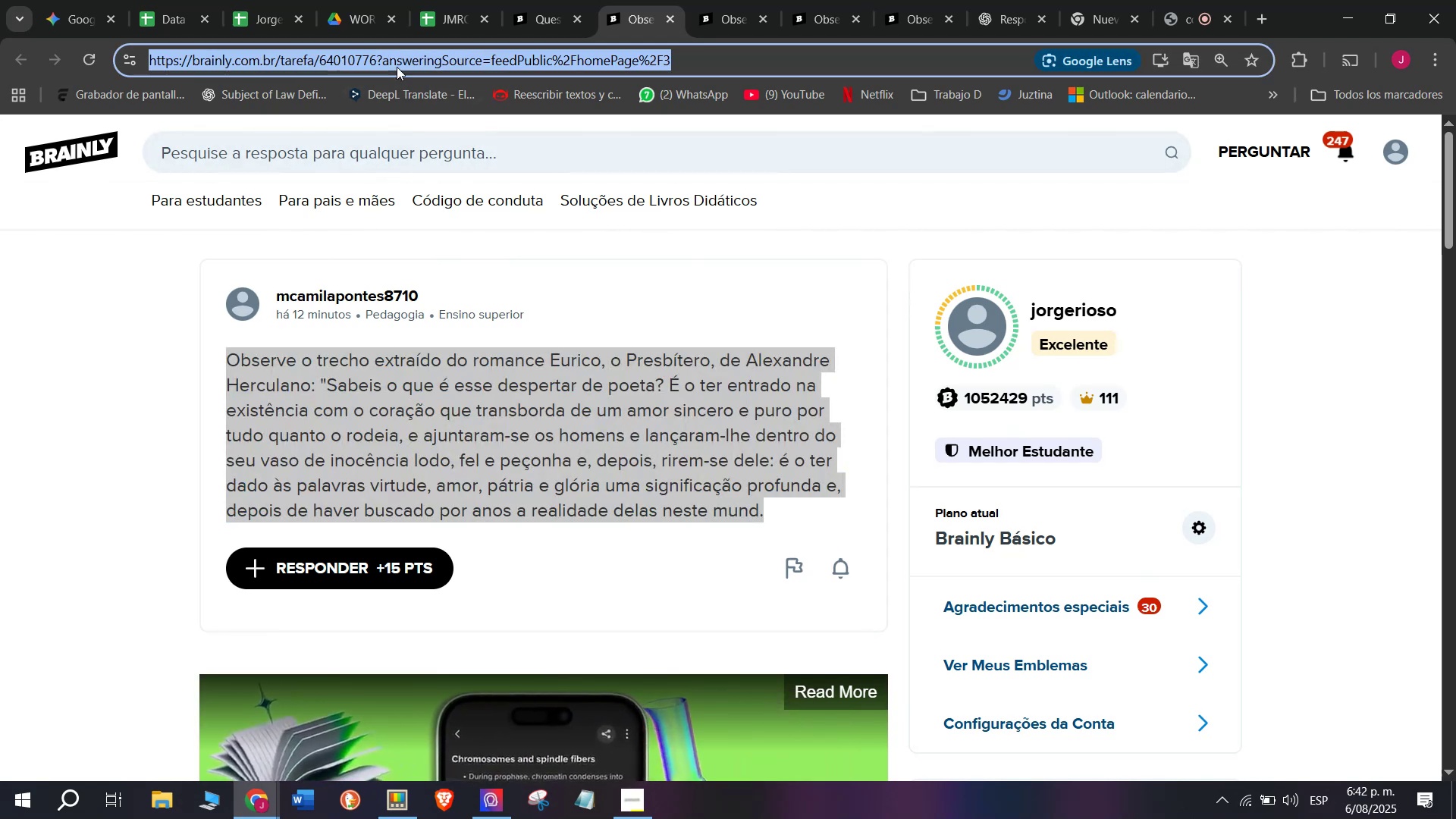 
key(Control+ControlLeft)
 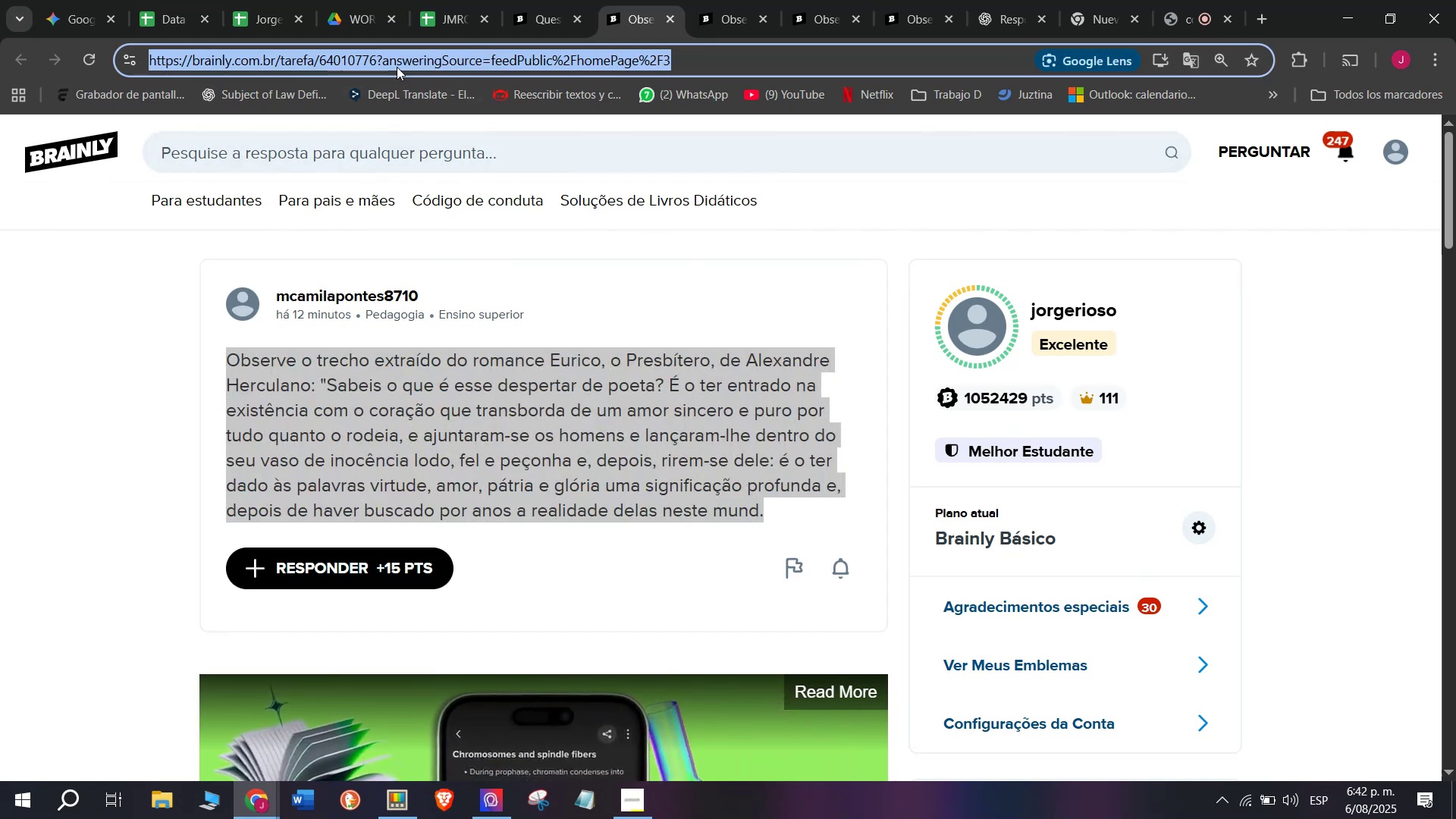 
key(Control+C)
 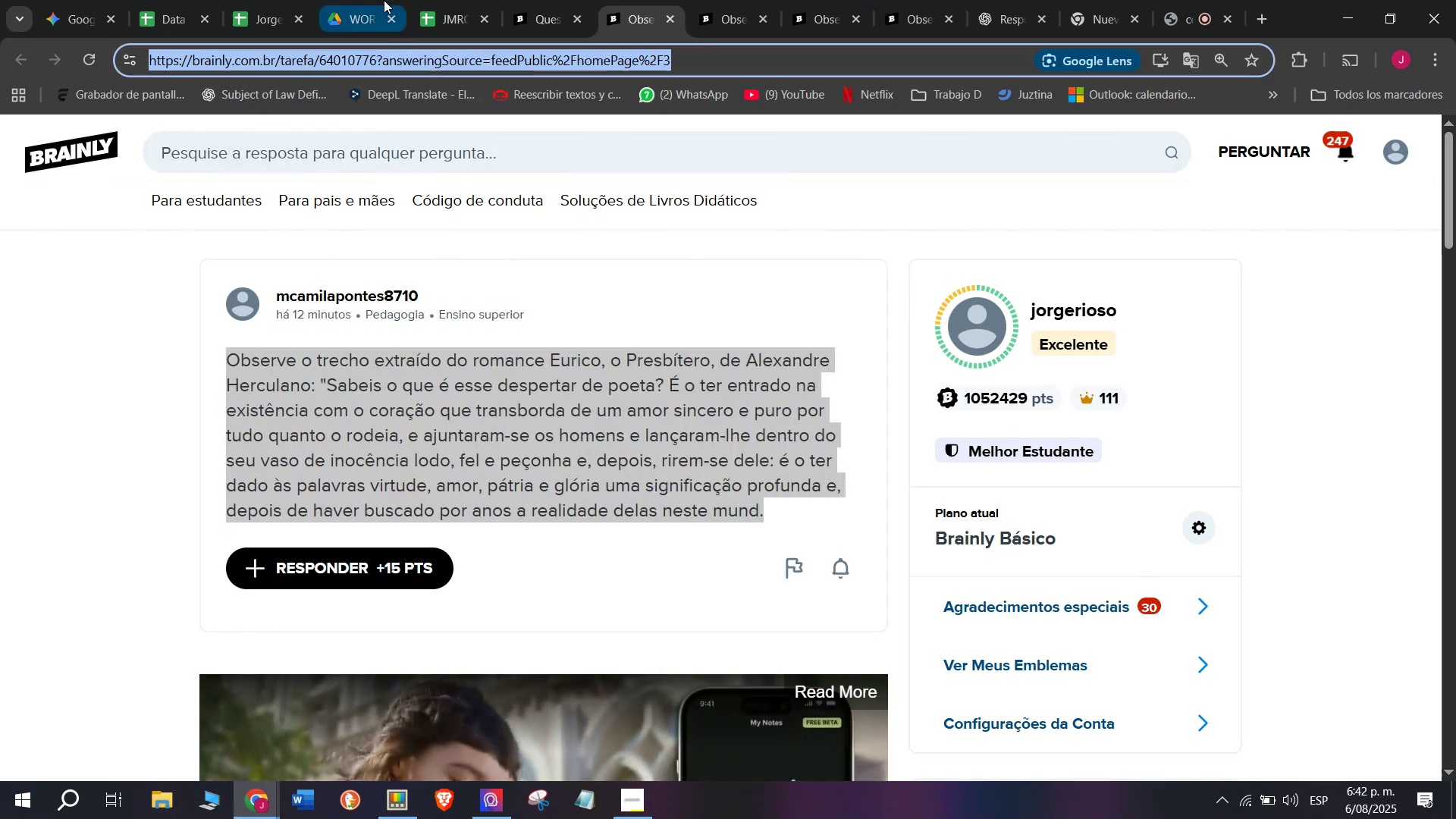 
left_click([489, 0])
 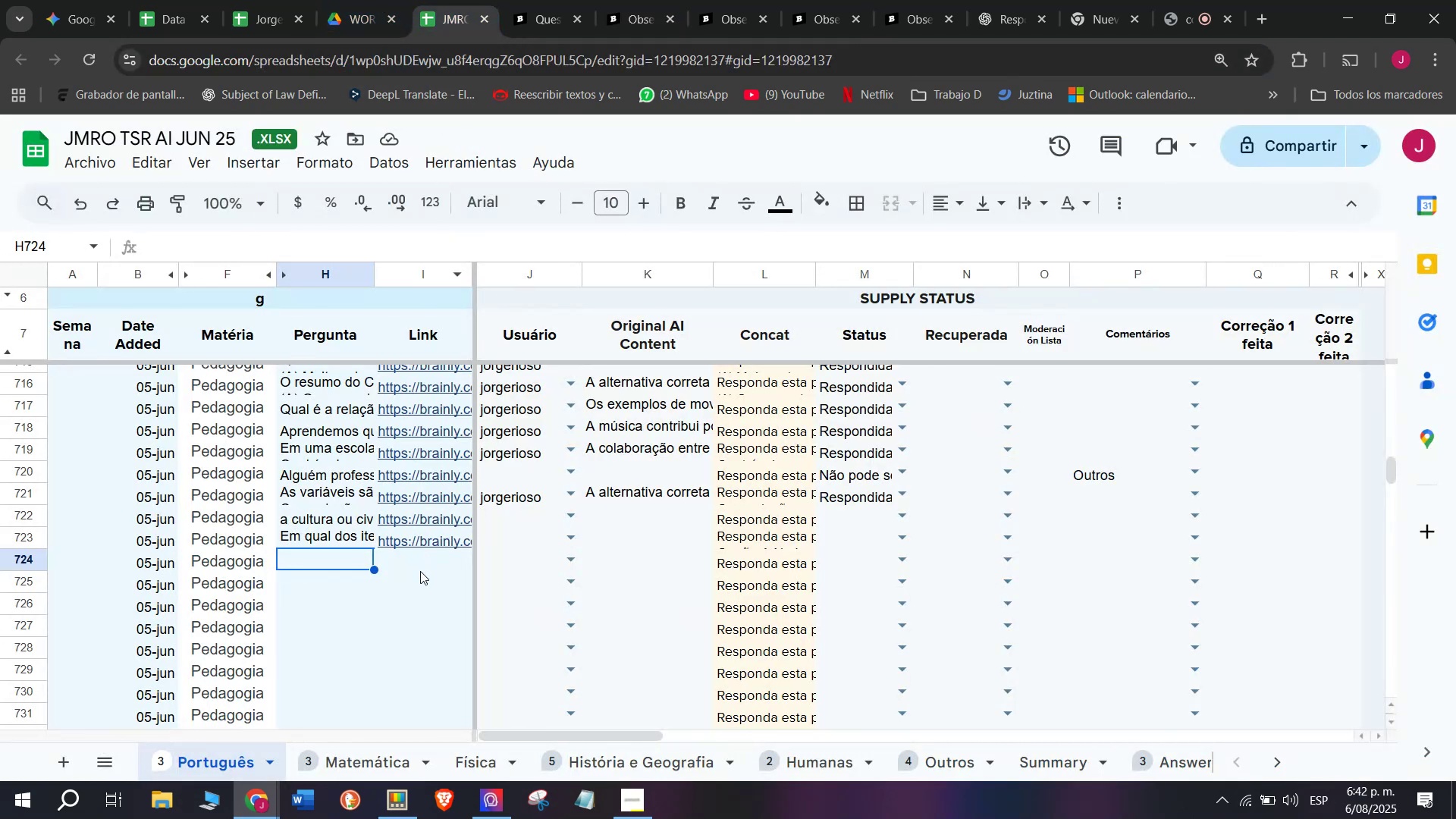 
double_click([420, 571])
 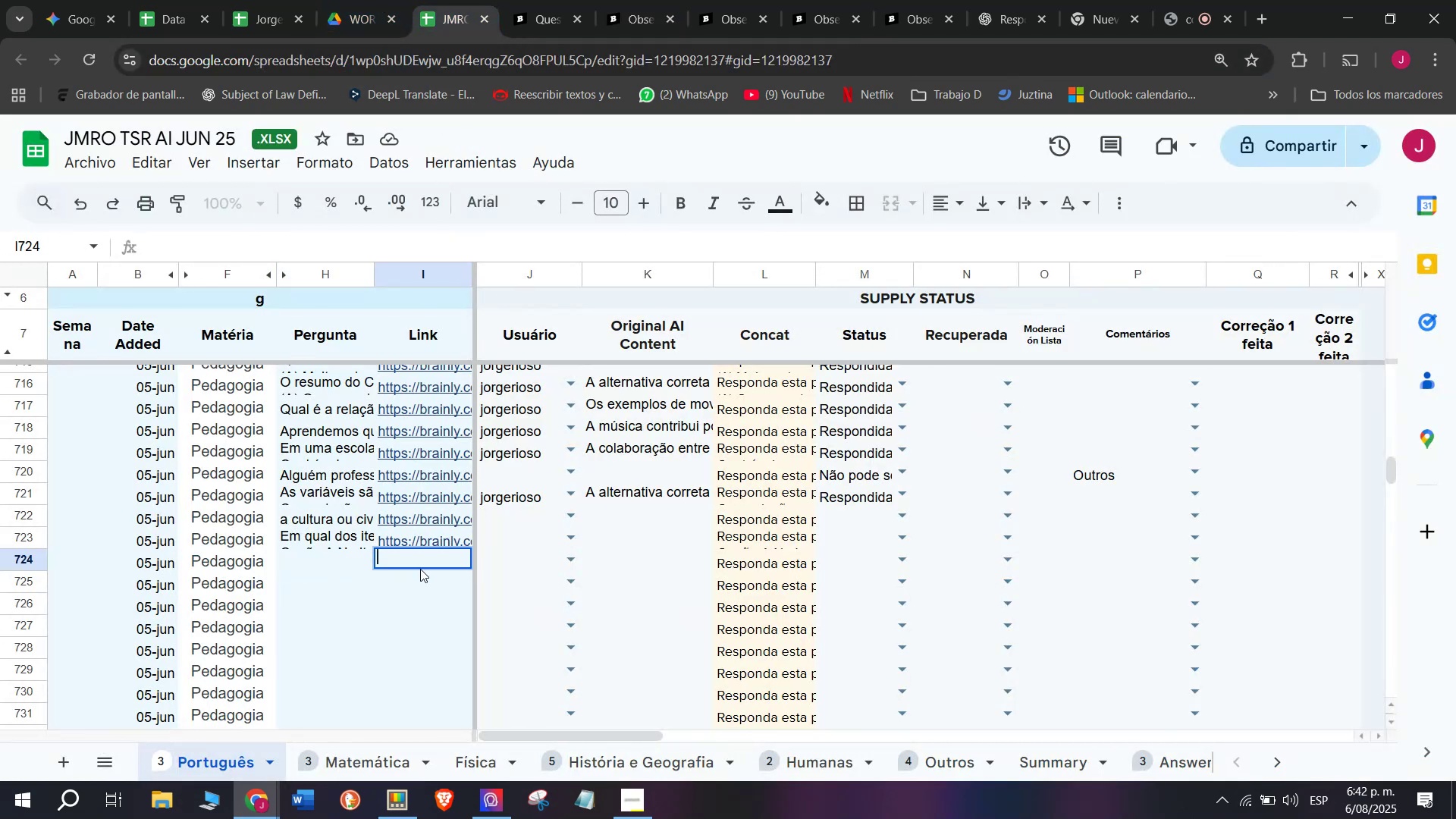 
key(Control+ControlLeft)
 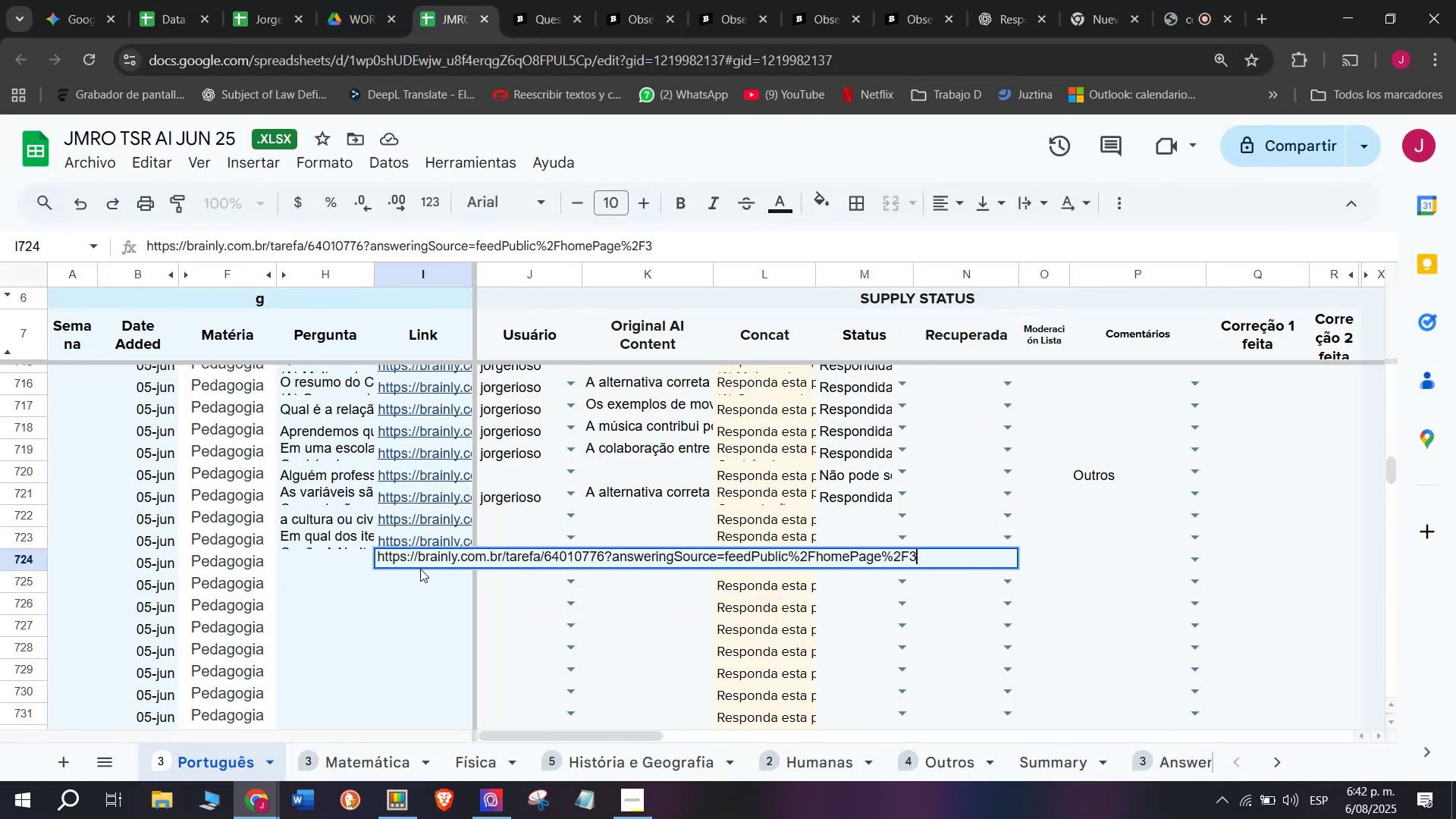 
key(Z)
 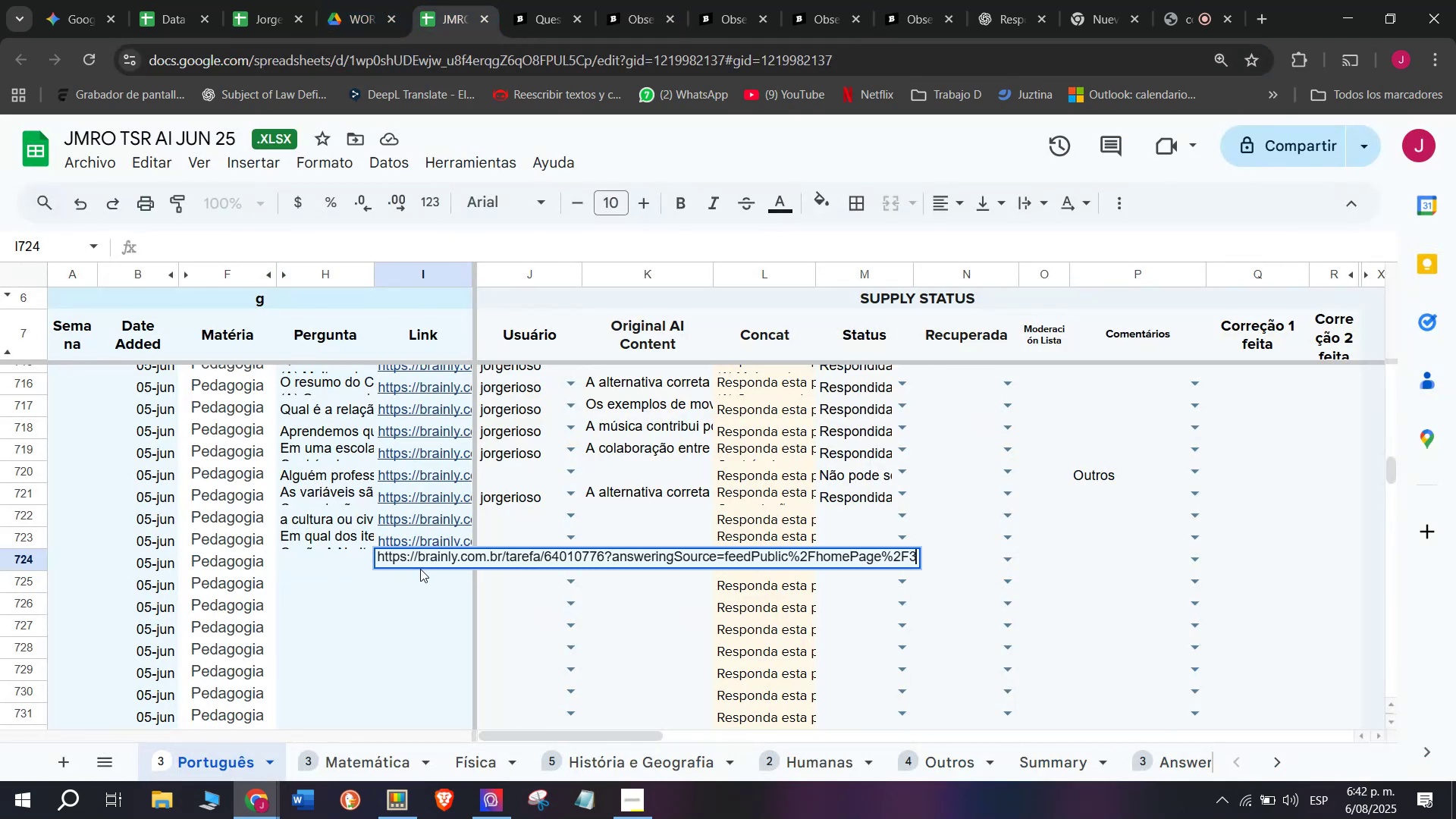 
key(Control+V)
 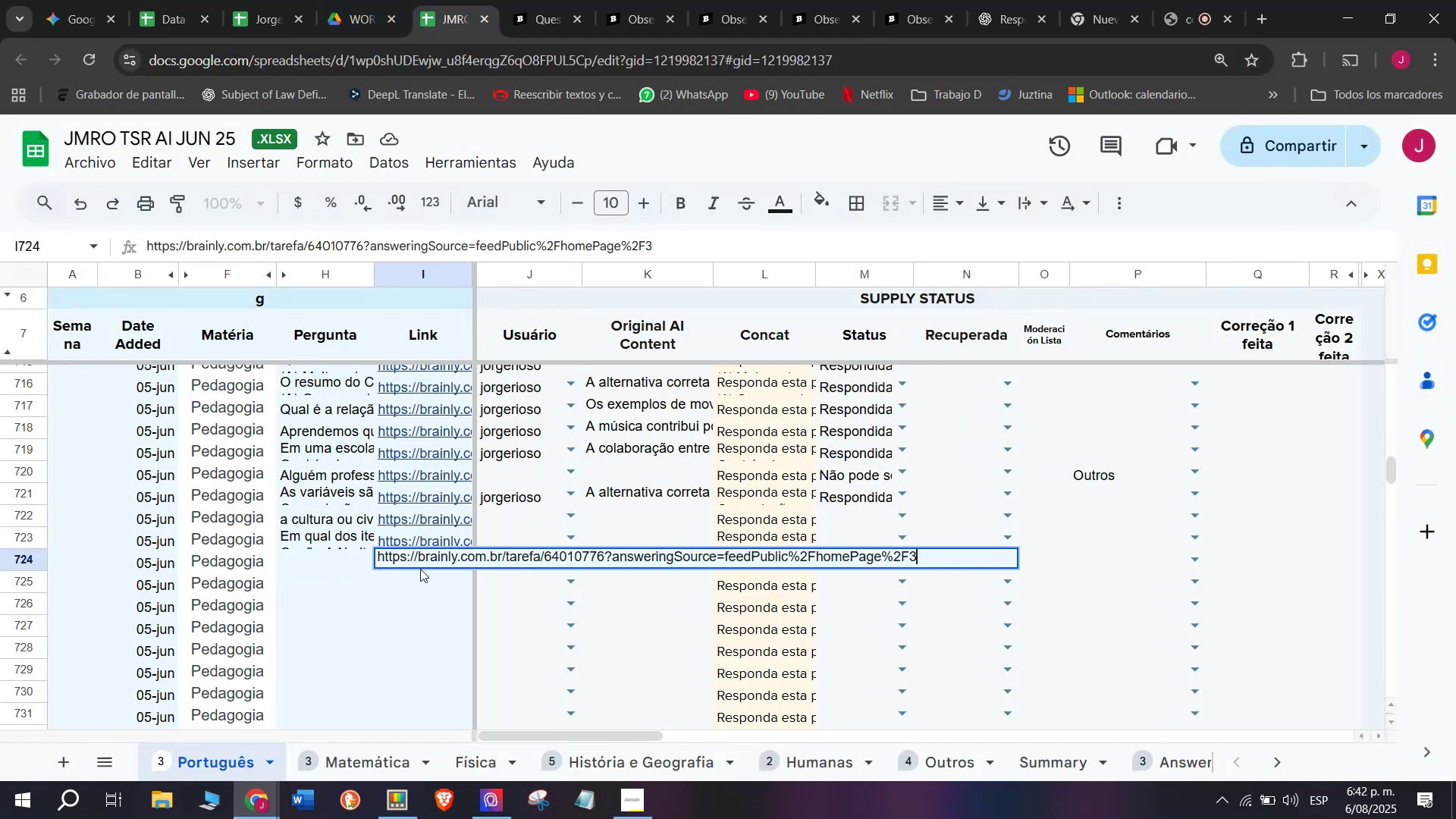 
key(Enter)
 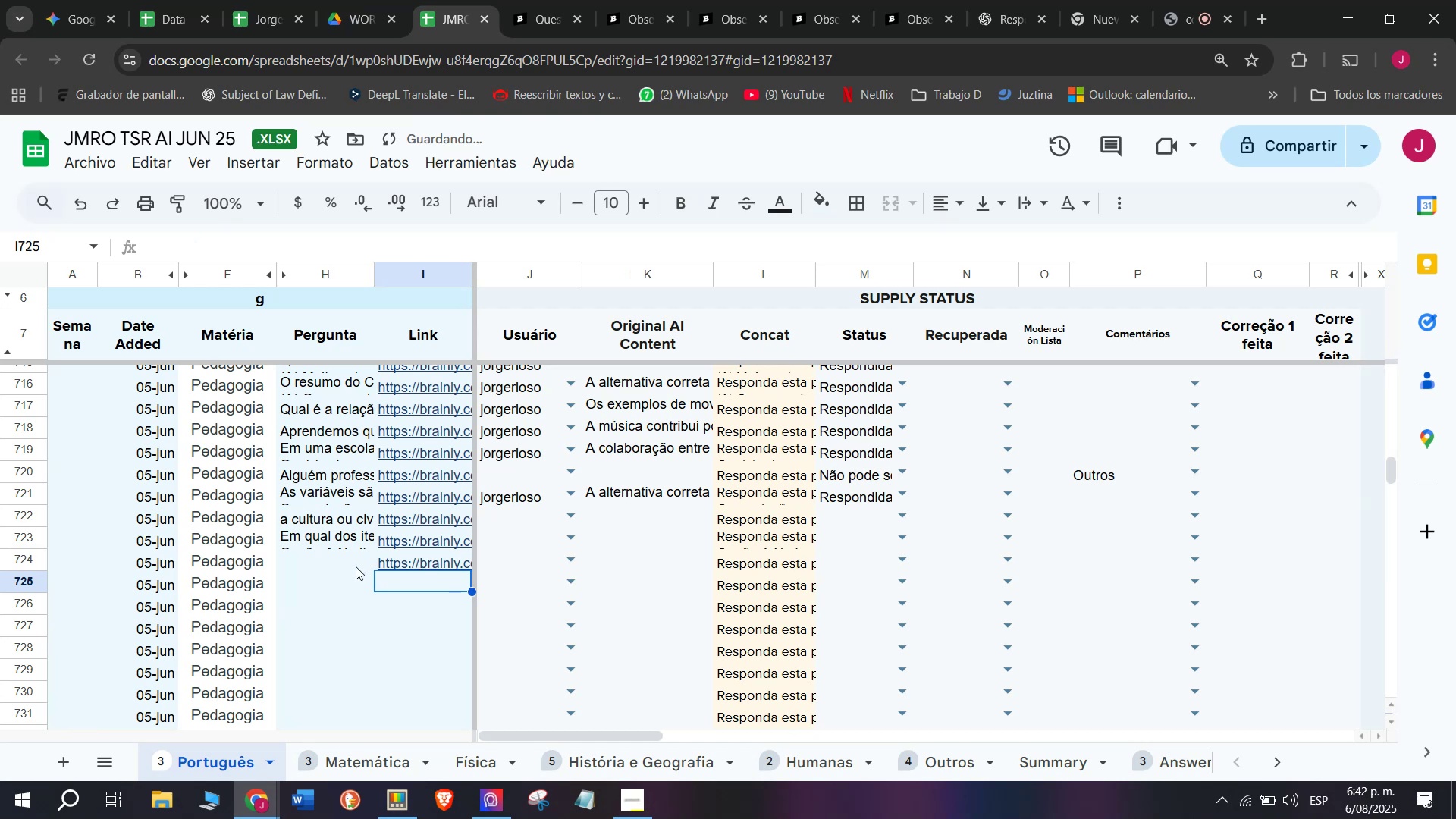 
double_click([355, 566])
 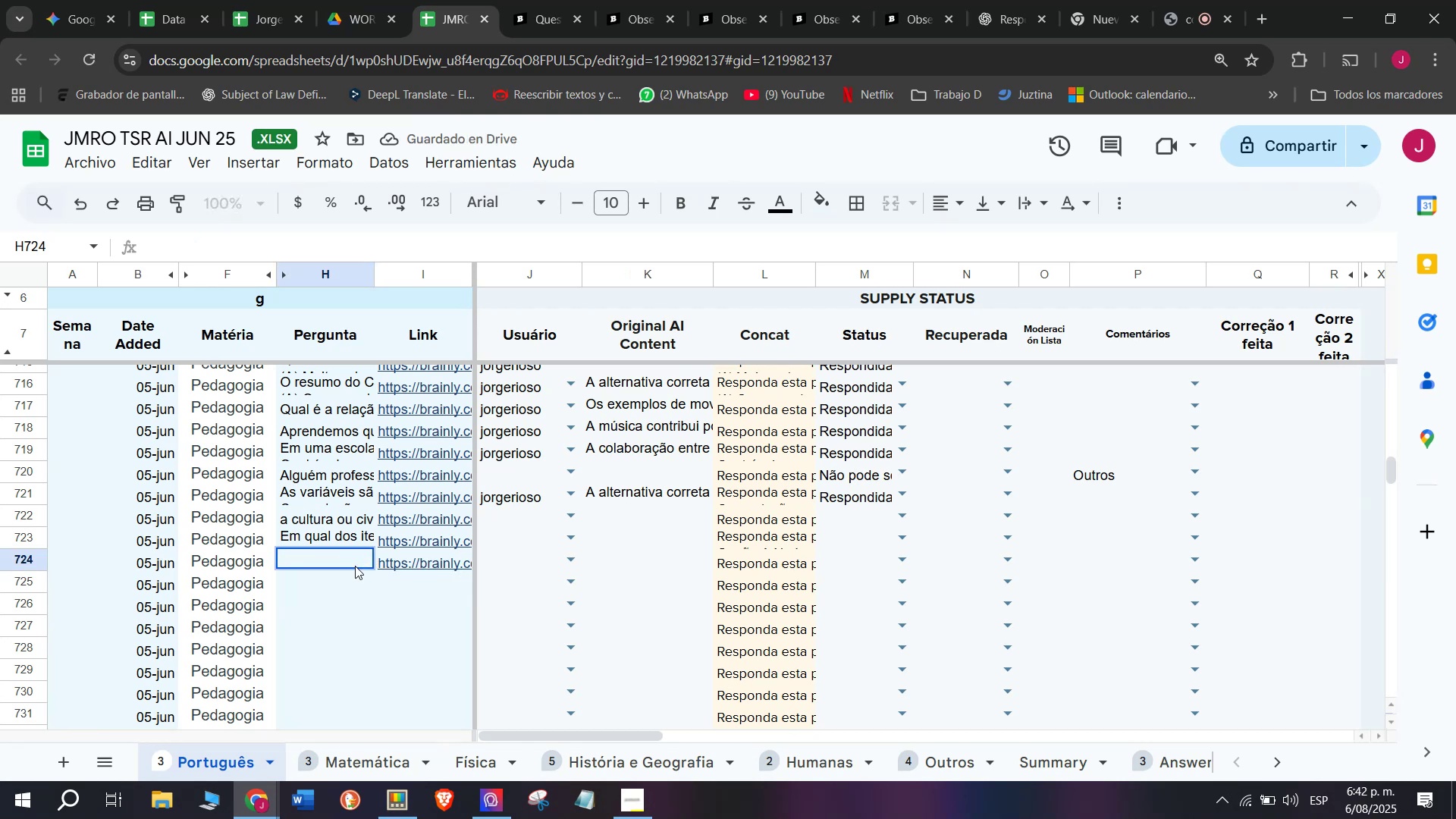 
key(Meta+MetaLeft)
 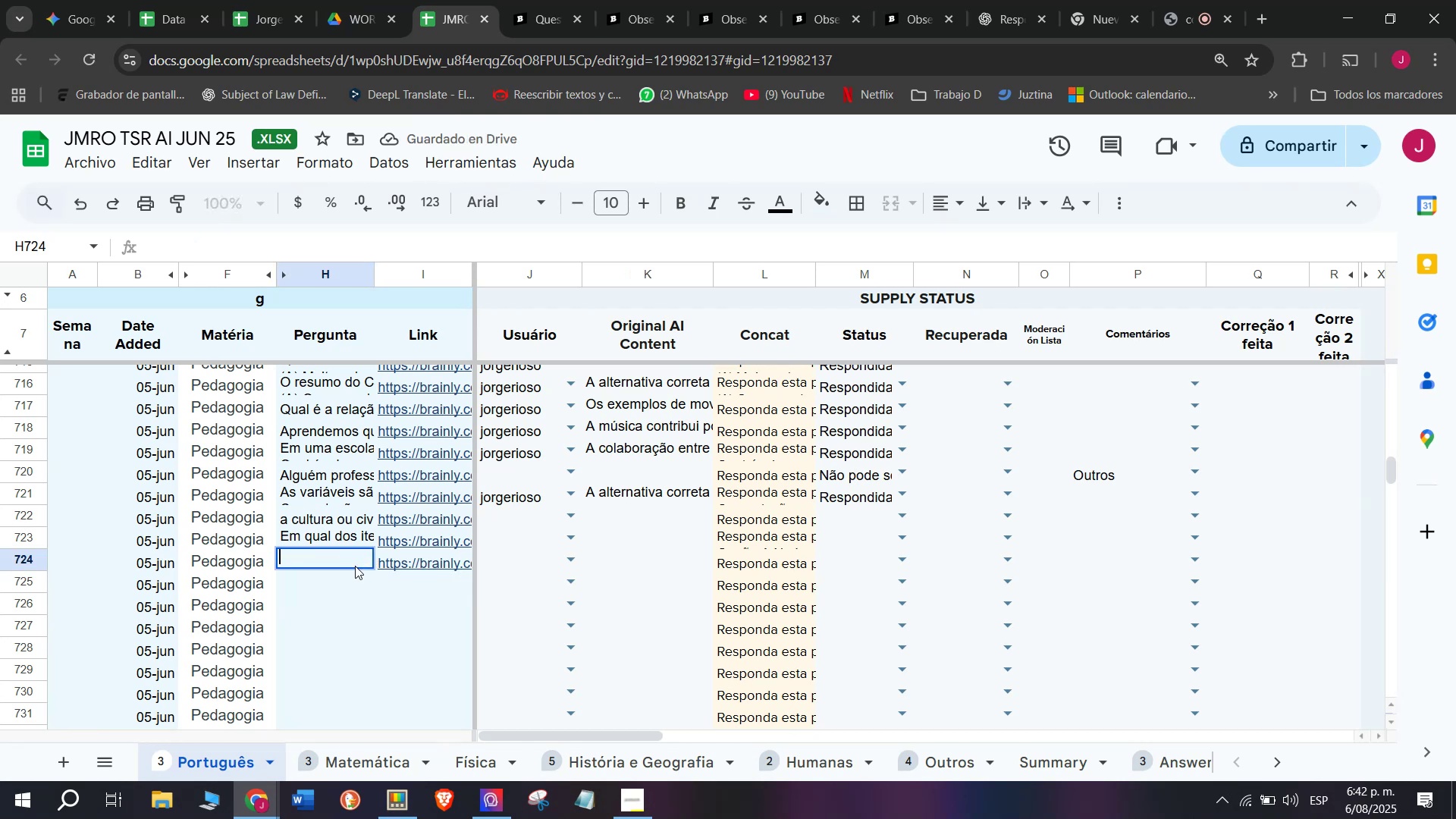 
key(C)
 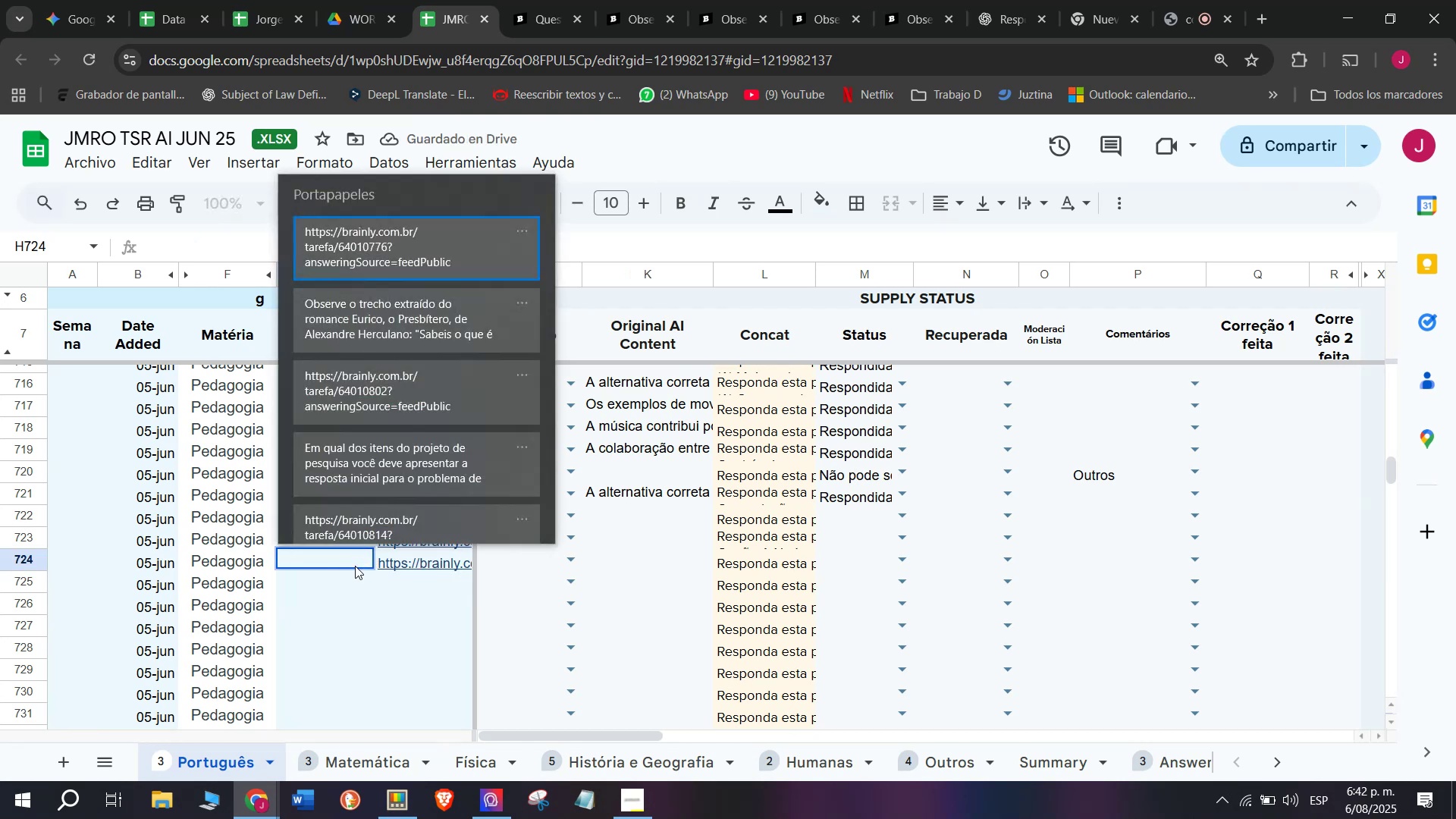 
key(Meta+V)
 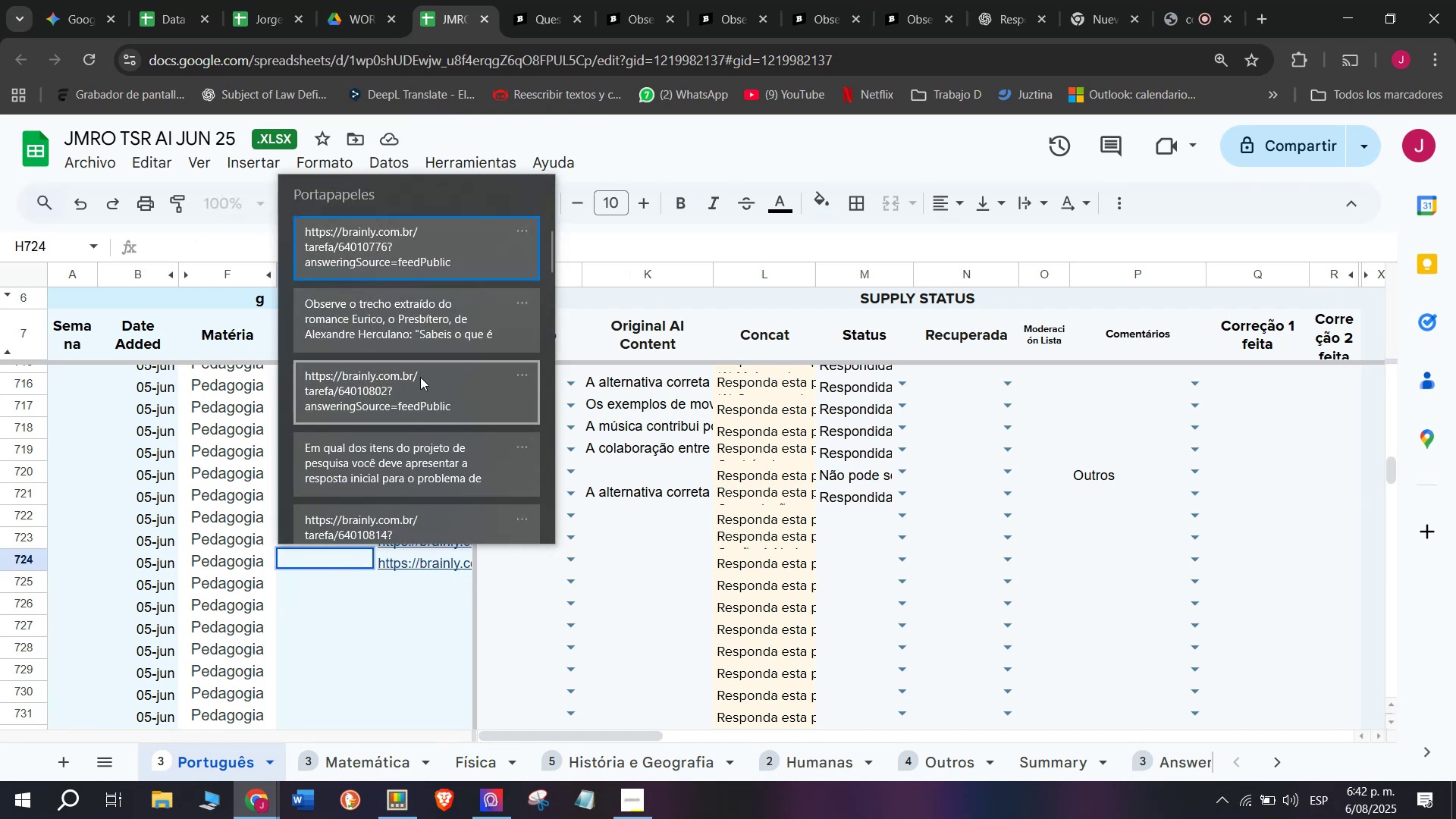 
left_click([425, 347])
 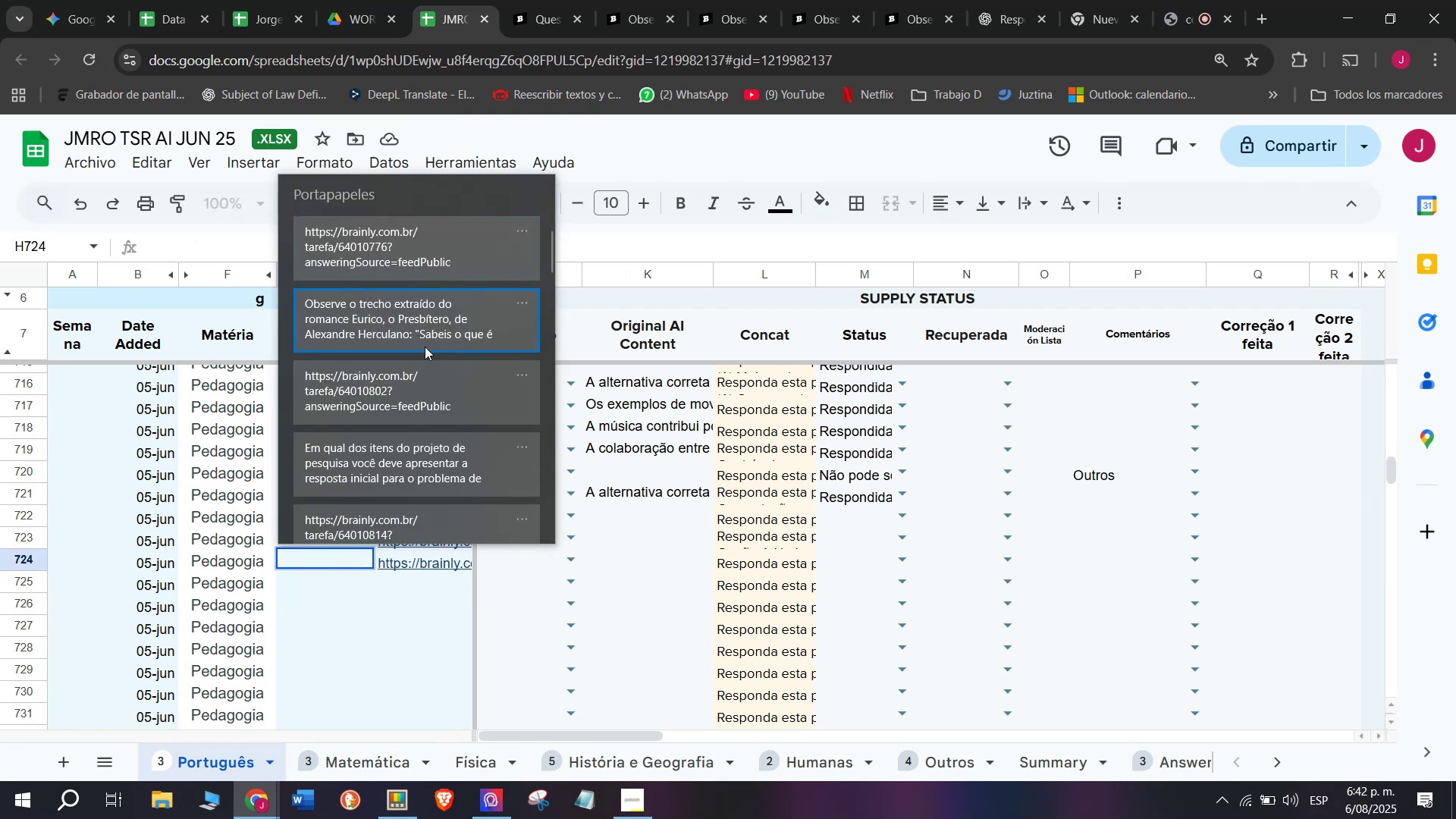 
key(Control+ControlLeft)
 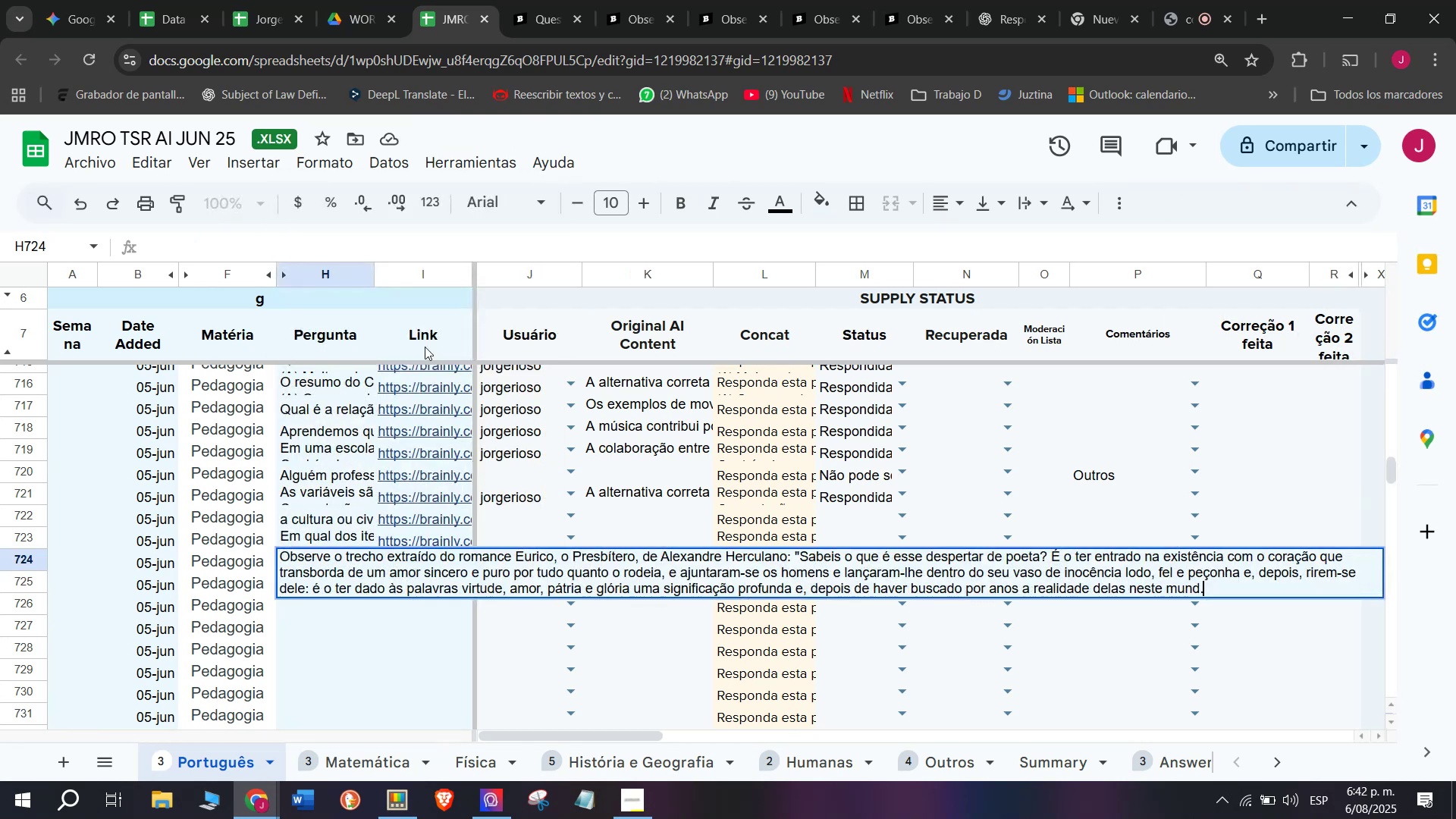 
key(Control+V)
 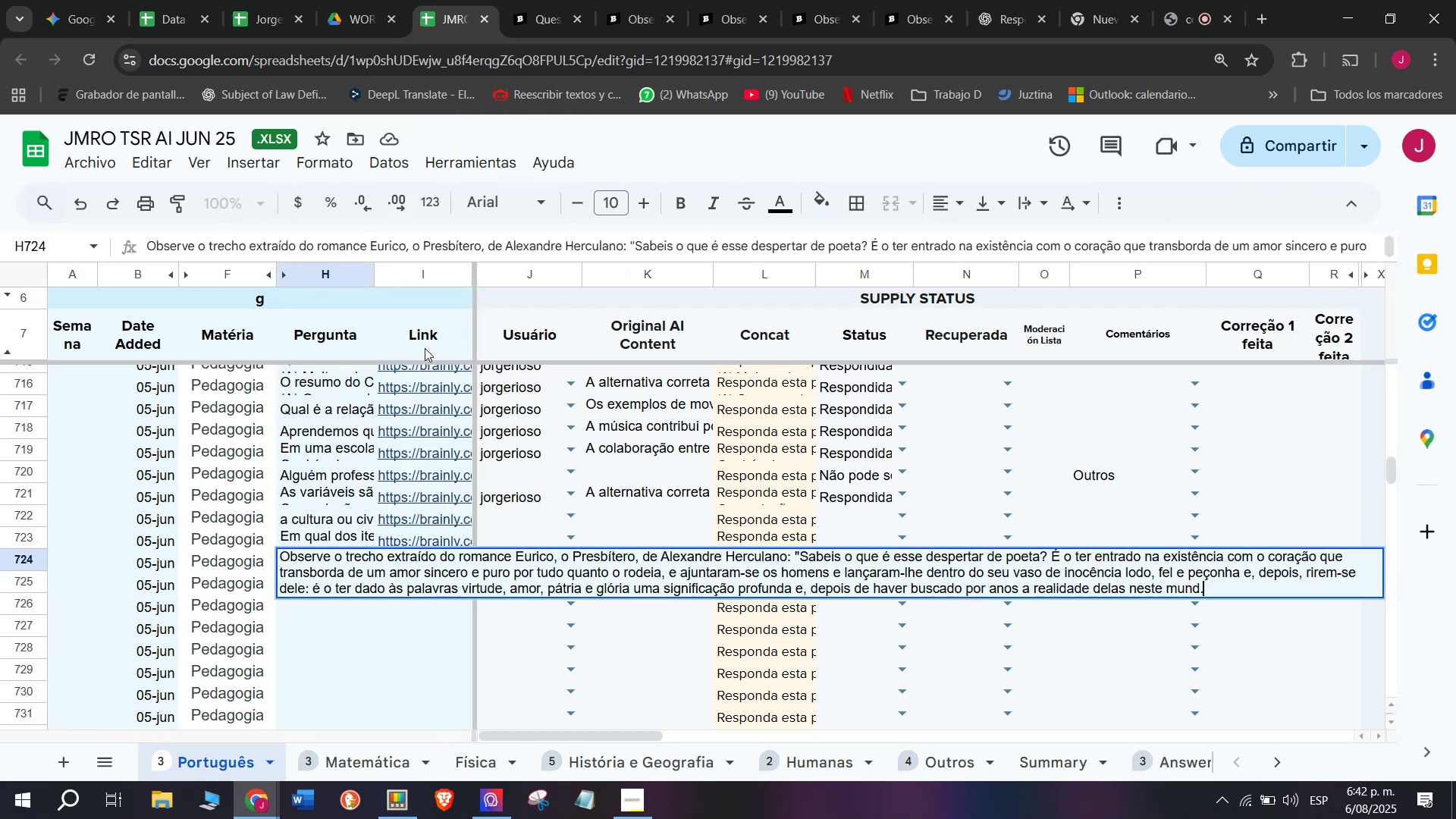 
key(Enter)
 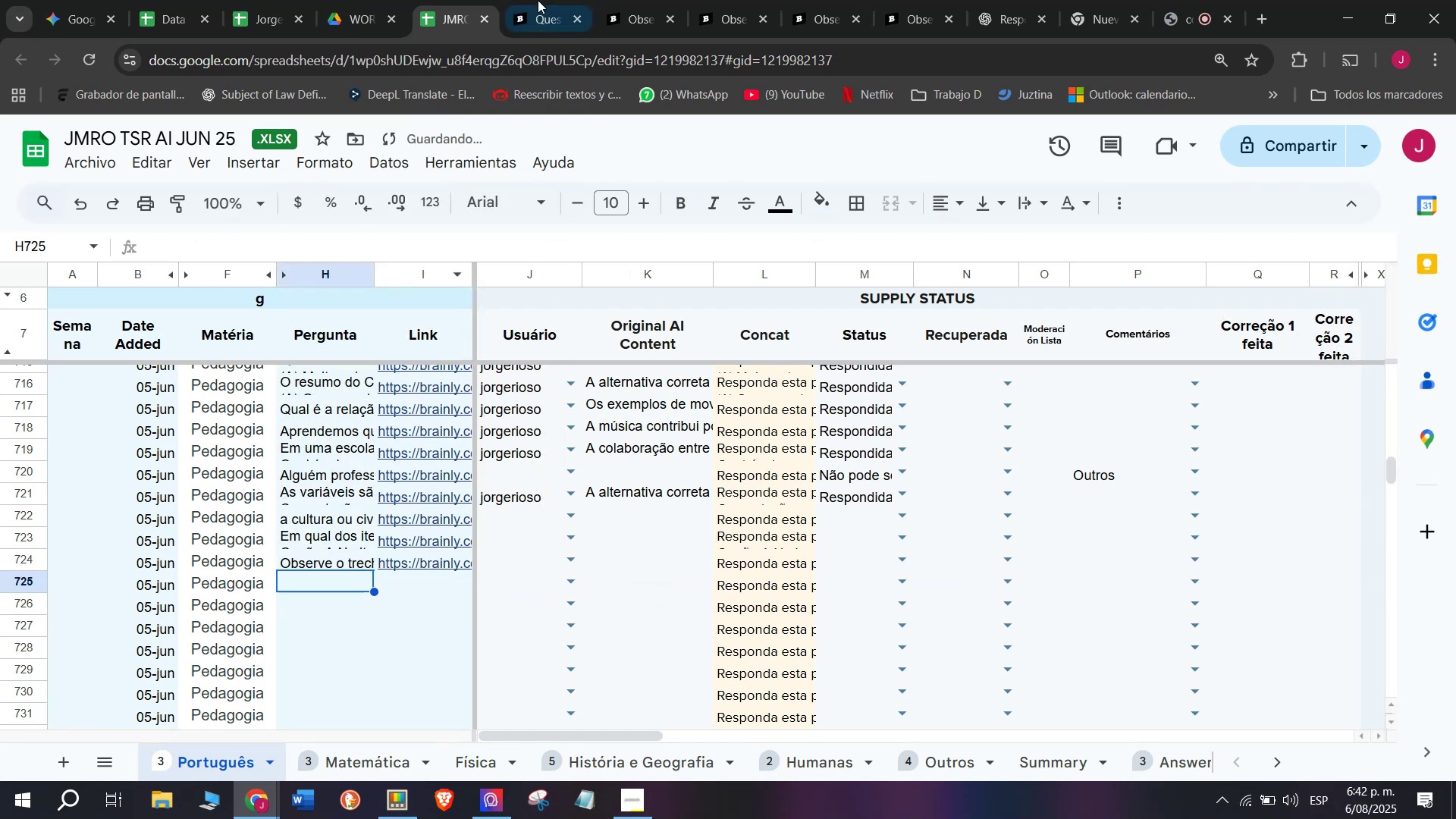 
left_click([542, 0])
 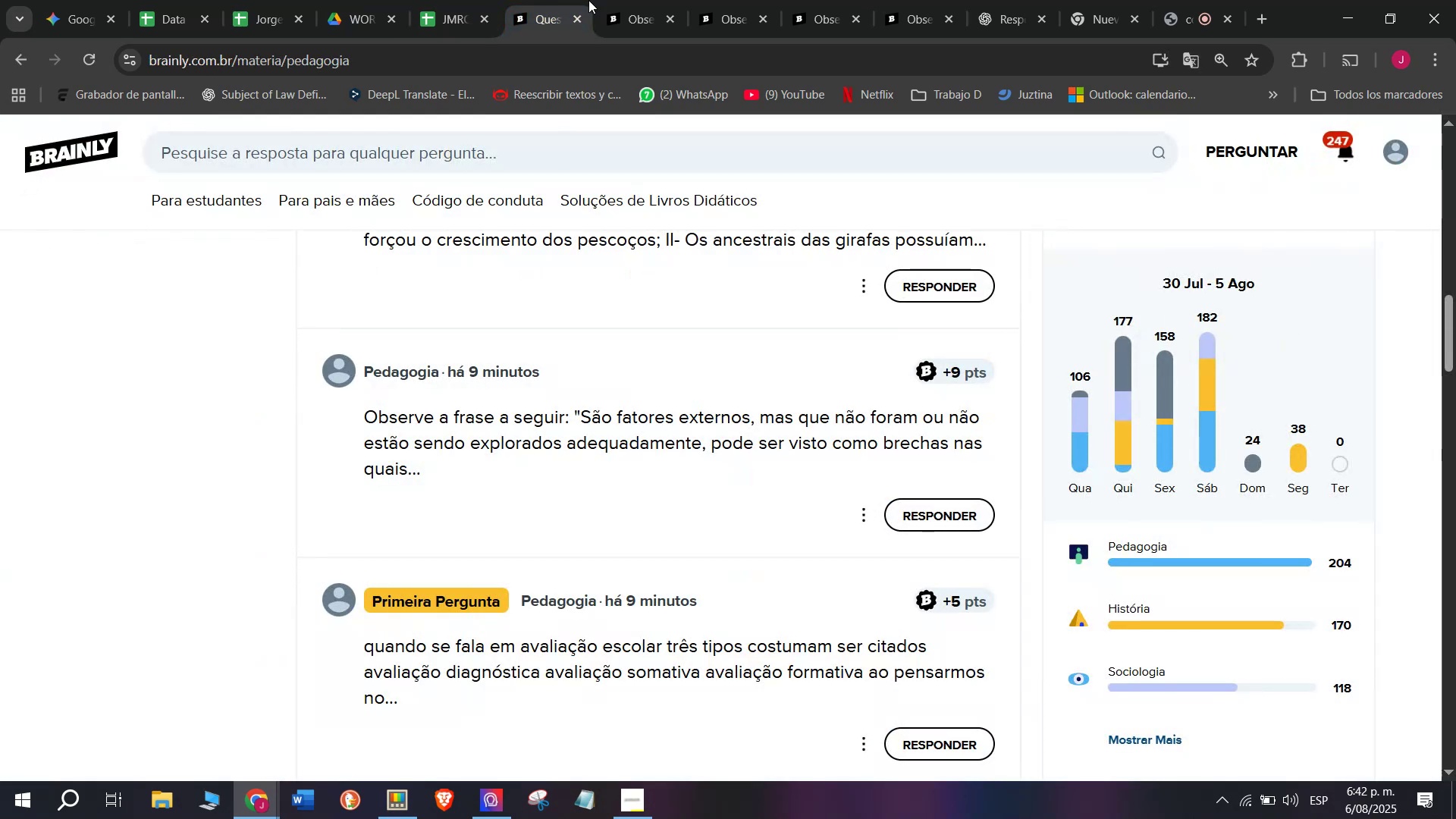 
left_click([598, 0])
 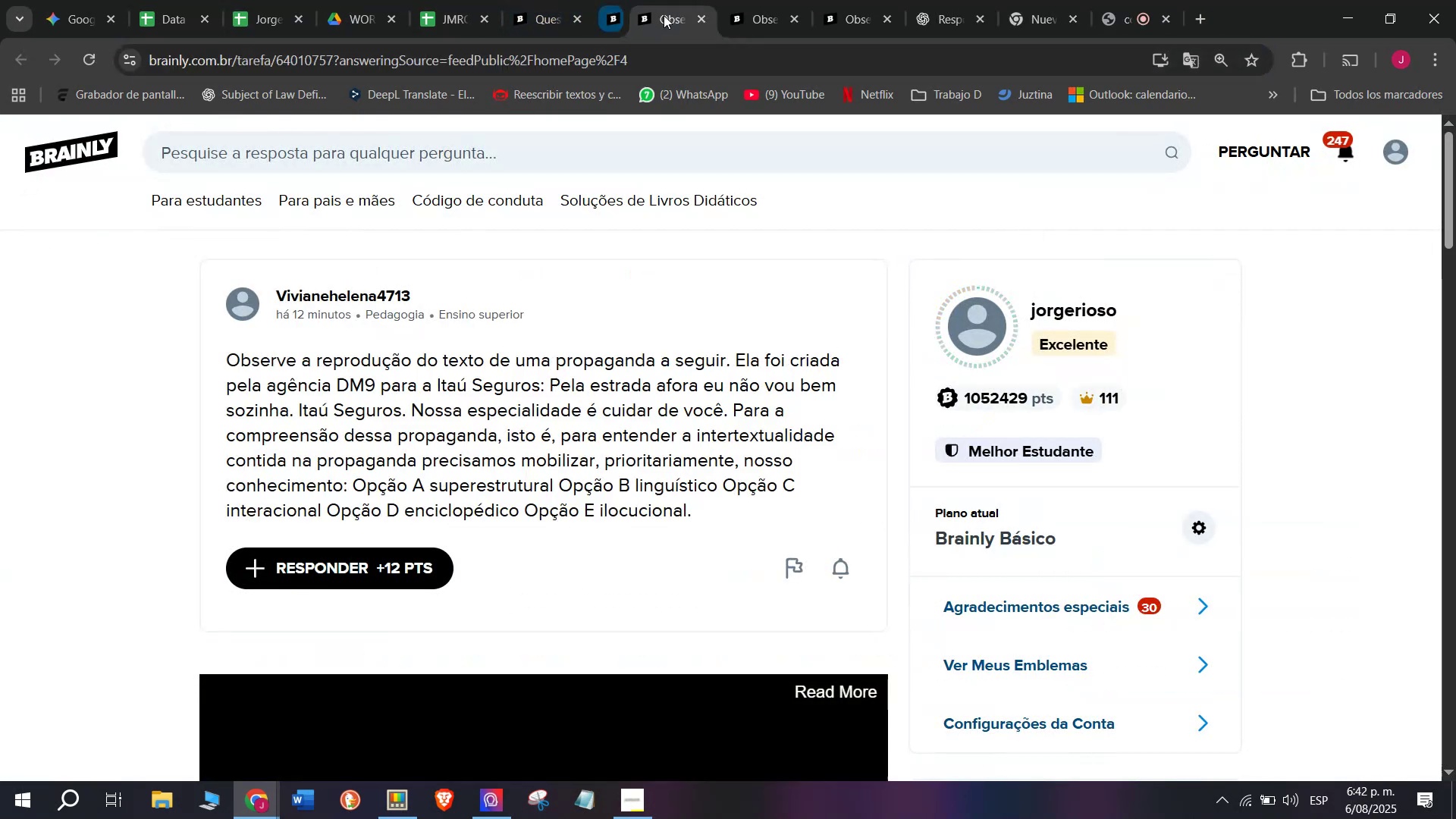 
double_click([636, 0])
 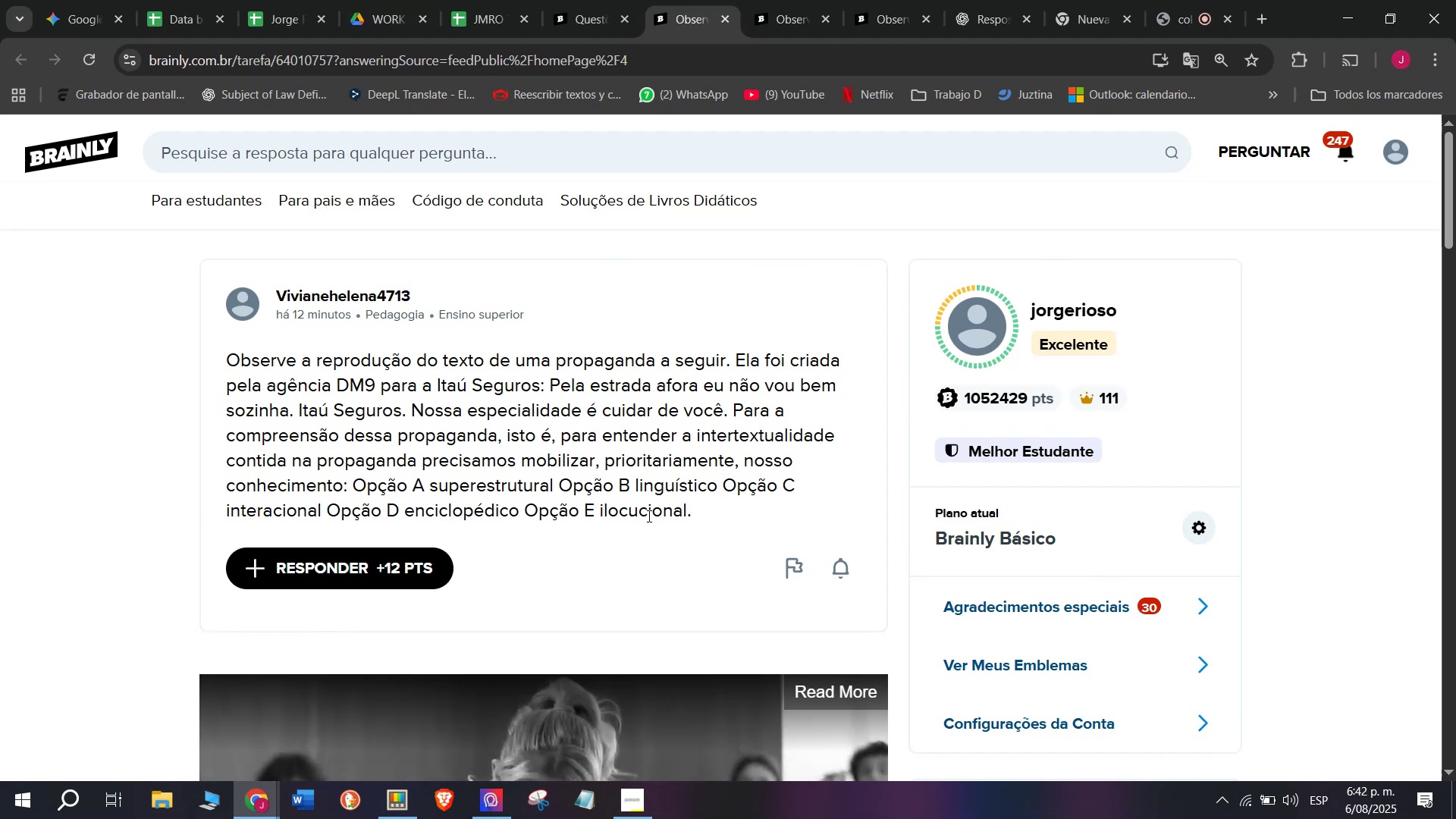 
left_click_drag(start_coordinate=[701, 508], to_coordinate=[204, 350])
 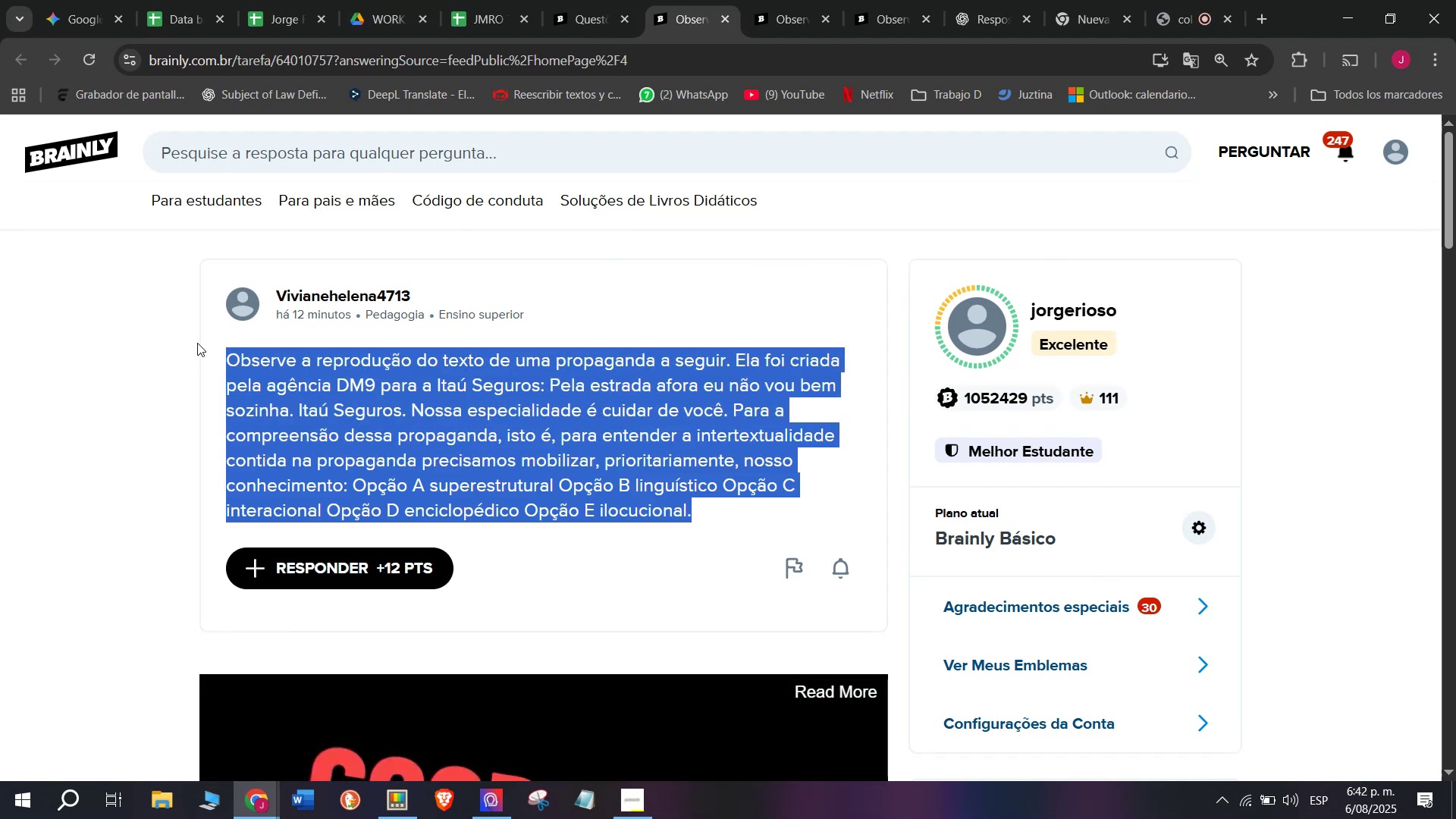 
key(Control+ControlLeft)
 